 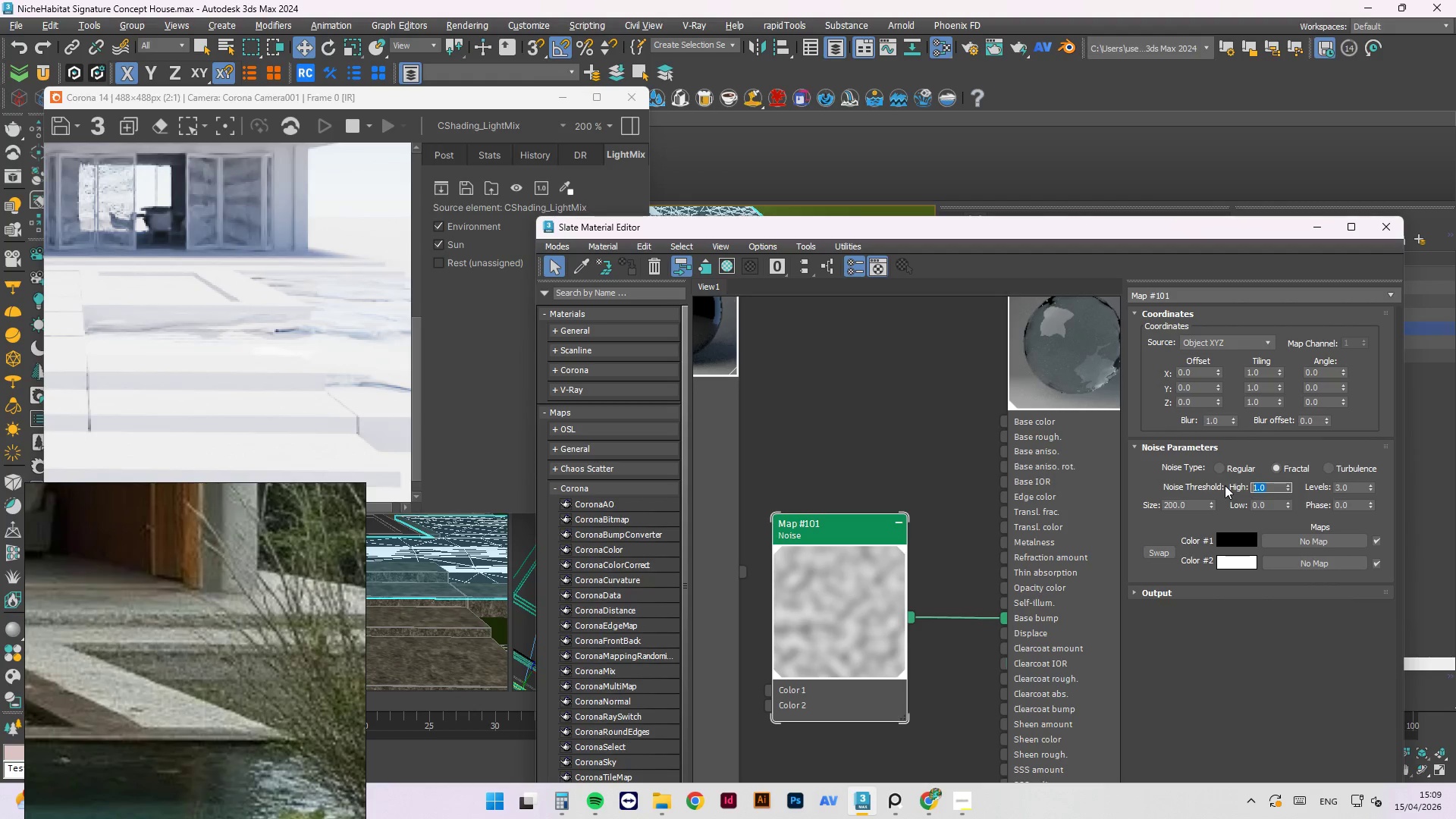 
key(NumpadDecimal)
 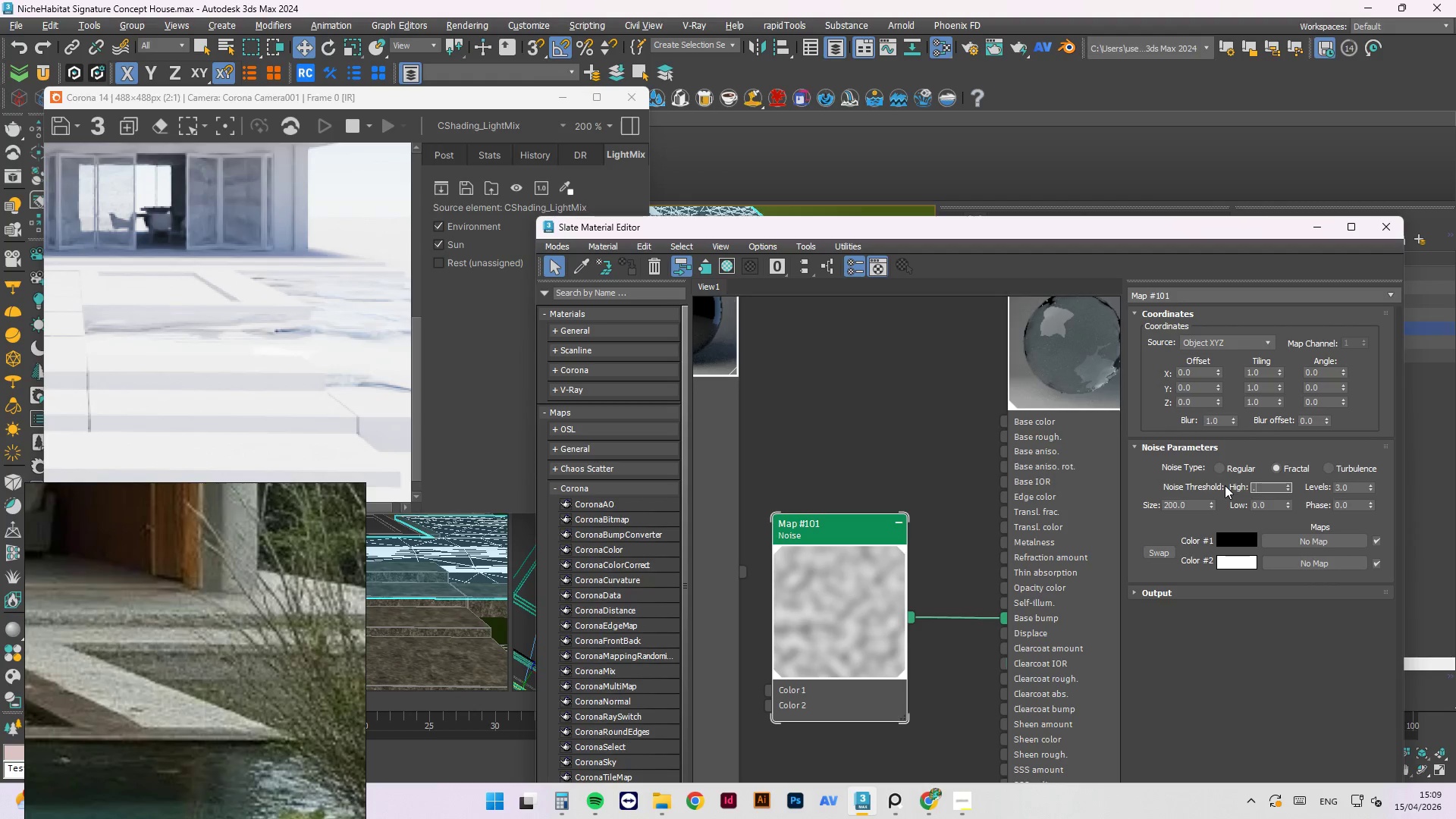 
key(Numpad7)
 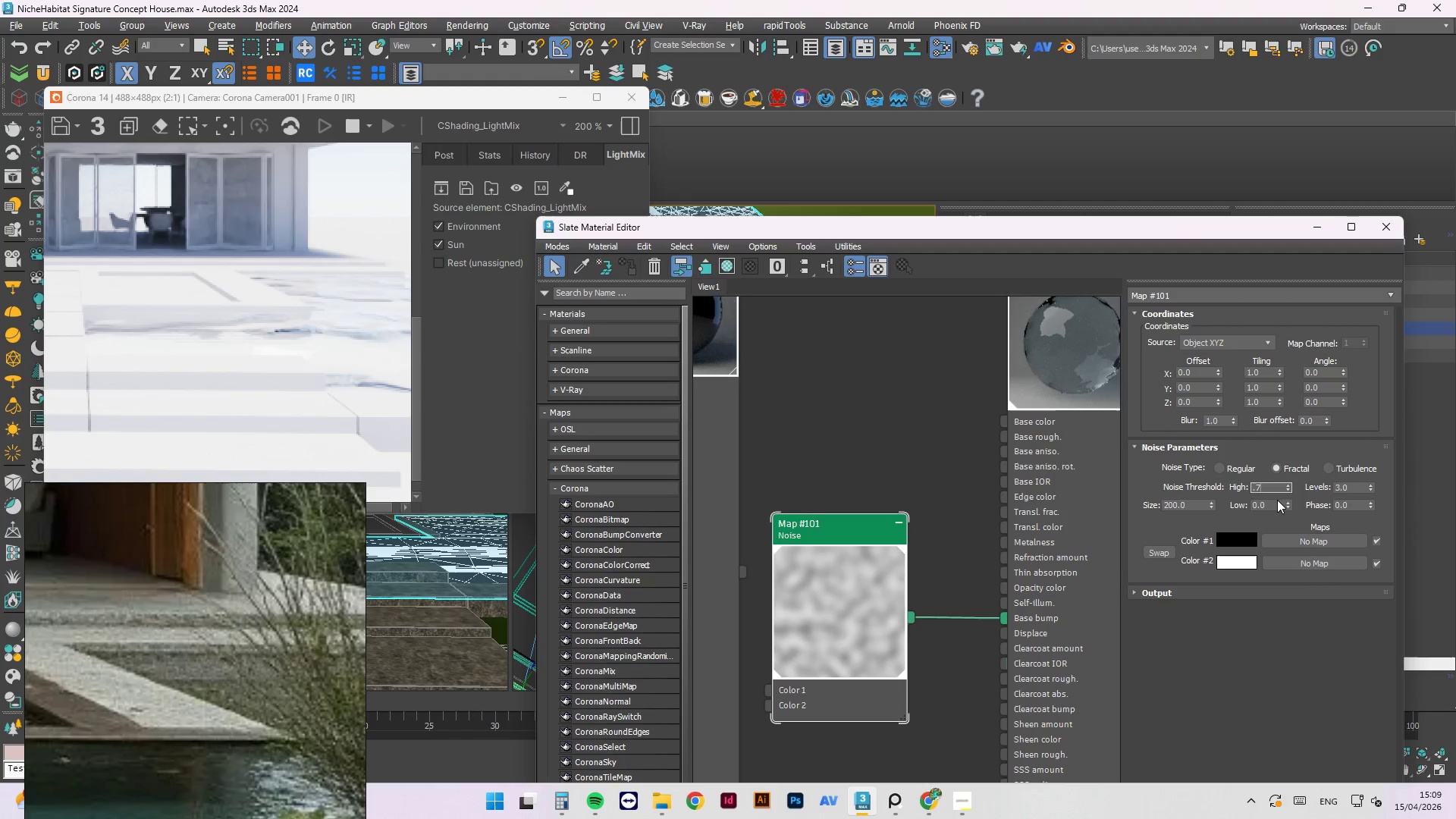 
double_click([1274, 504])
 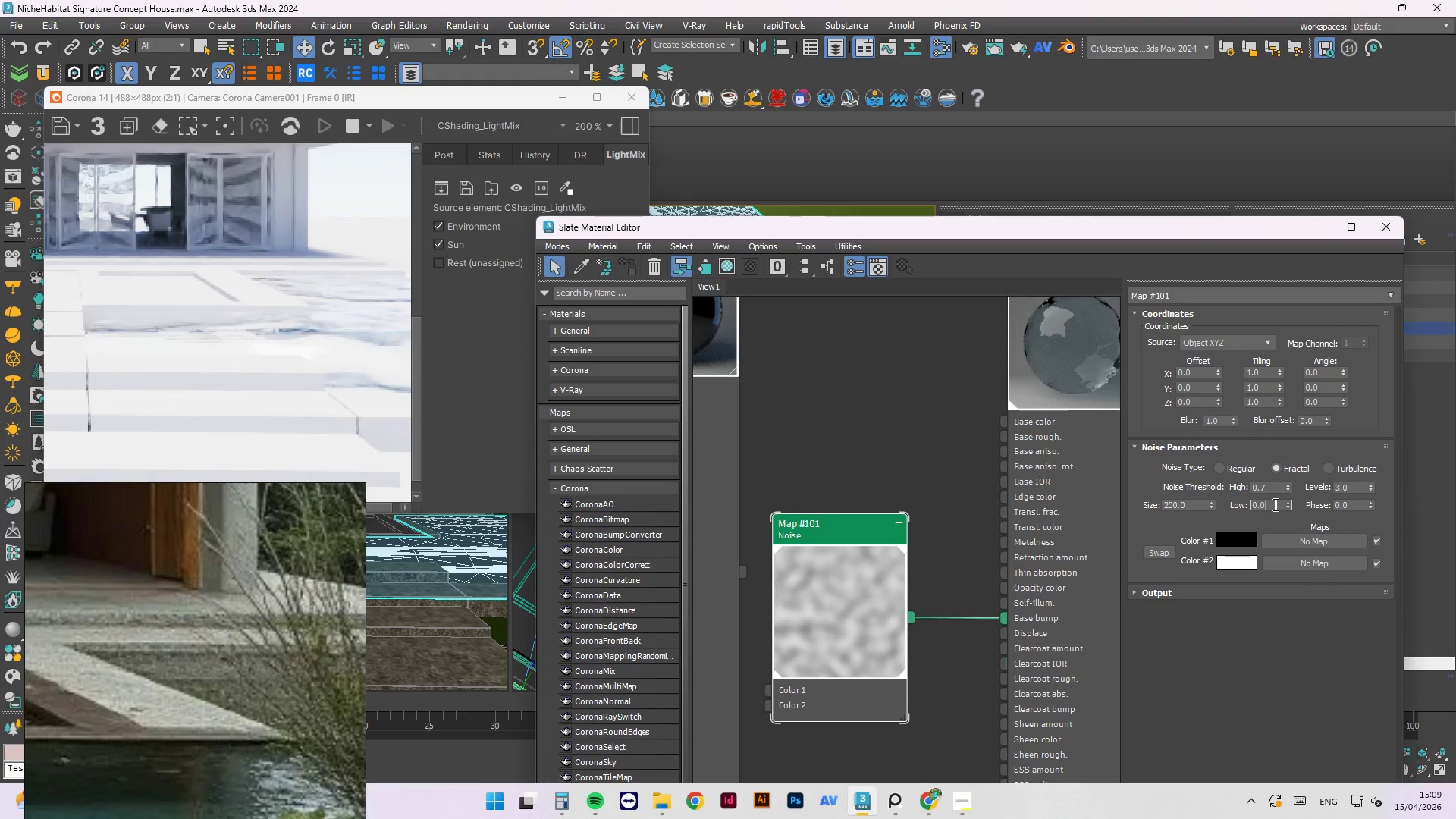 
left_click_drag(start_coordinate=[1273, 504], to_coordinate=[1260, 506])
 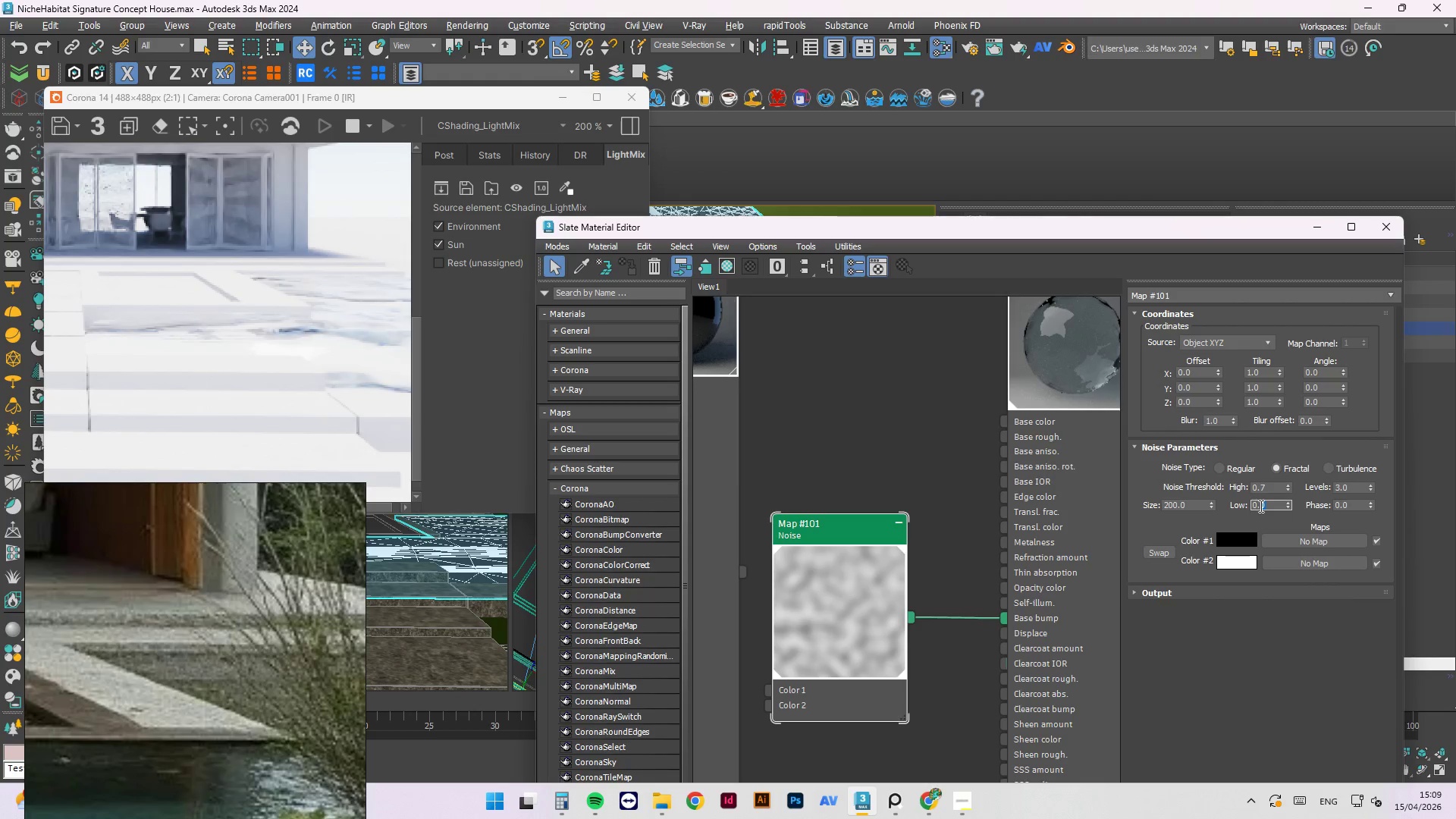 
key(Numpad3)
 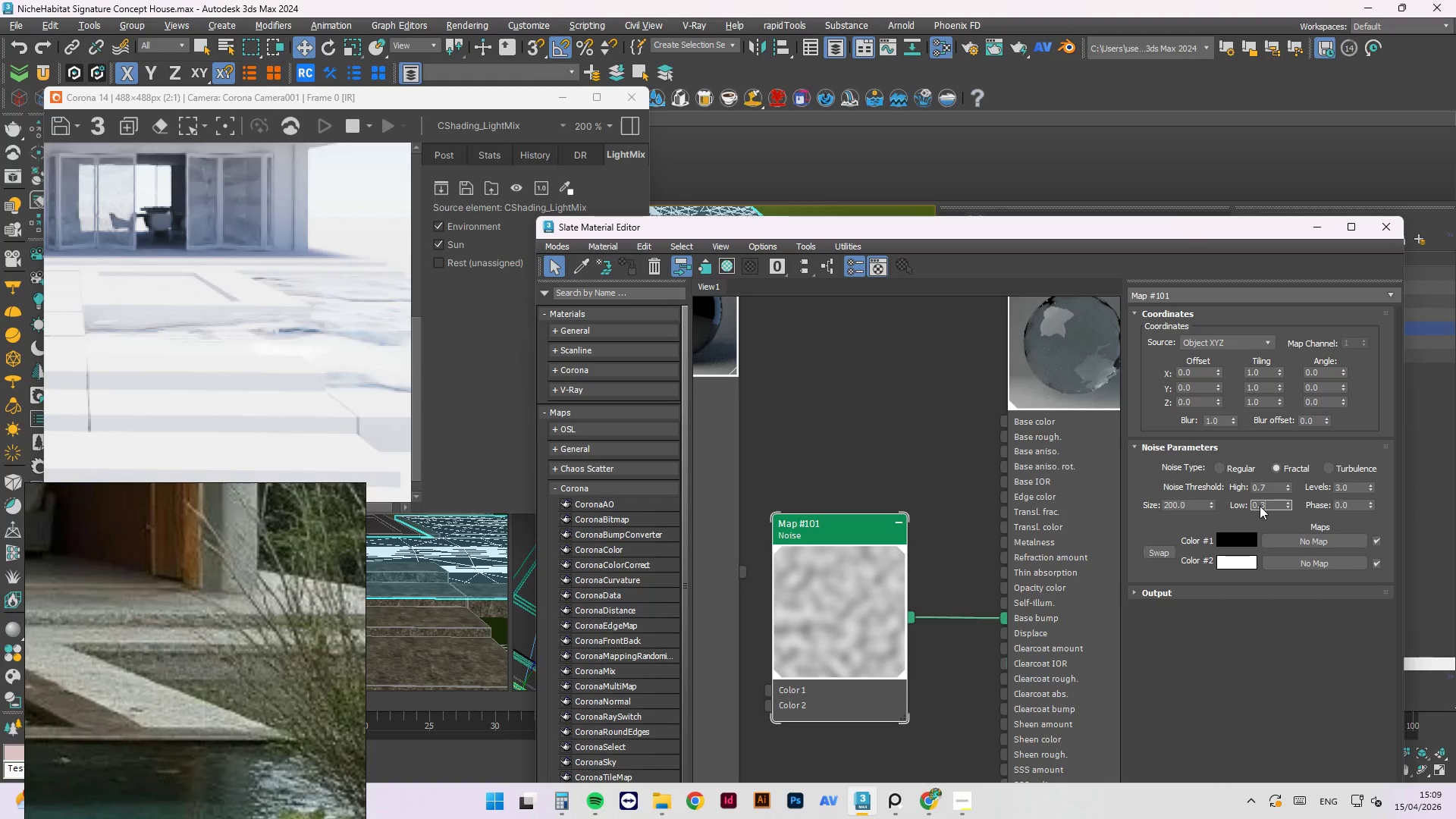 
key(NumpadEnter)
 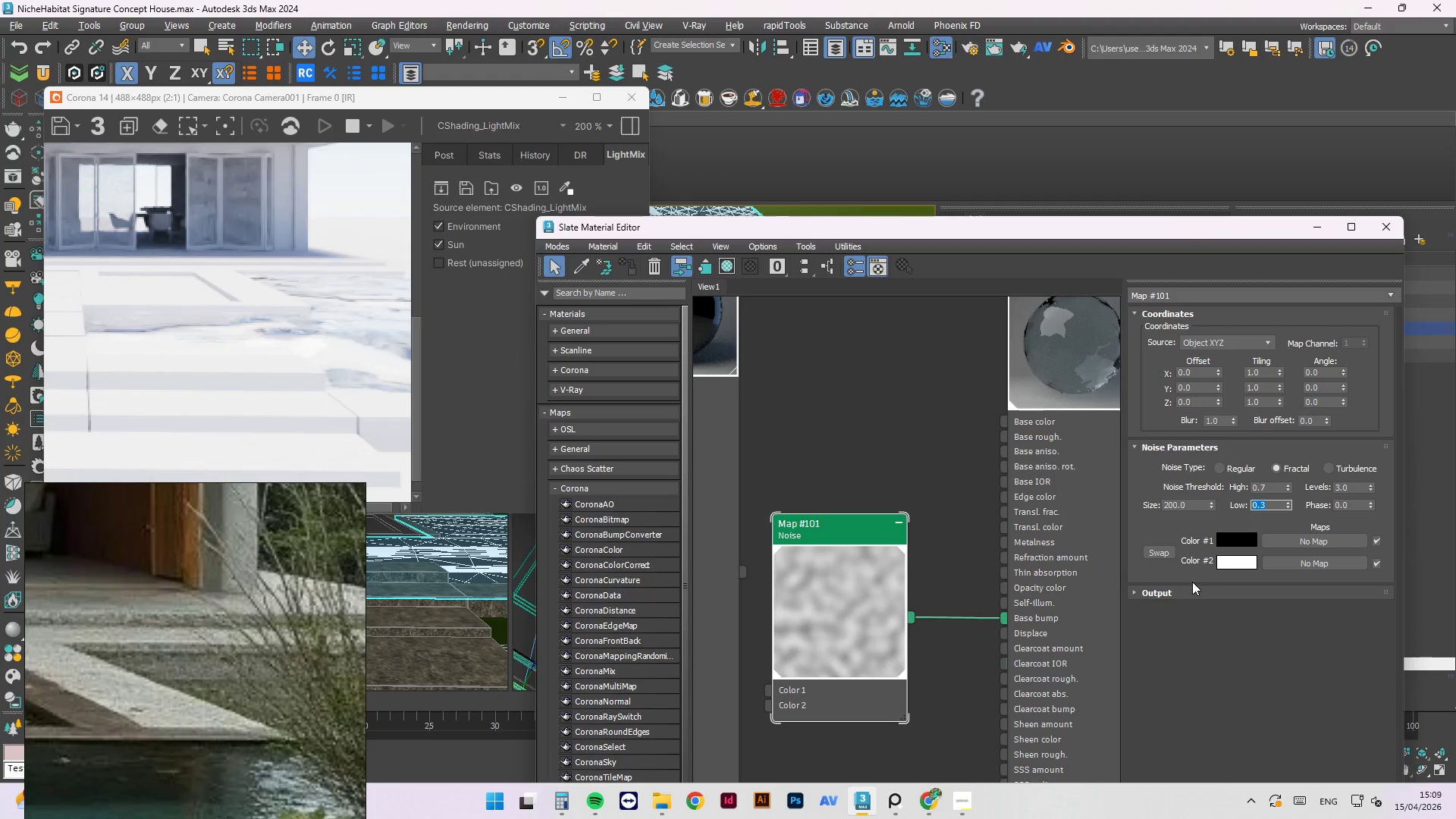 
wait(5.3)
 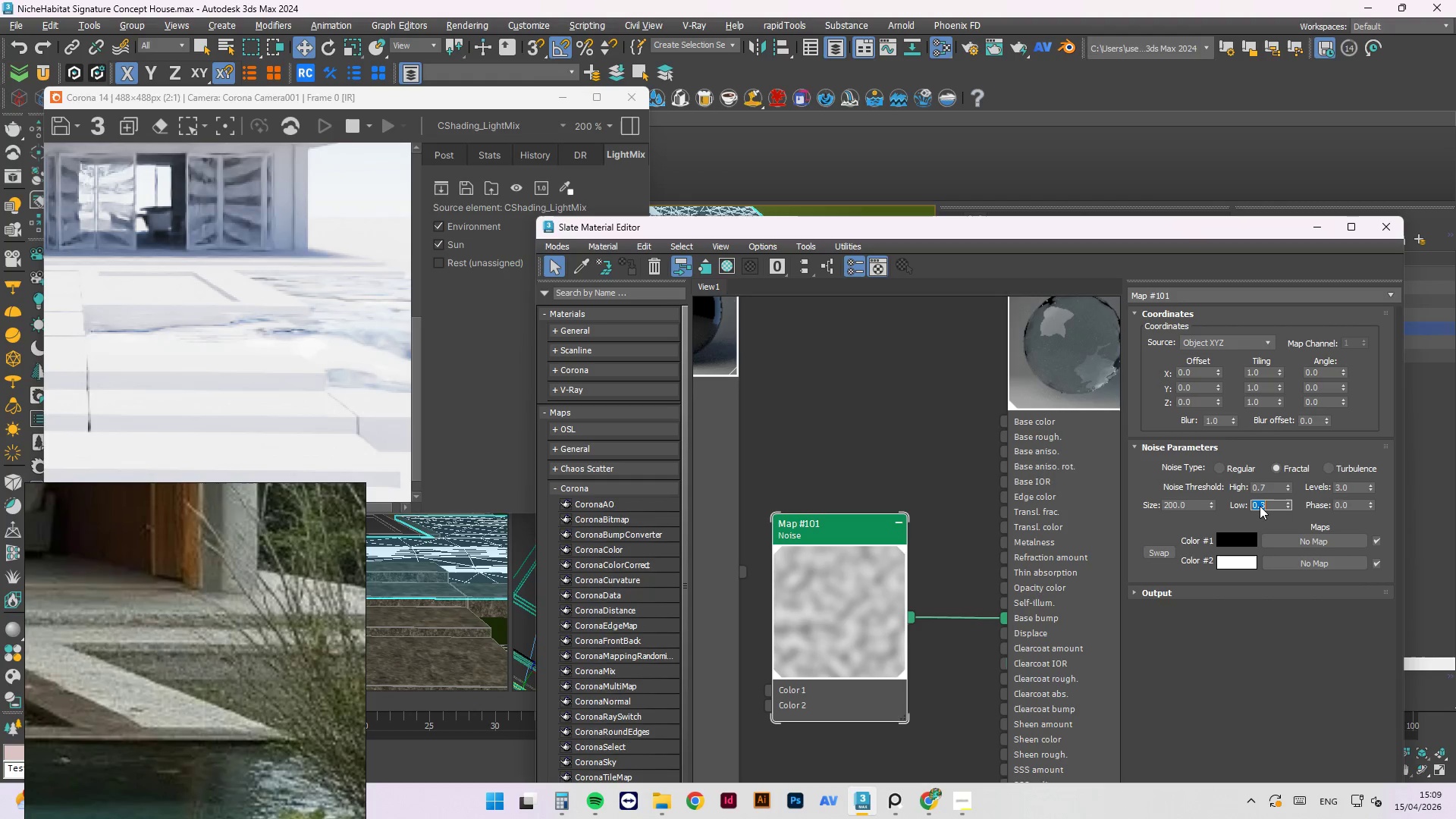 
left_click([1134, 590])
 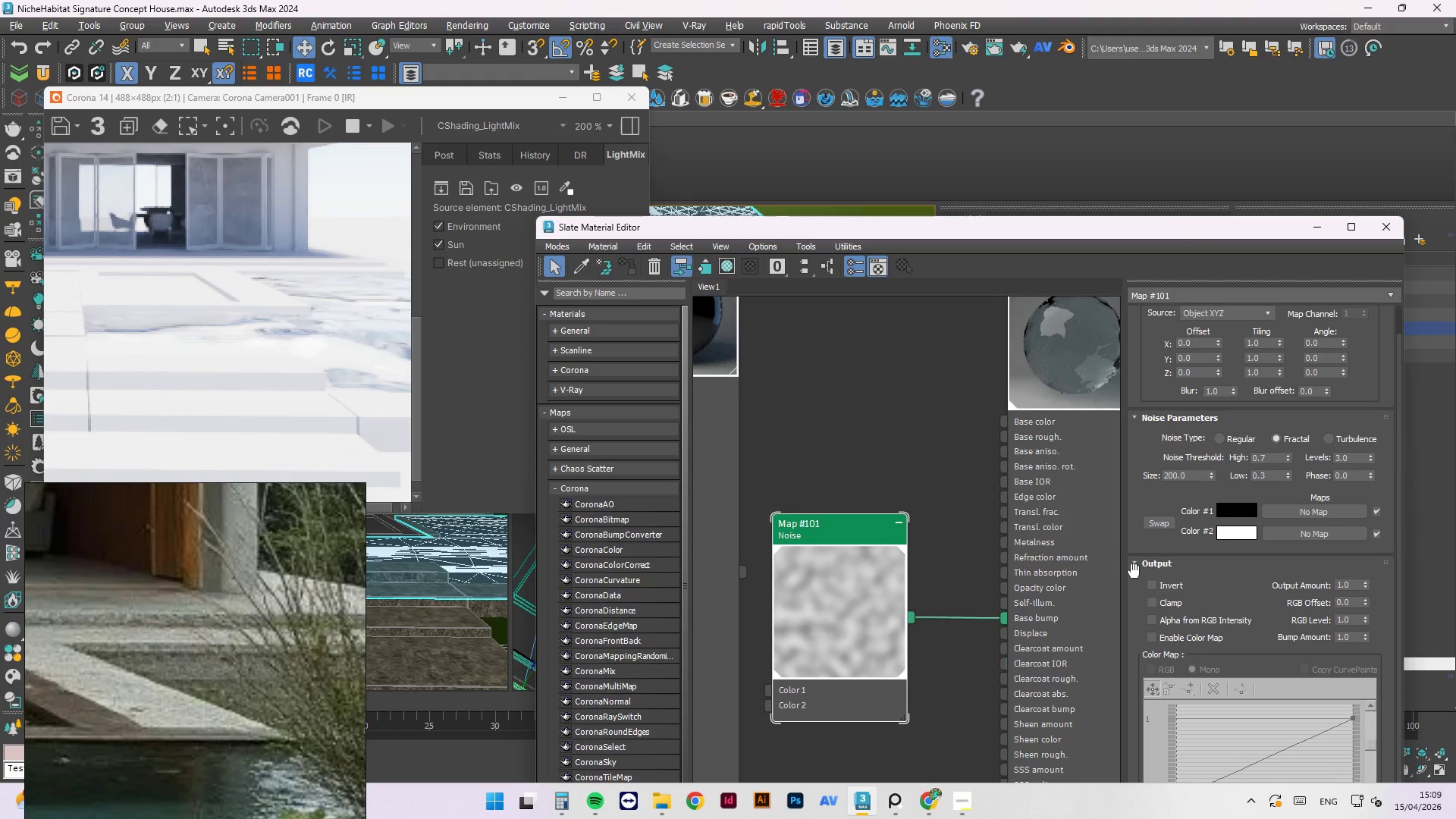 
left_click([1133, 563])
 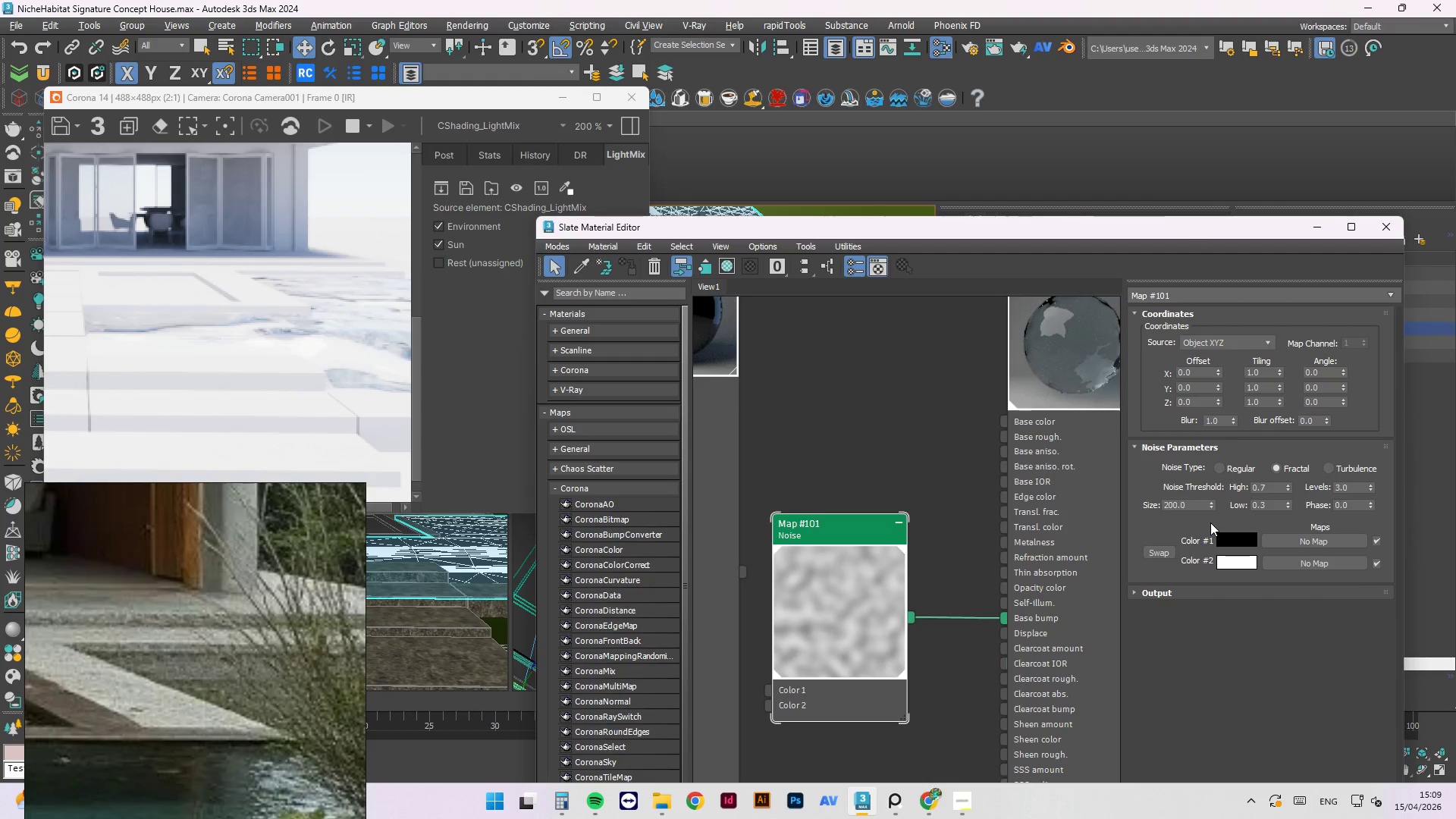 
wait(13.38)
 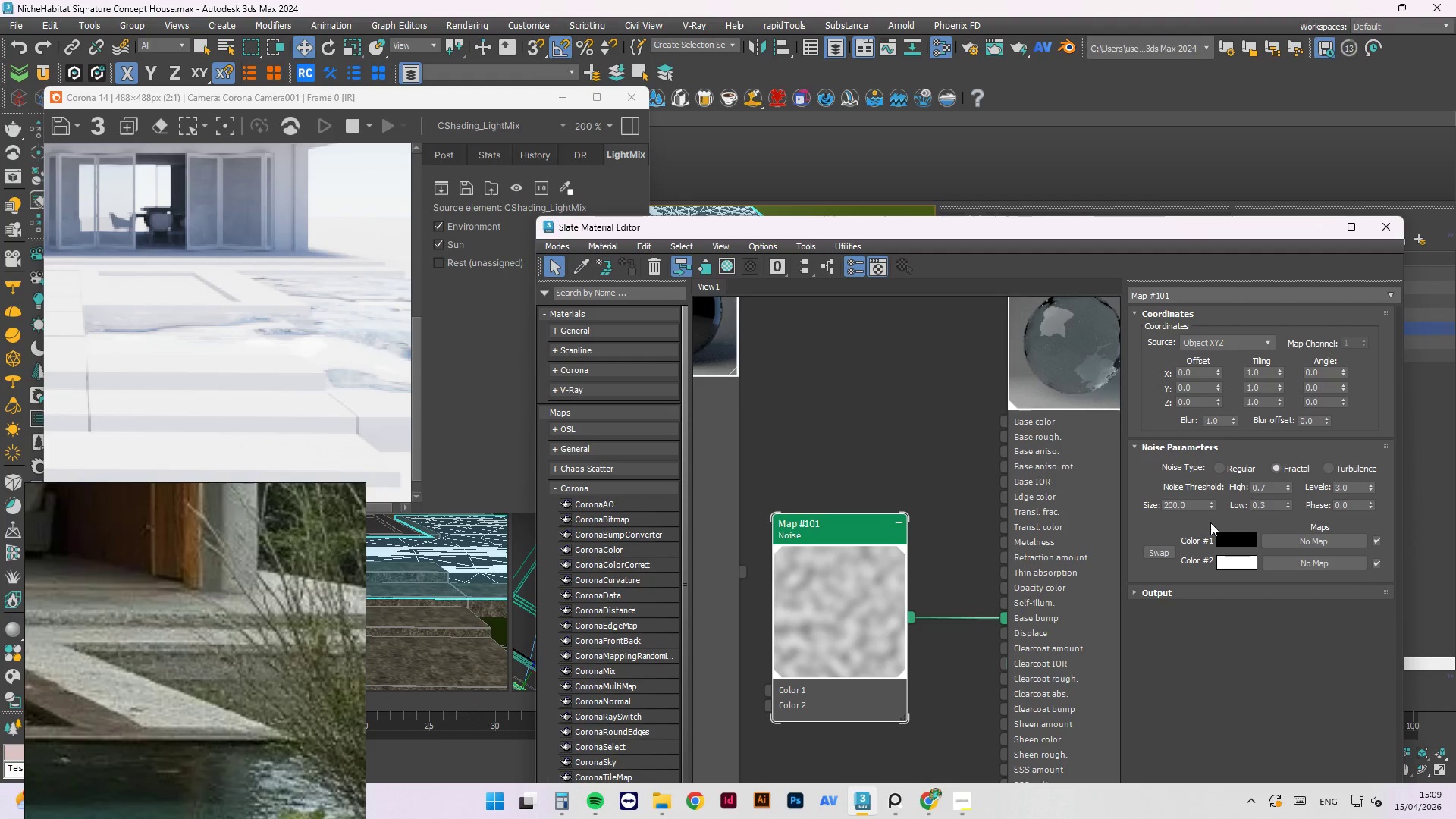 
left_click([1270, 661])
 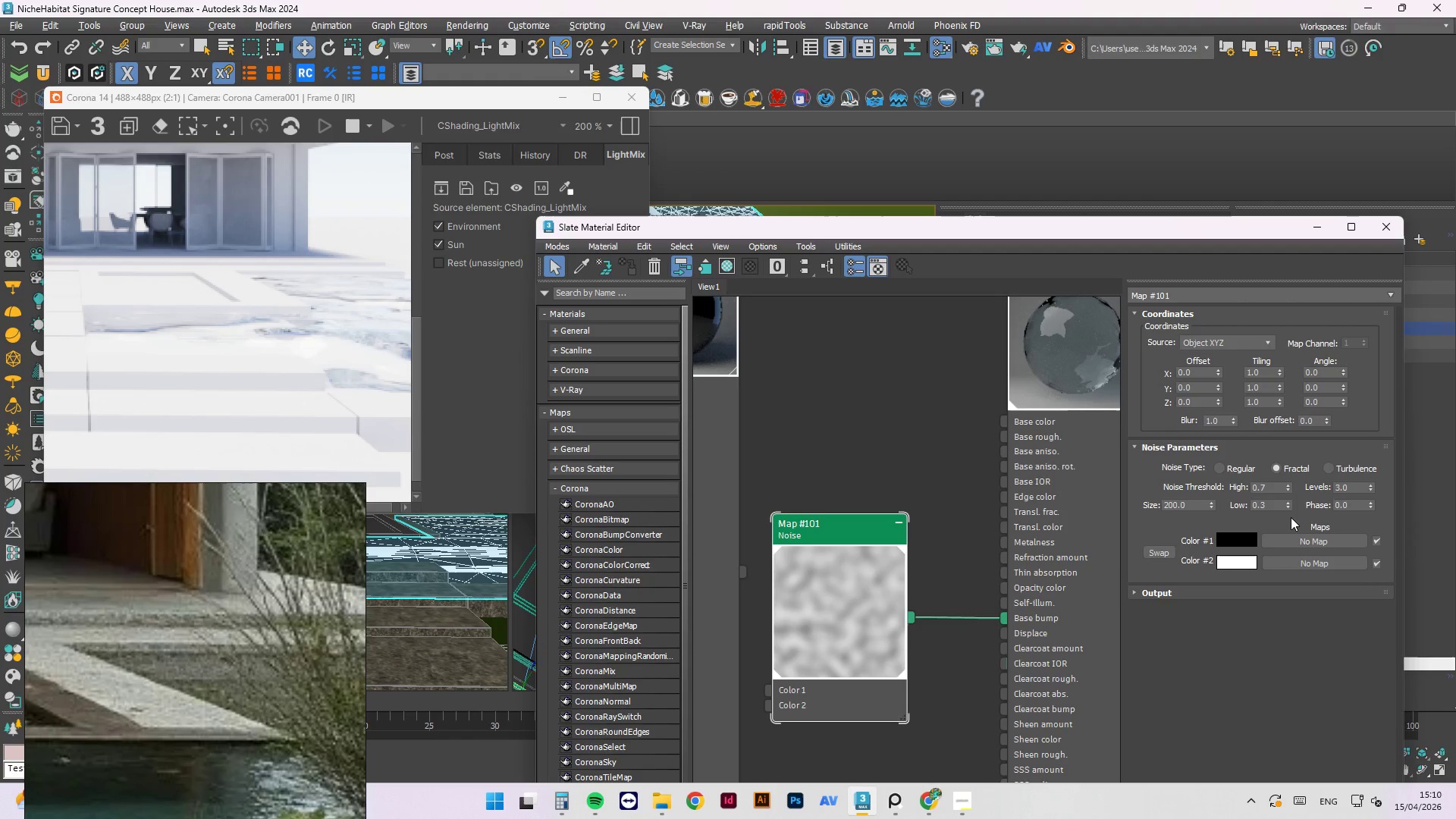 
wait(5.47)
 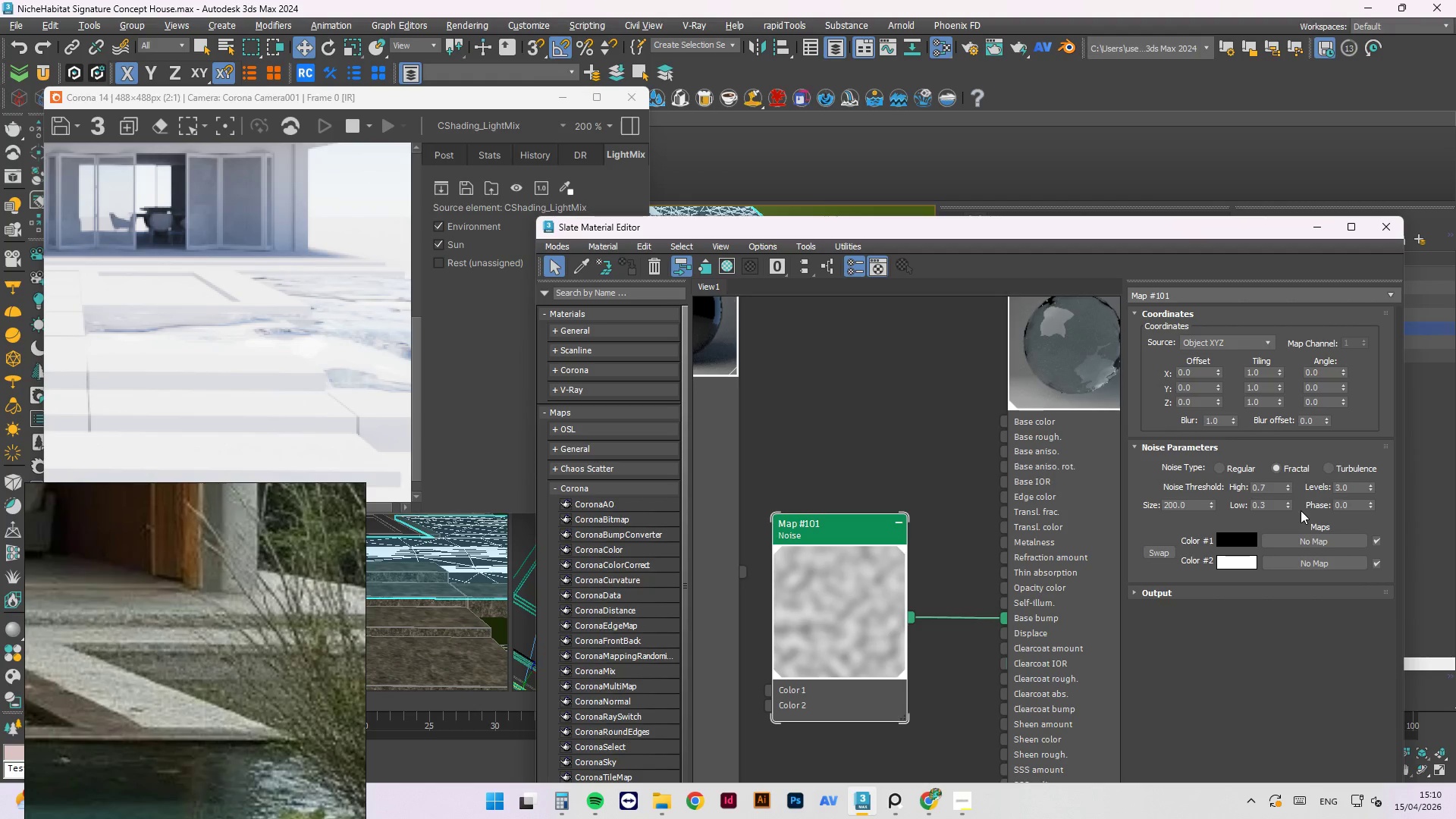 
left_click([842, 666])
 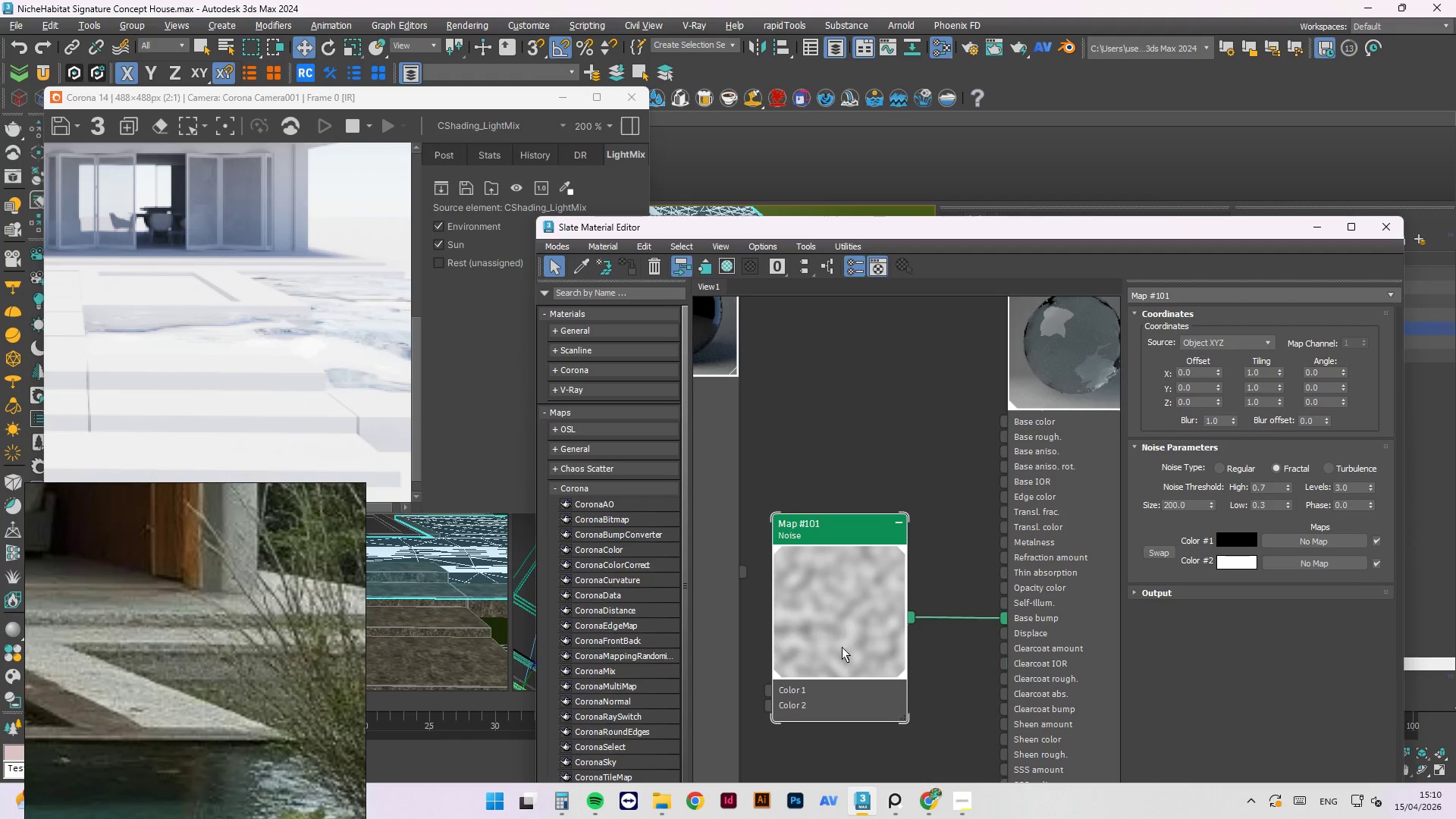 
right_click([831, 600])
 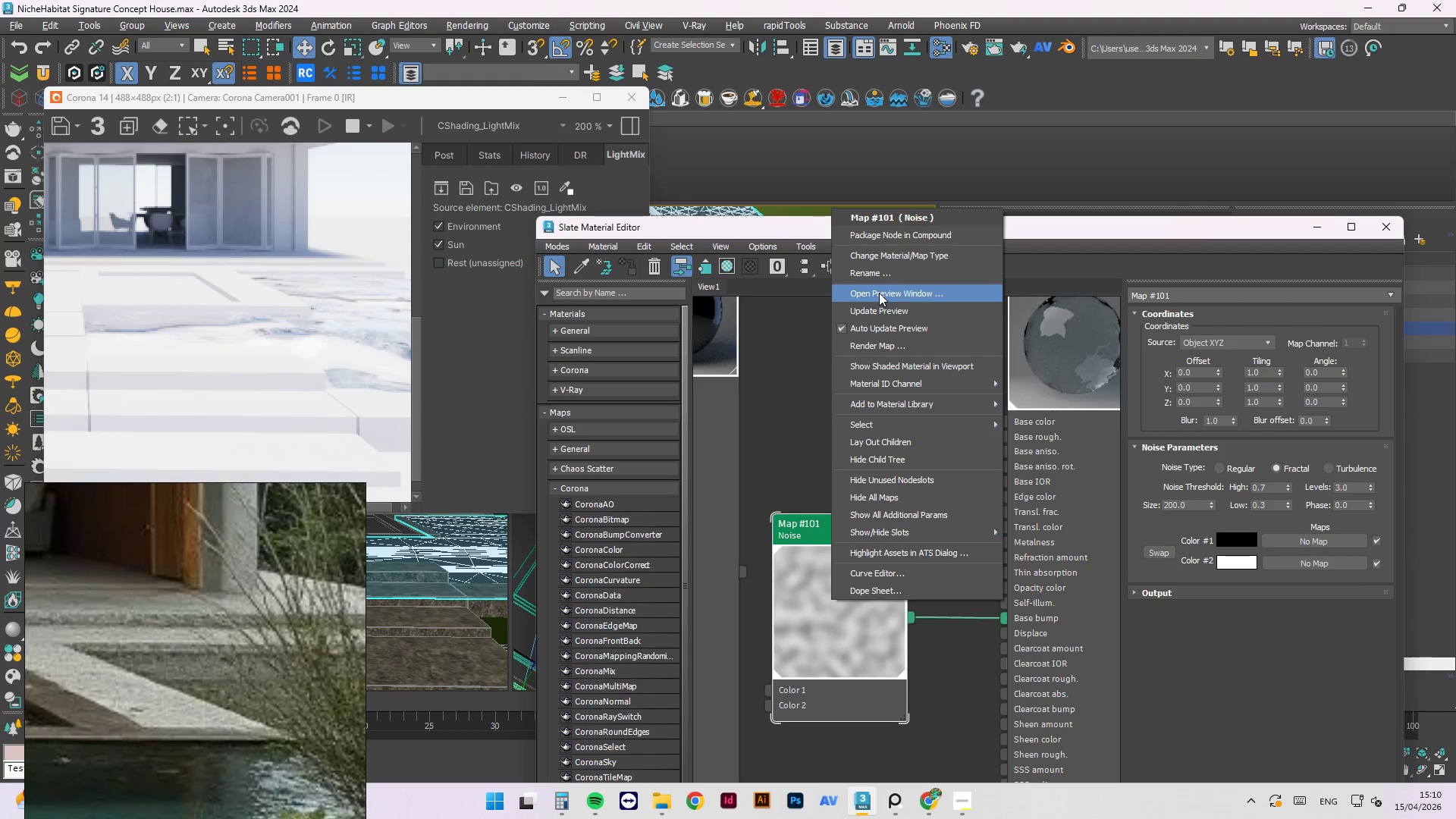 
left_click([873, 309])
 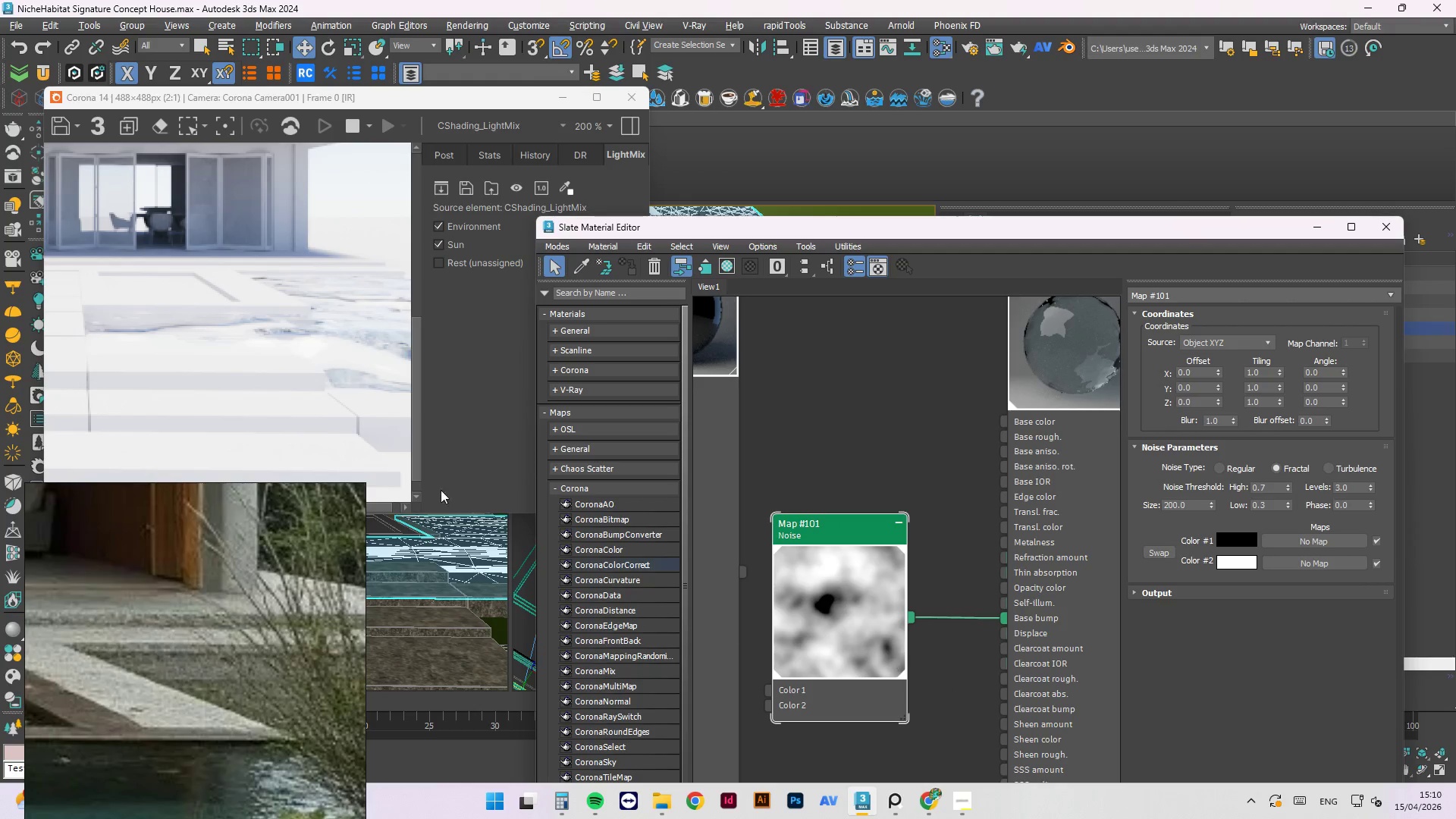 
scroll: coordinate [274, 340], scroll_direction: down, amount: 1.0
 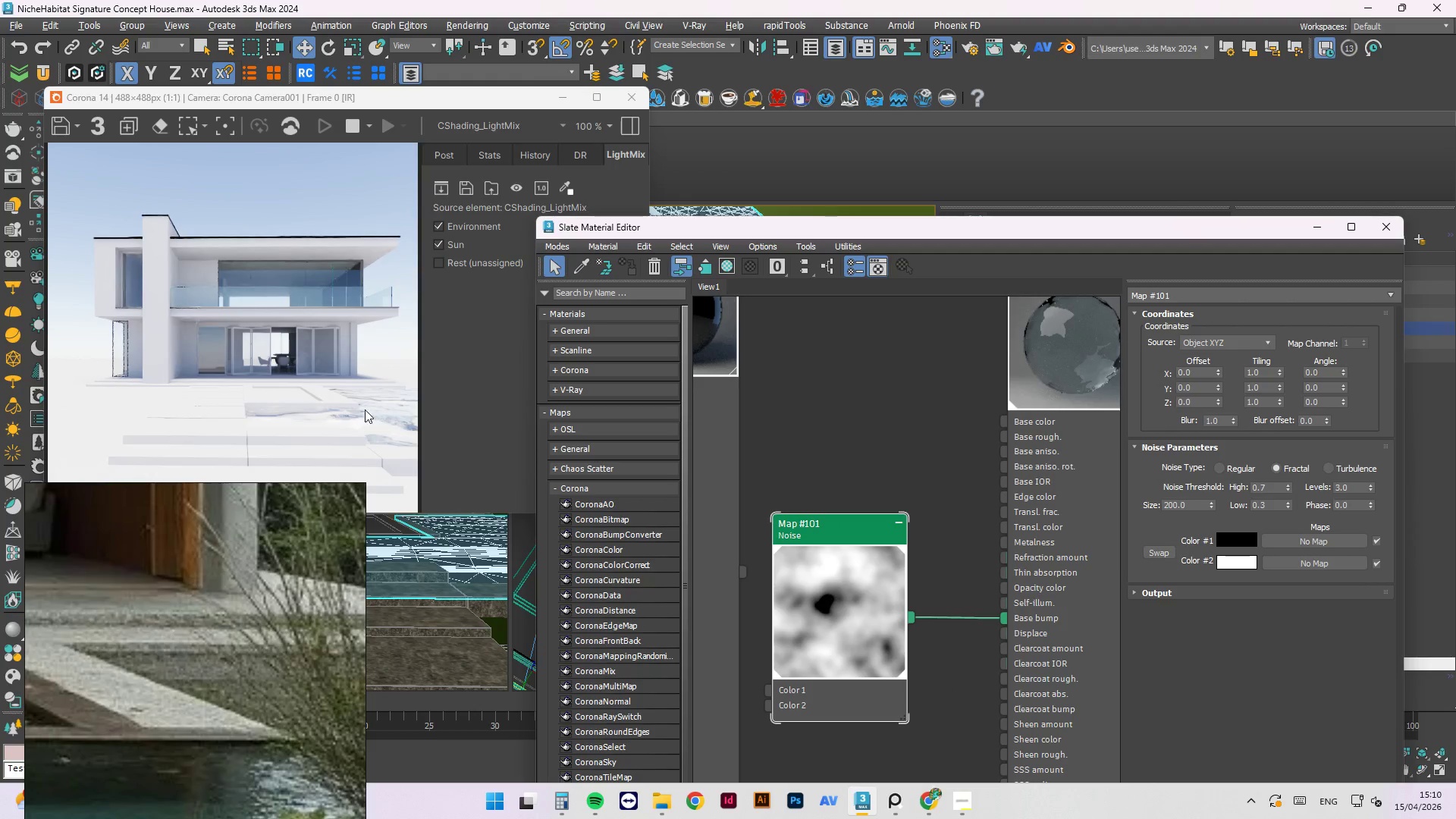 
scroll: coordinate [375, 423], scroll_direction: up, amount: 2.0
 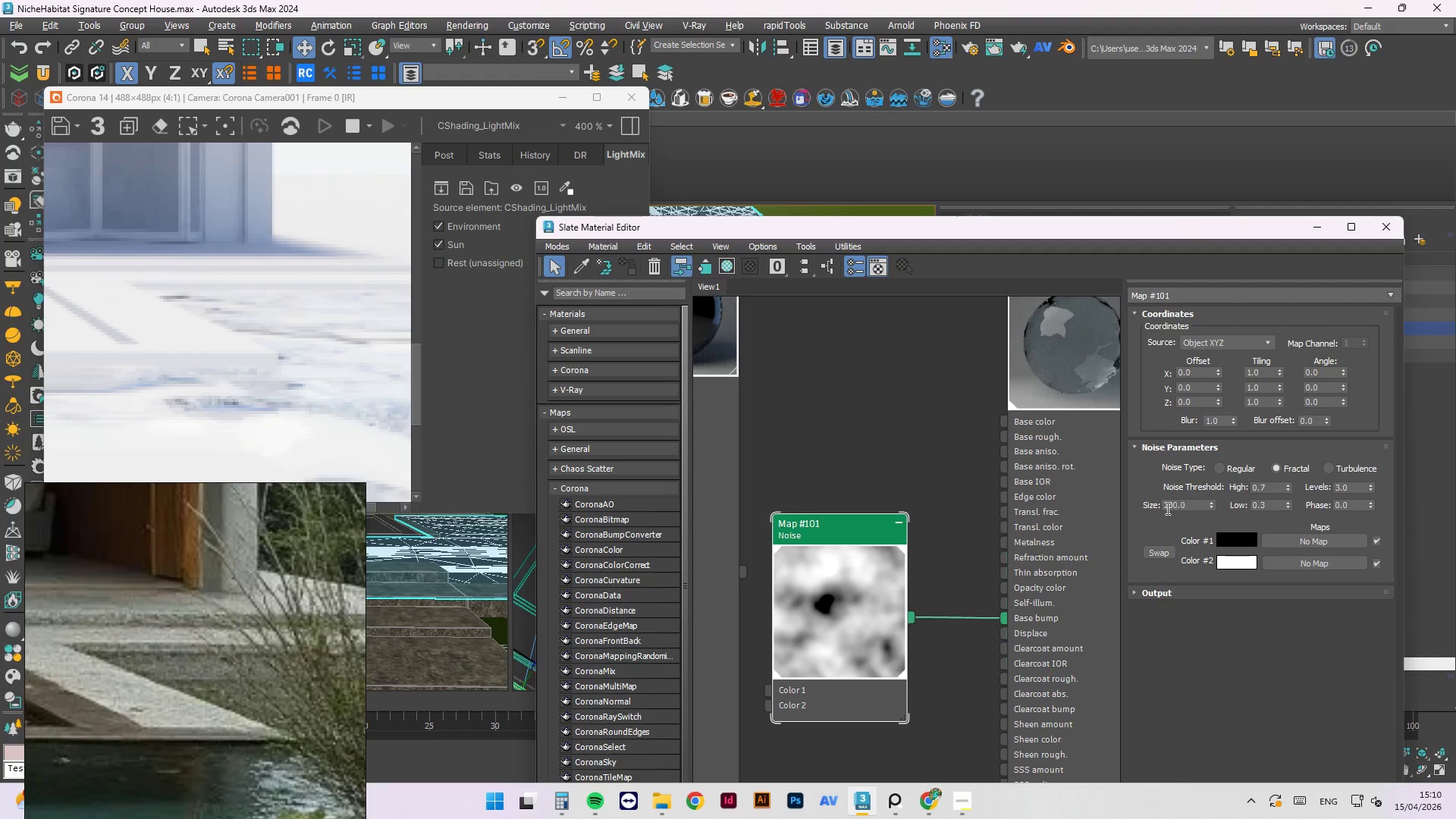 
left_click_drag(start_coordinate=[1188, 505], to_coordinate=[1136, 506])
 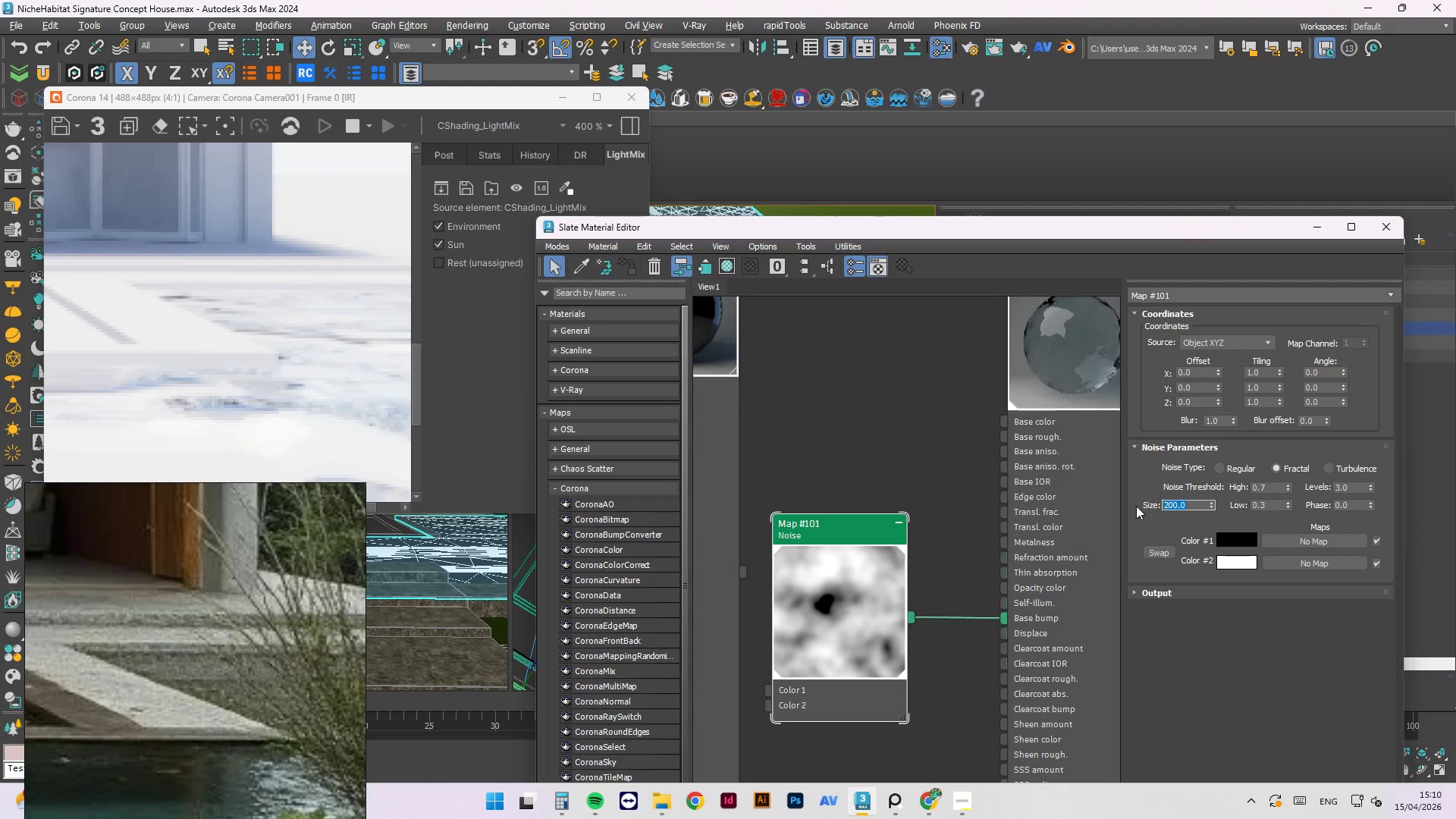 
key(Numpad6)
 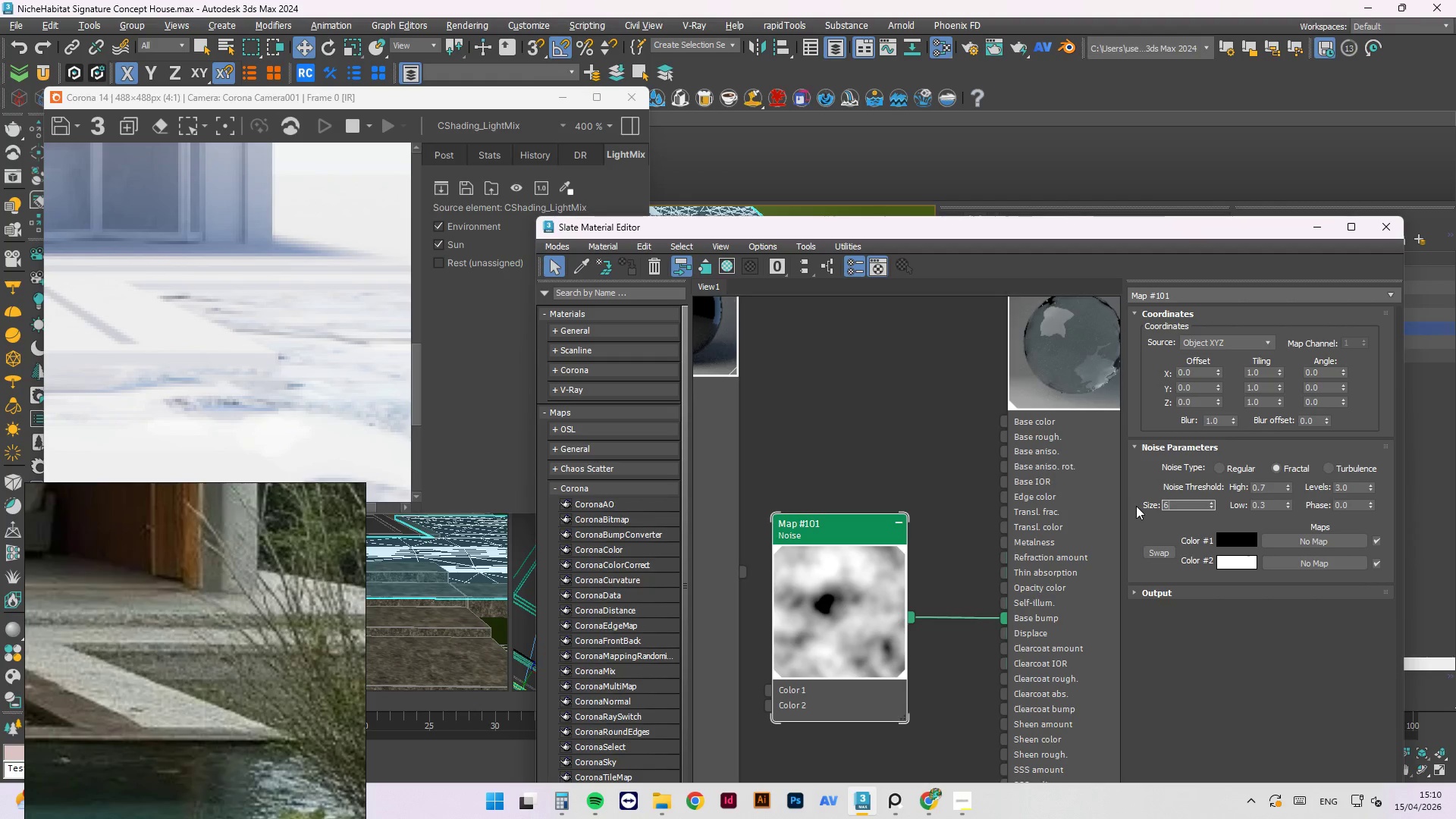 
key(Numpad4)
 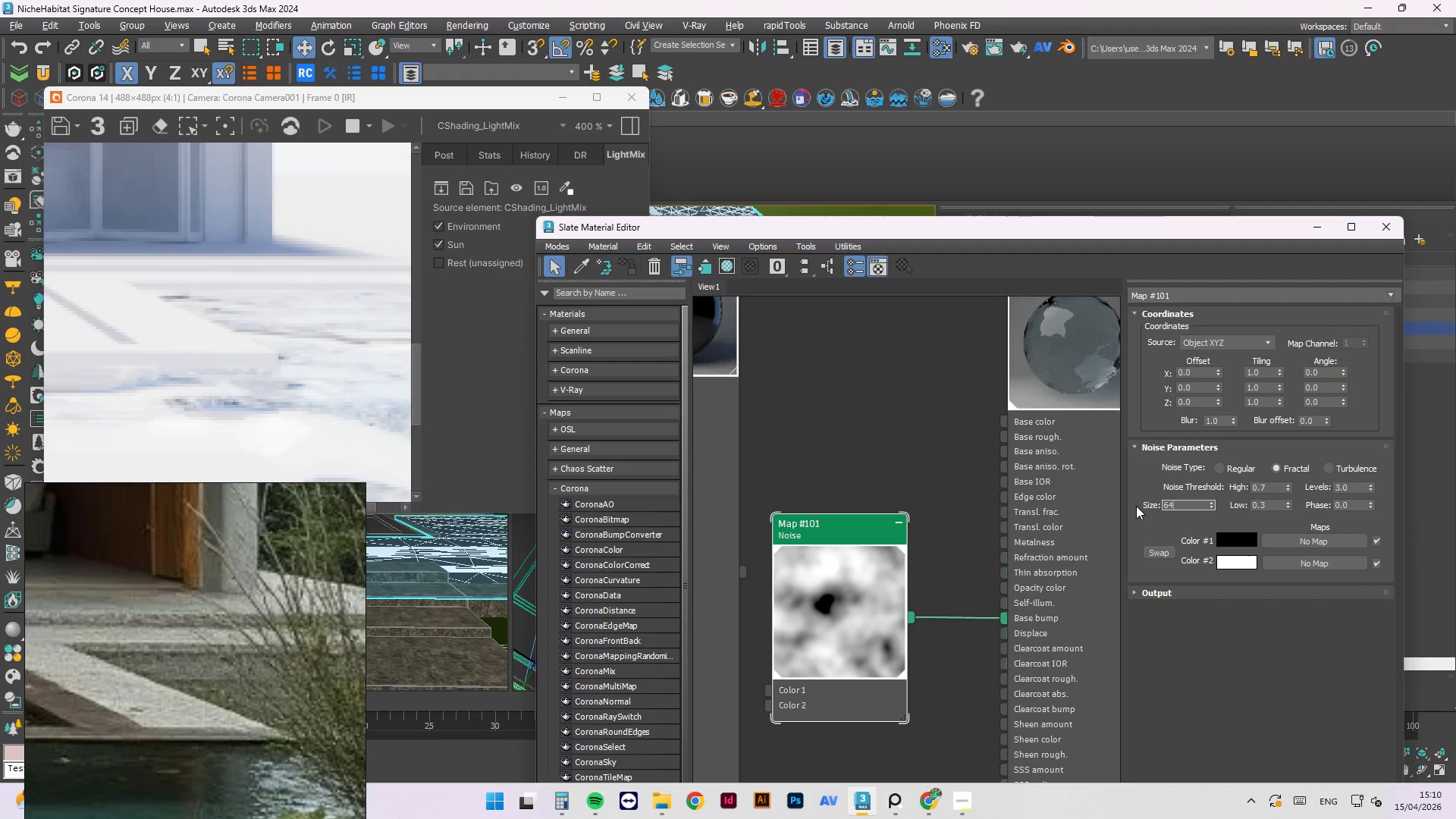 
key(NumpadEnter)
 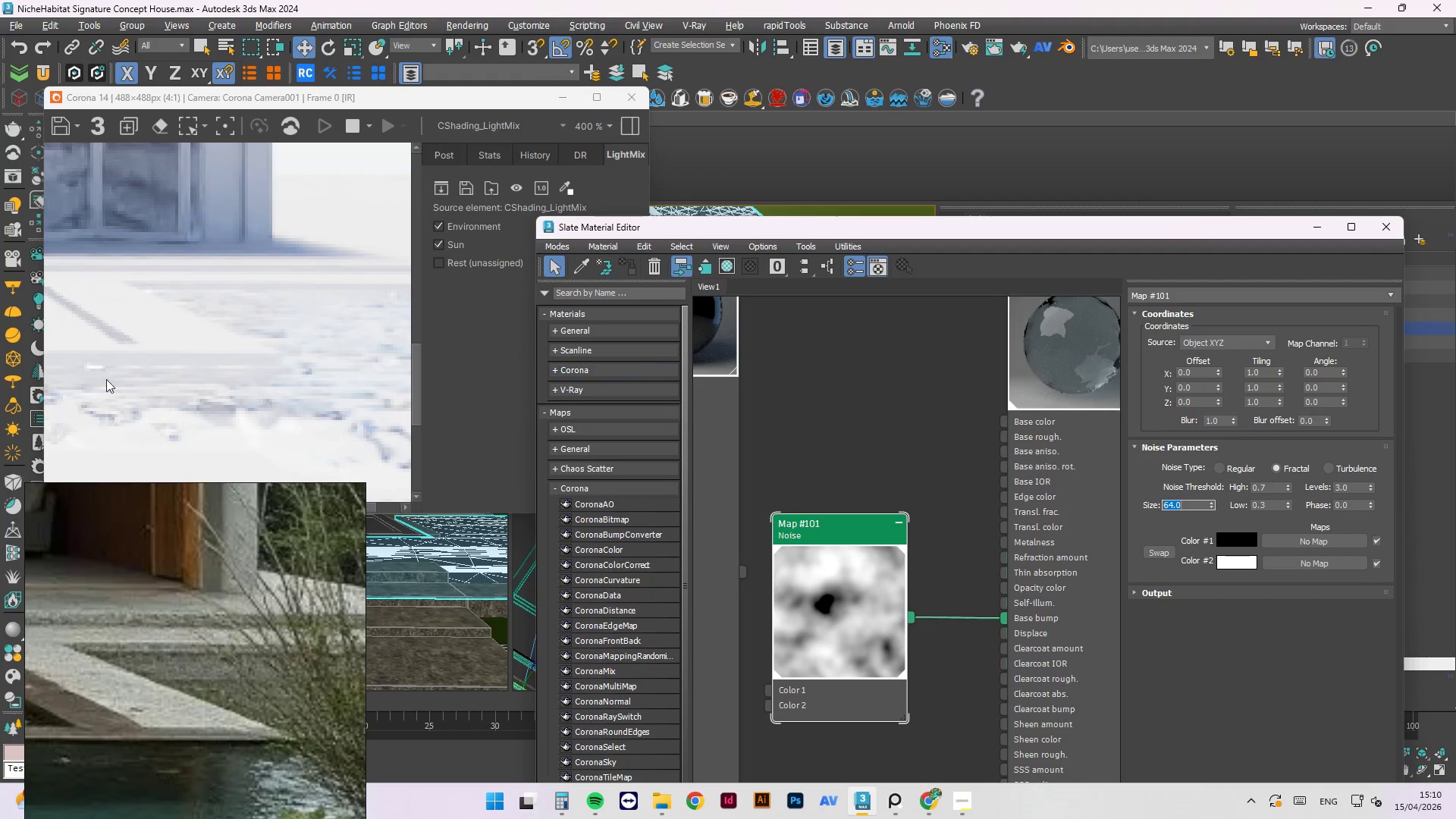 
scroll: coordinate [180, 331], scroll_direction: down, amount: 1.0
 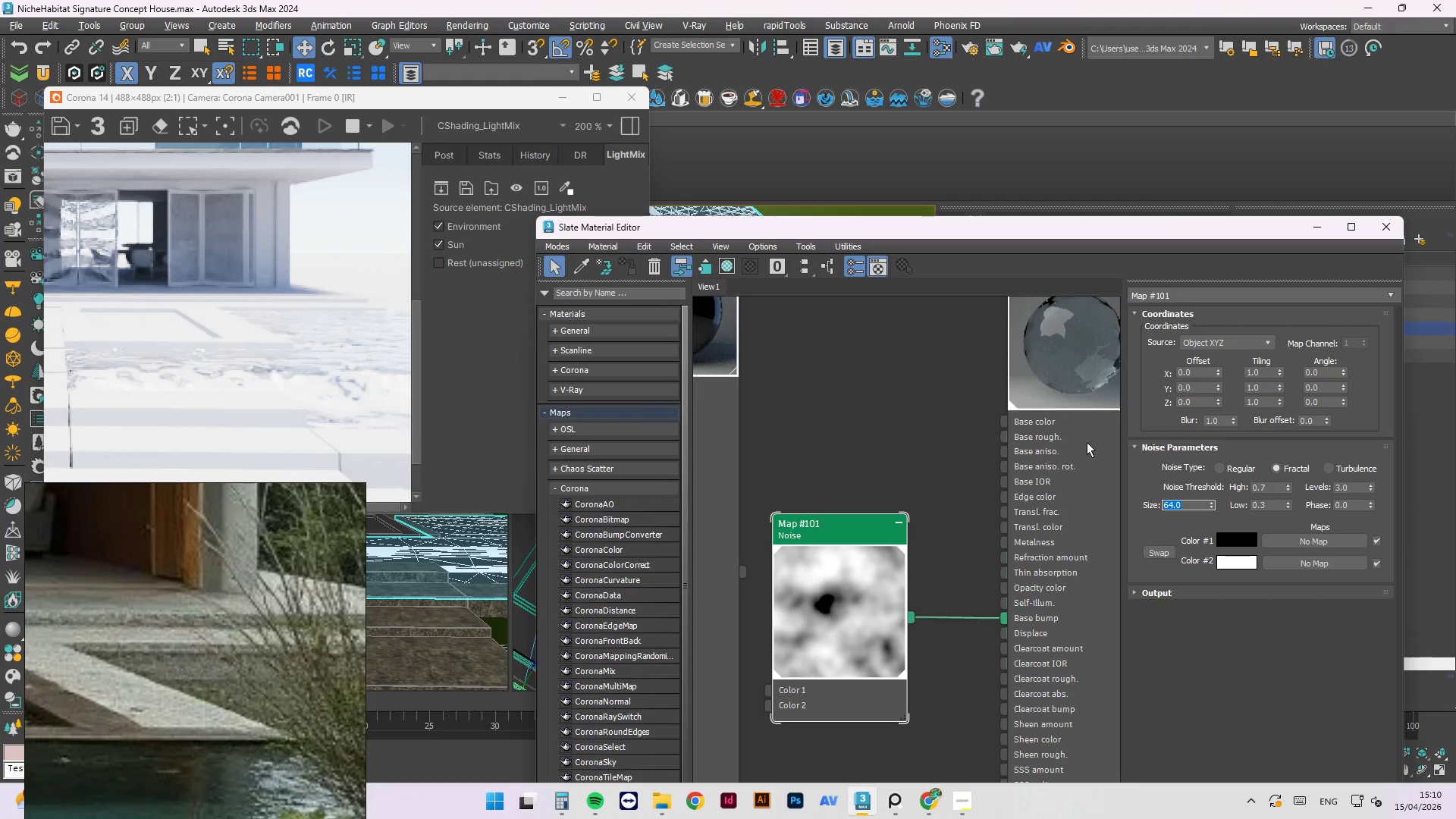 
key(Numpad2)
 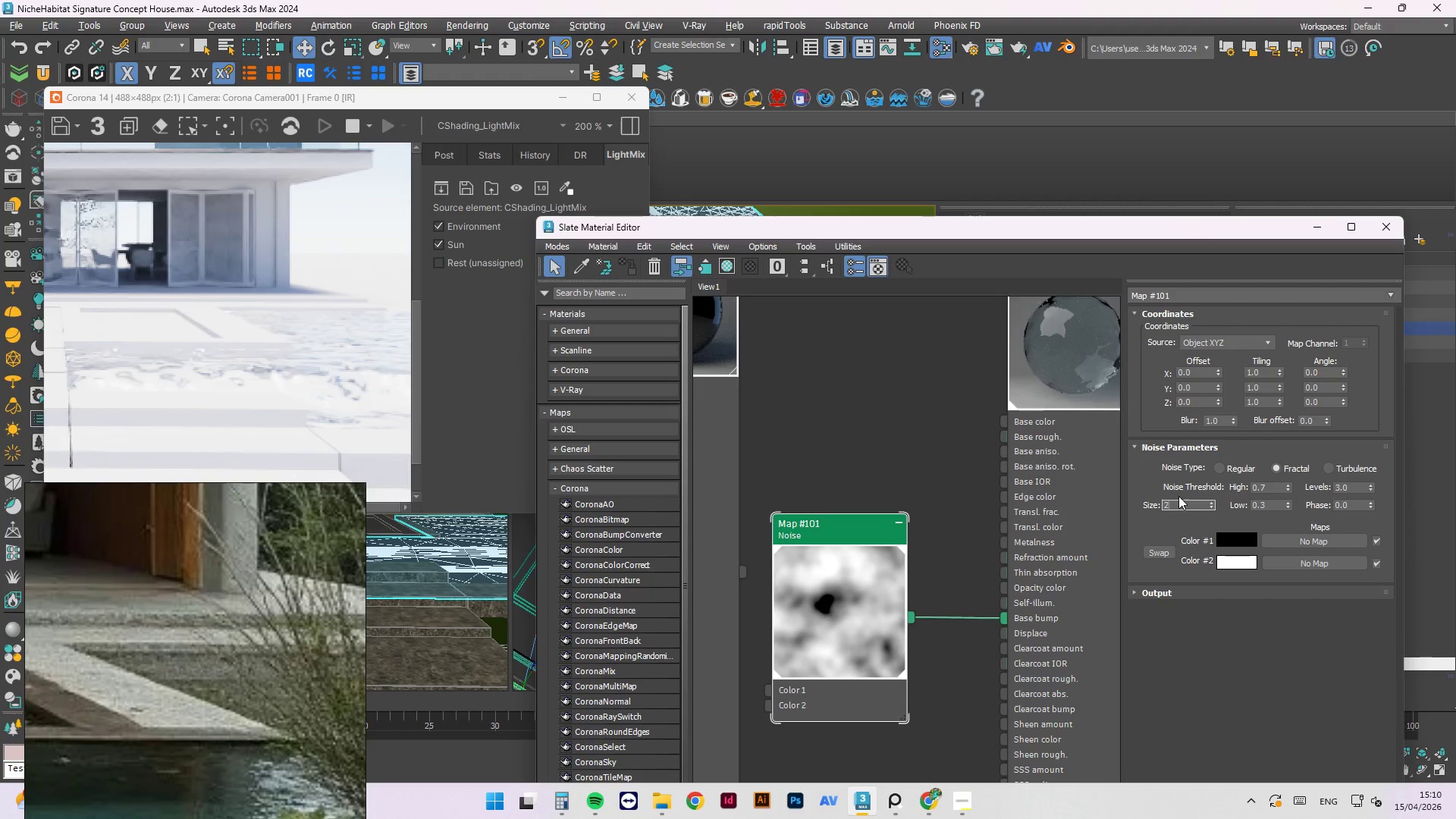 
key(Numpad0)
 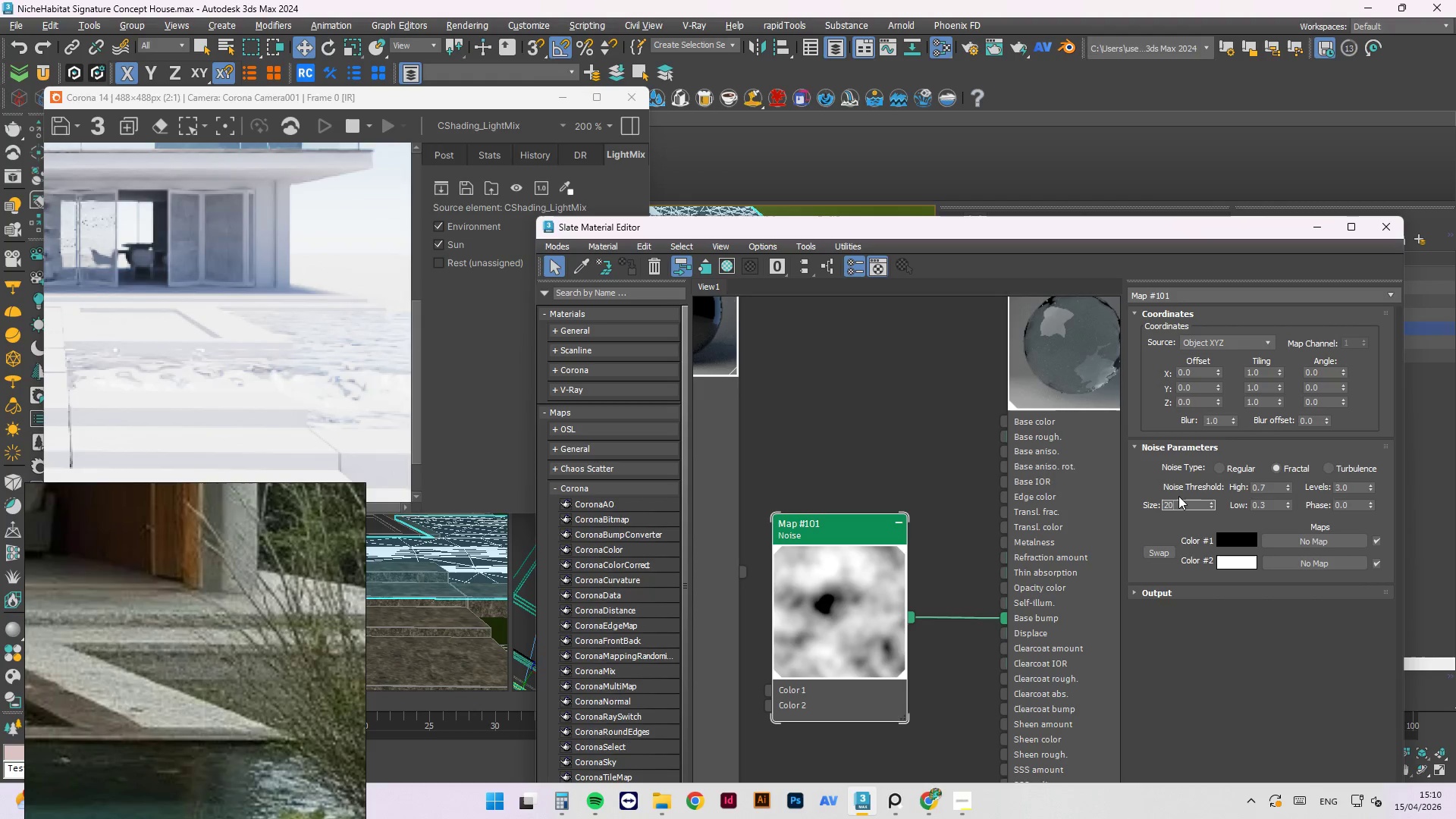 
key(NumpadEnter)
 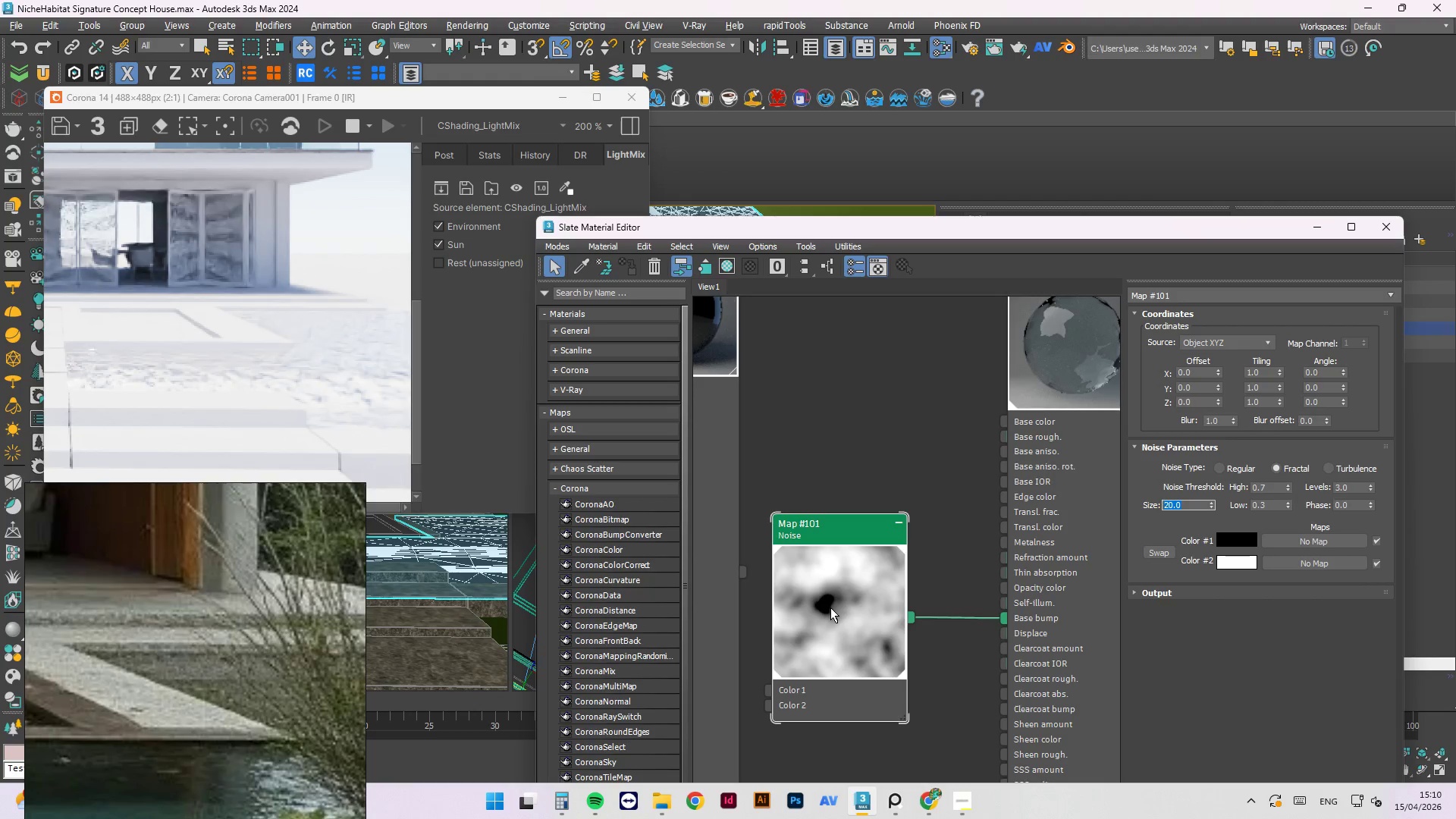 
key(Numpad1)
 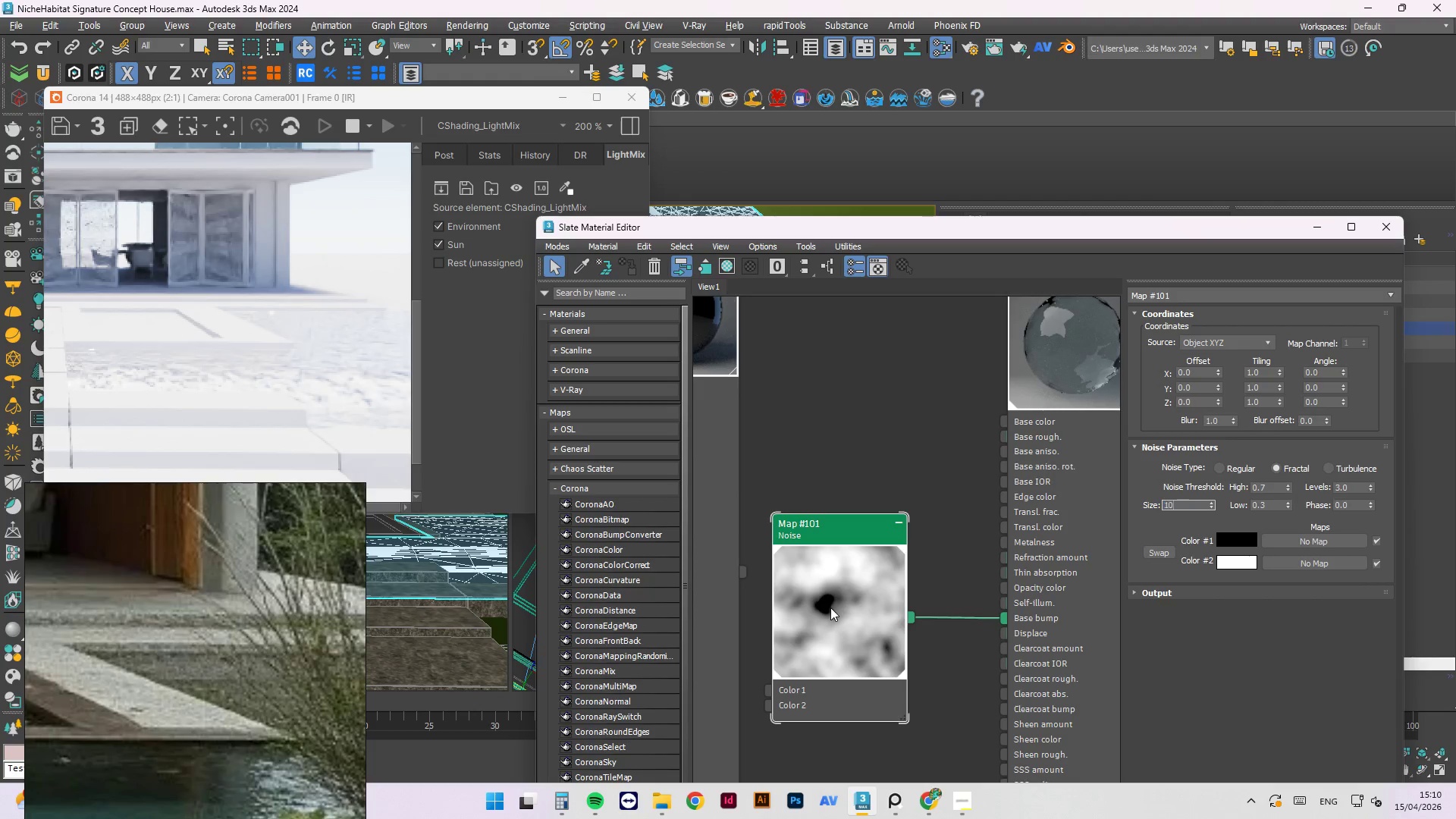 
key(Numpad0)
 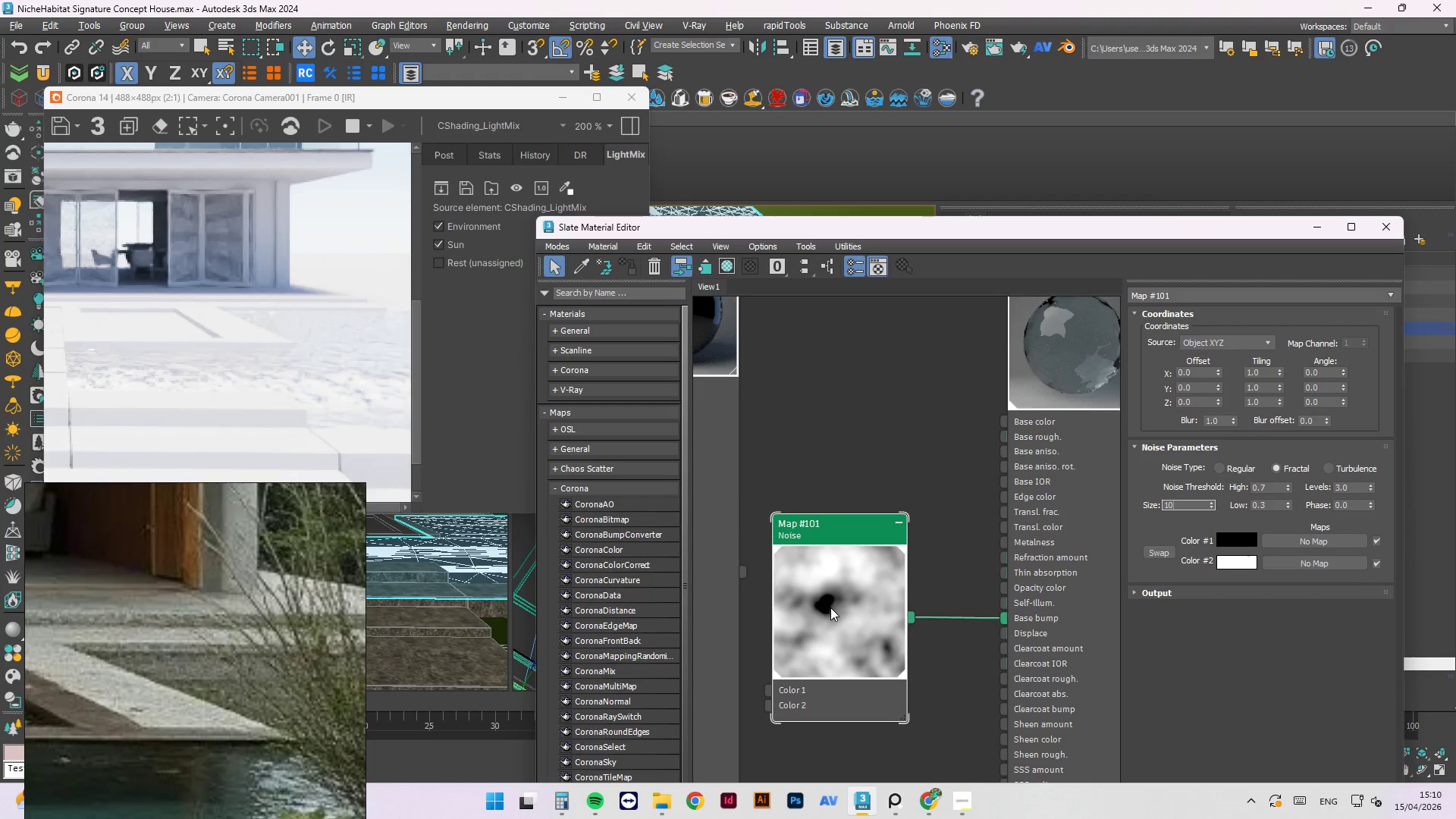 
key(NumpadEnter)
 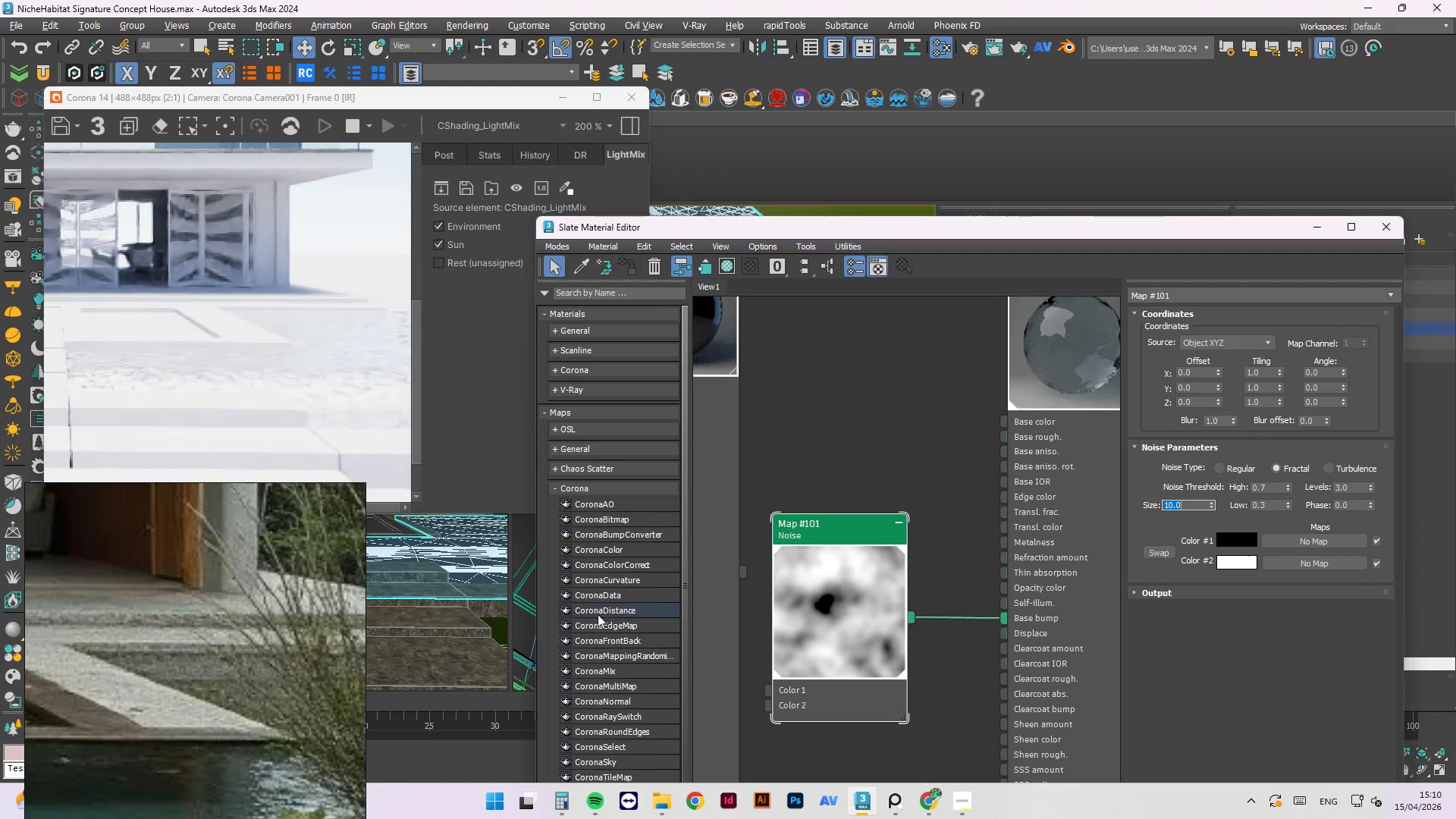 
right_click([811, 607])
 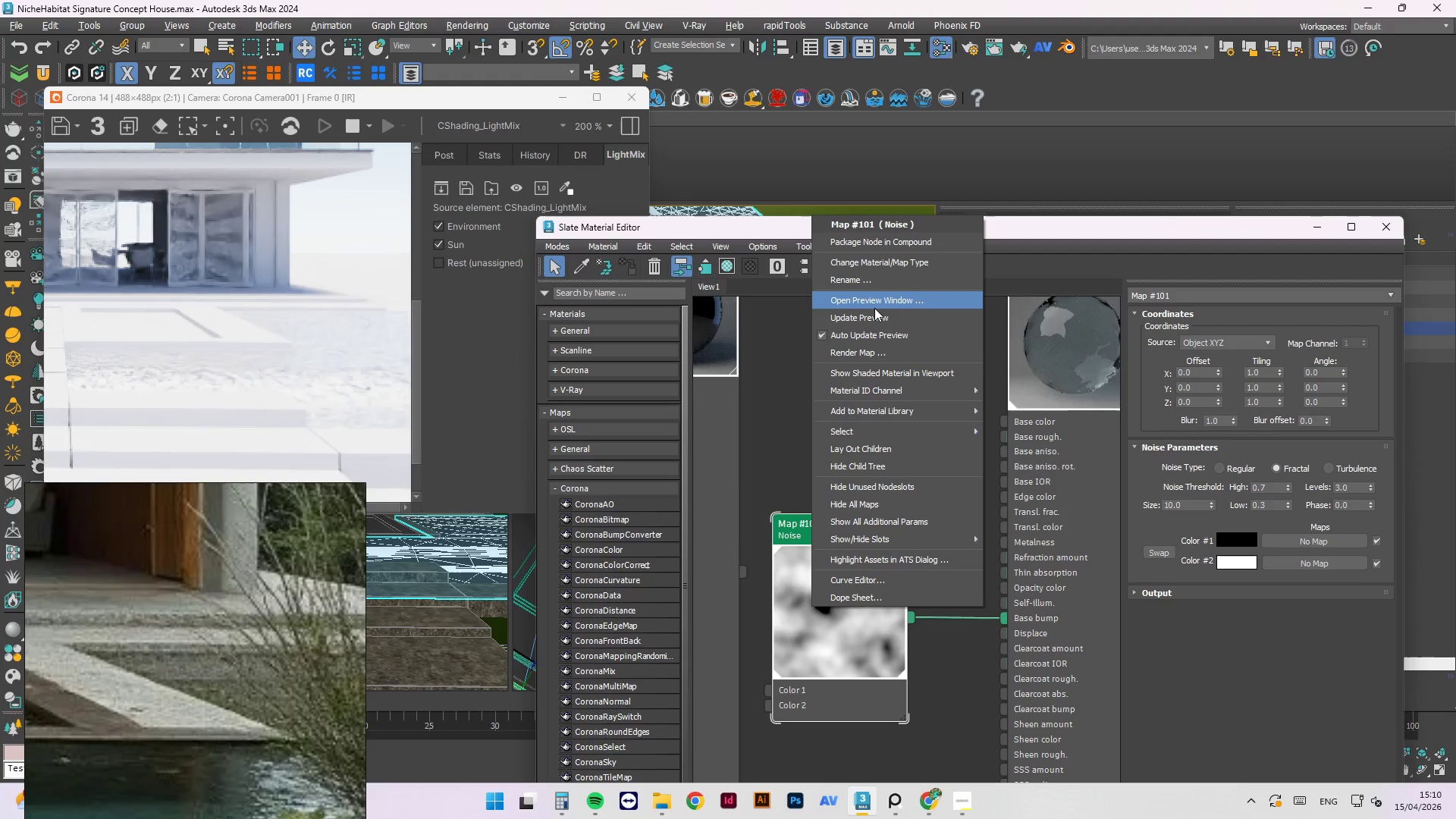 
left_click([874, 309])
 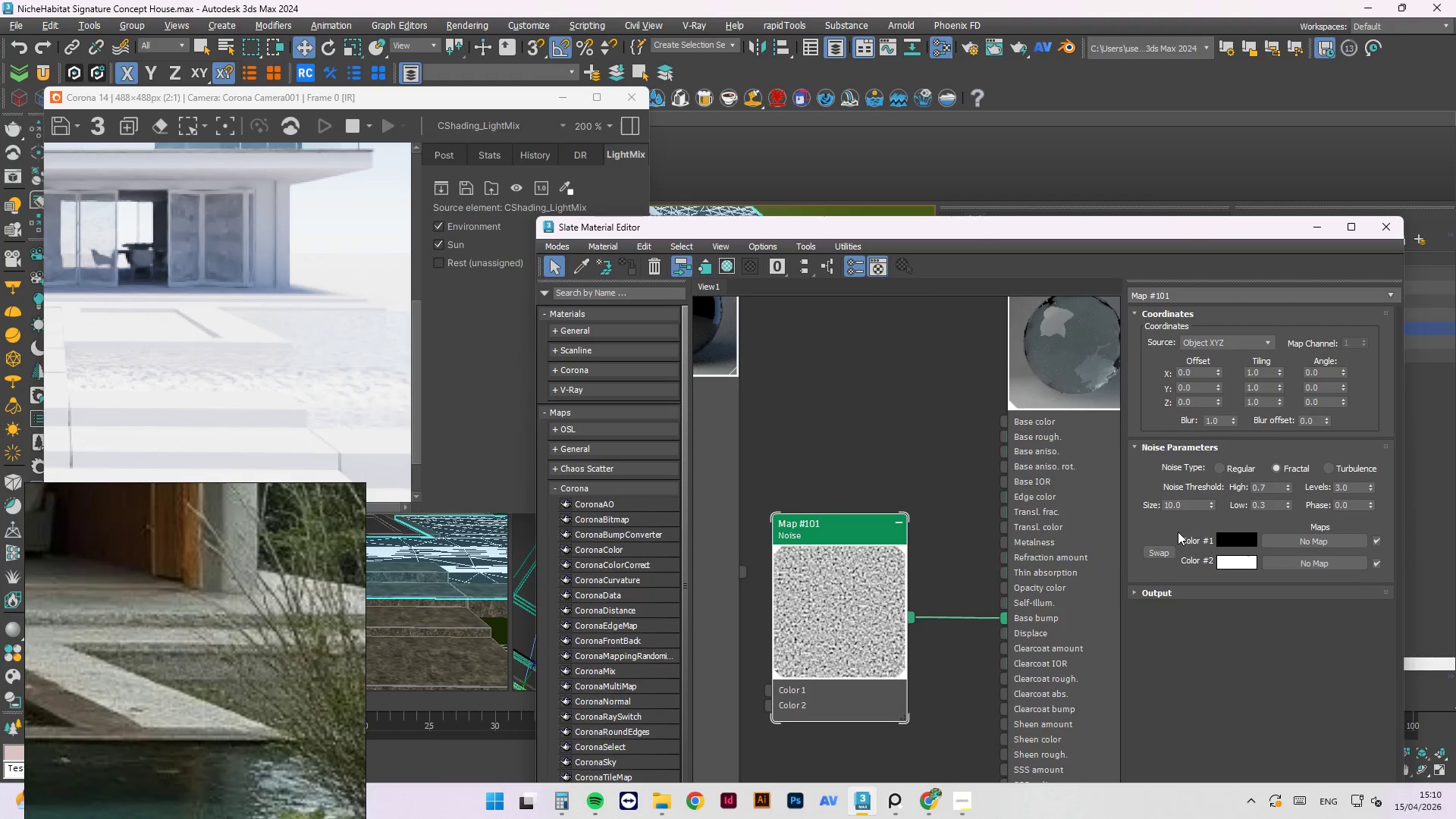 
left_click_drag(start_coordinate=[1186, 507], to_coordinate=[1122, 505])
 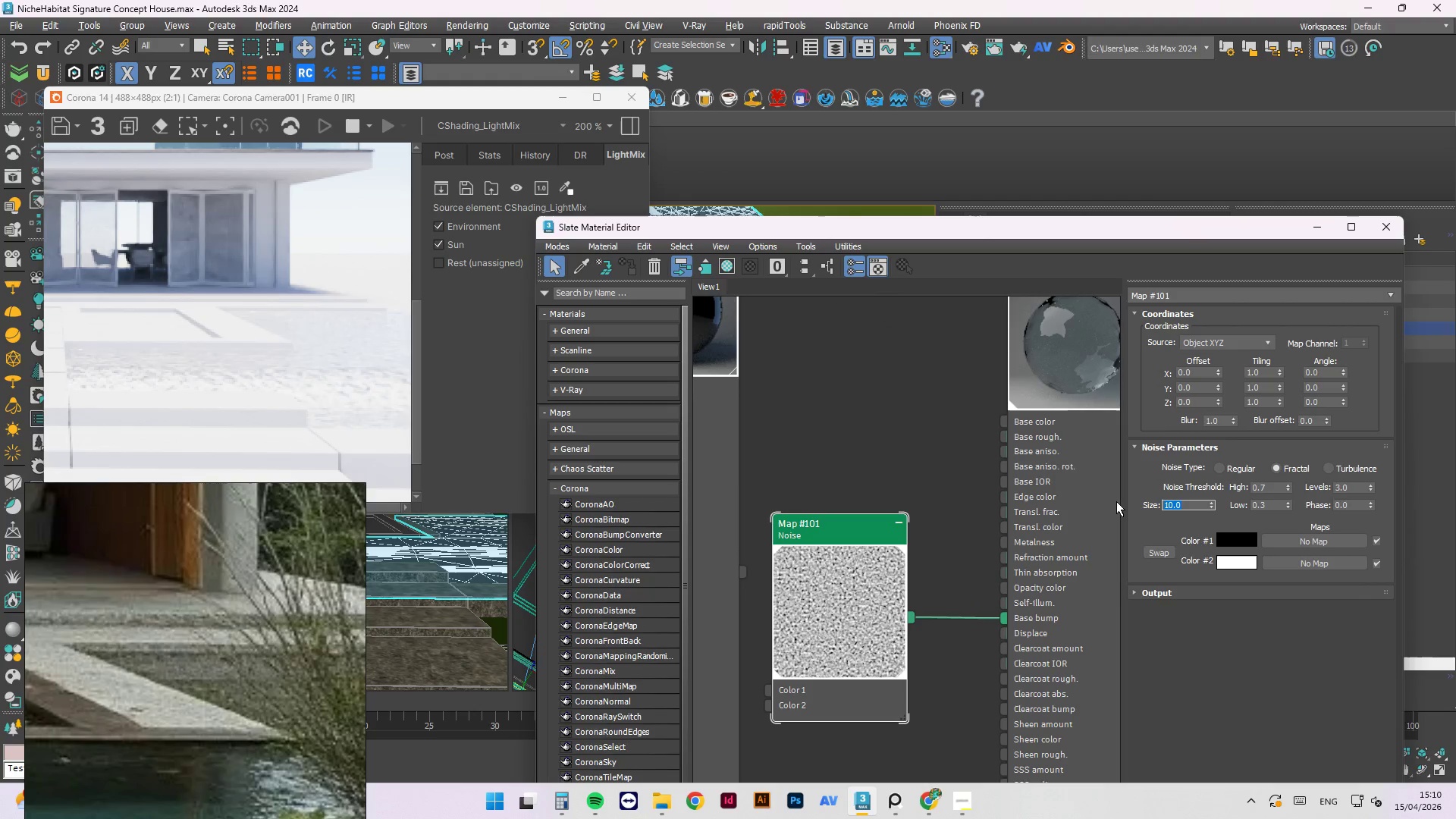 
key(Numpad2)
 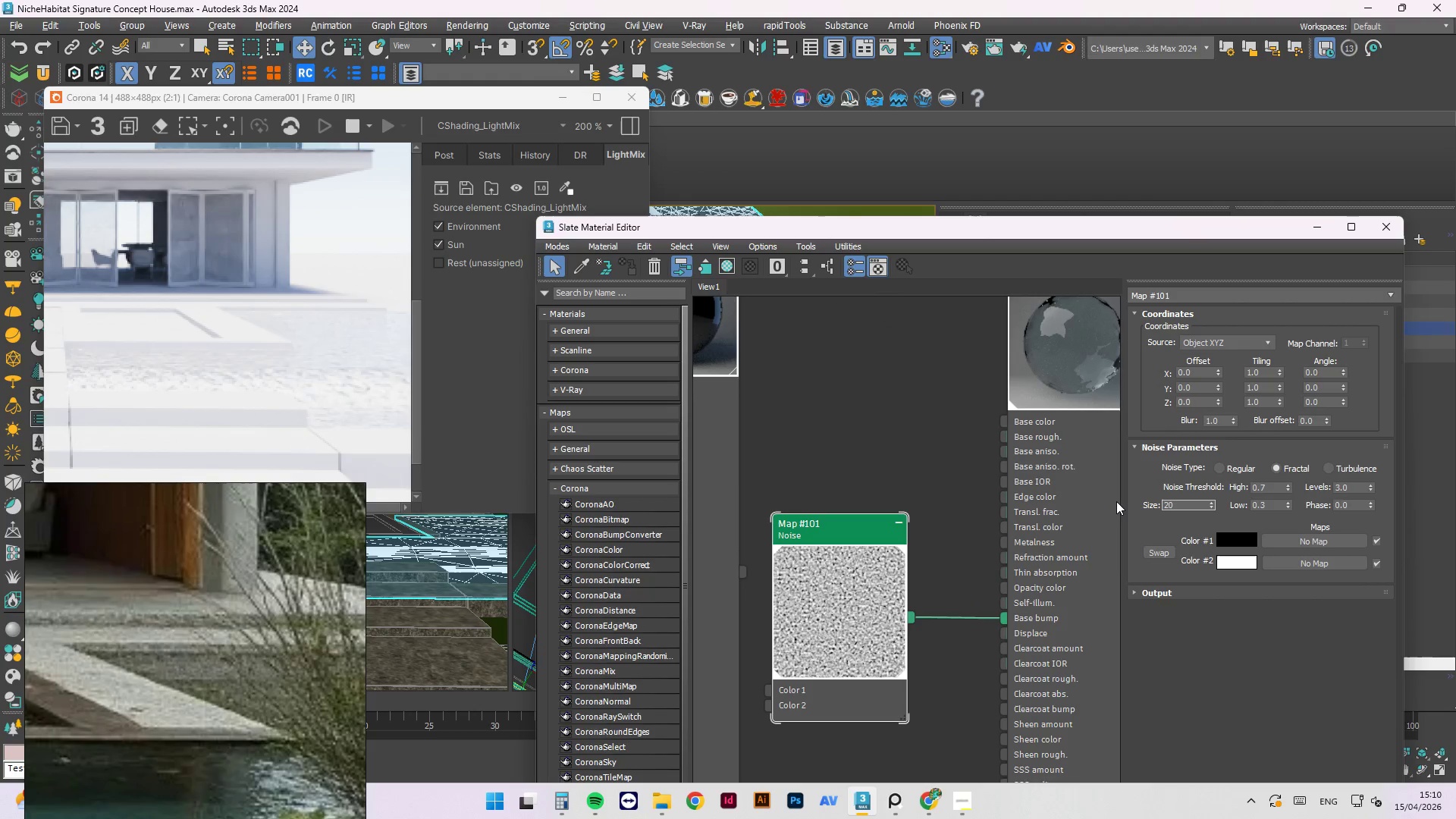 
key(Numpad0)
 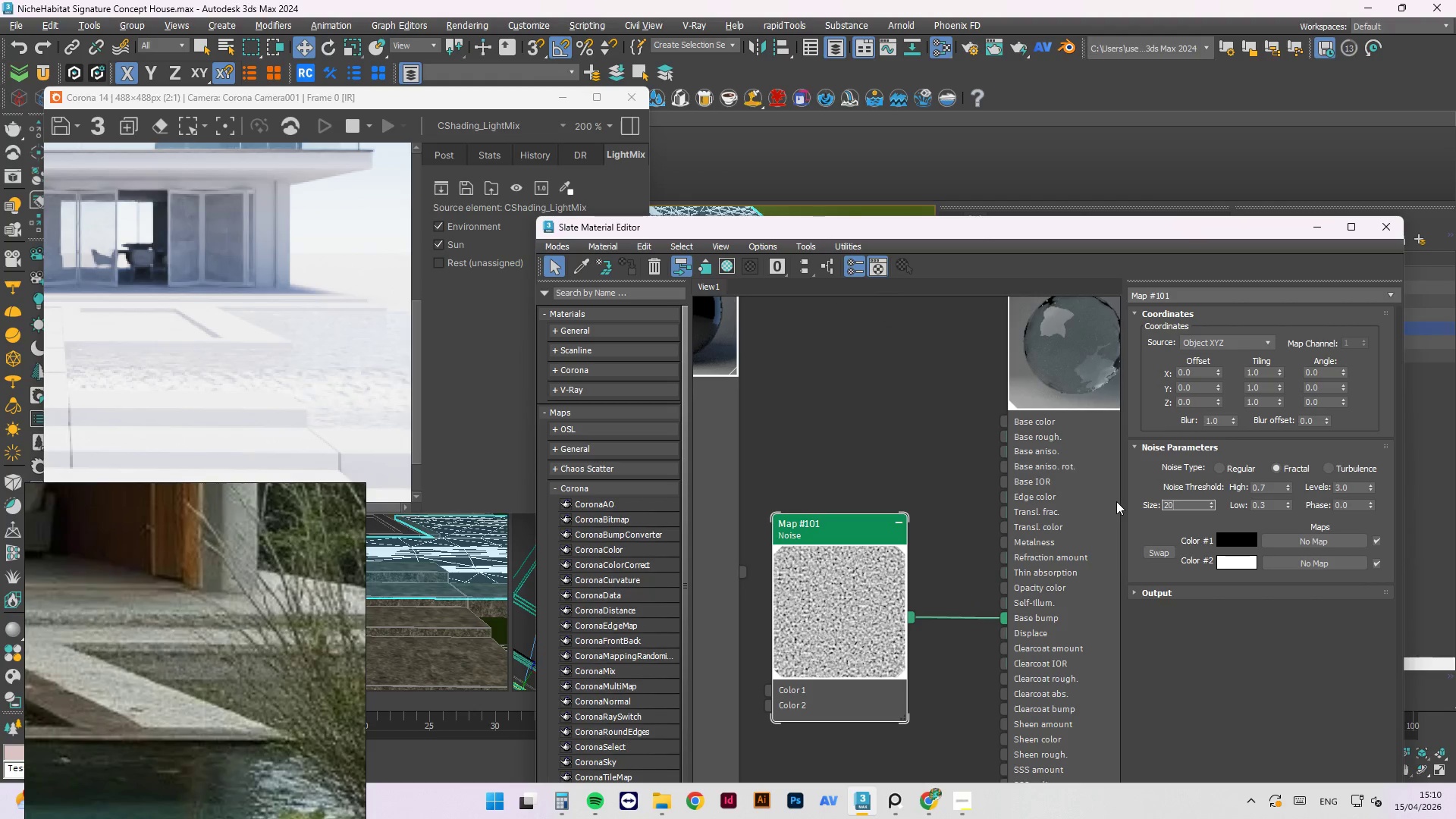 
key(NumpadEnter)
 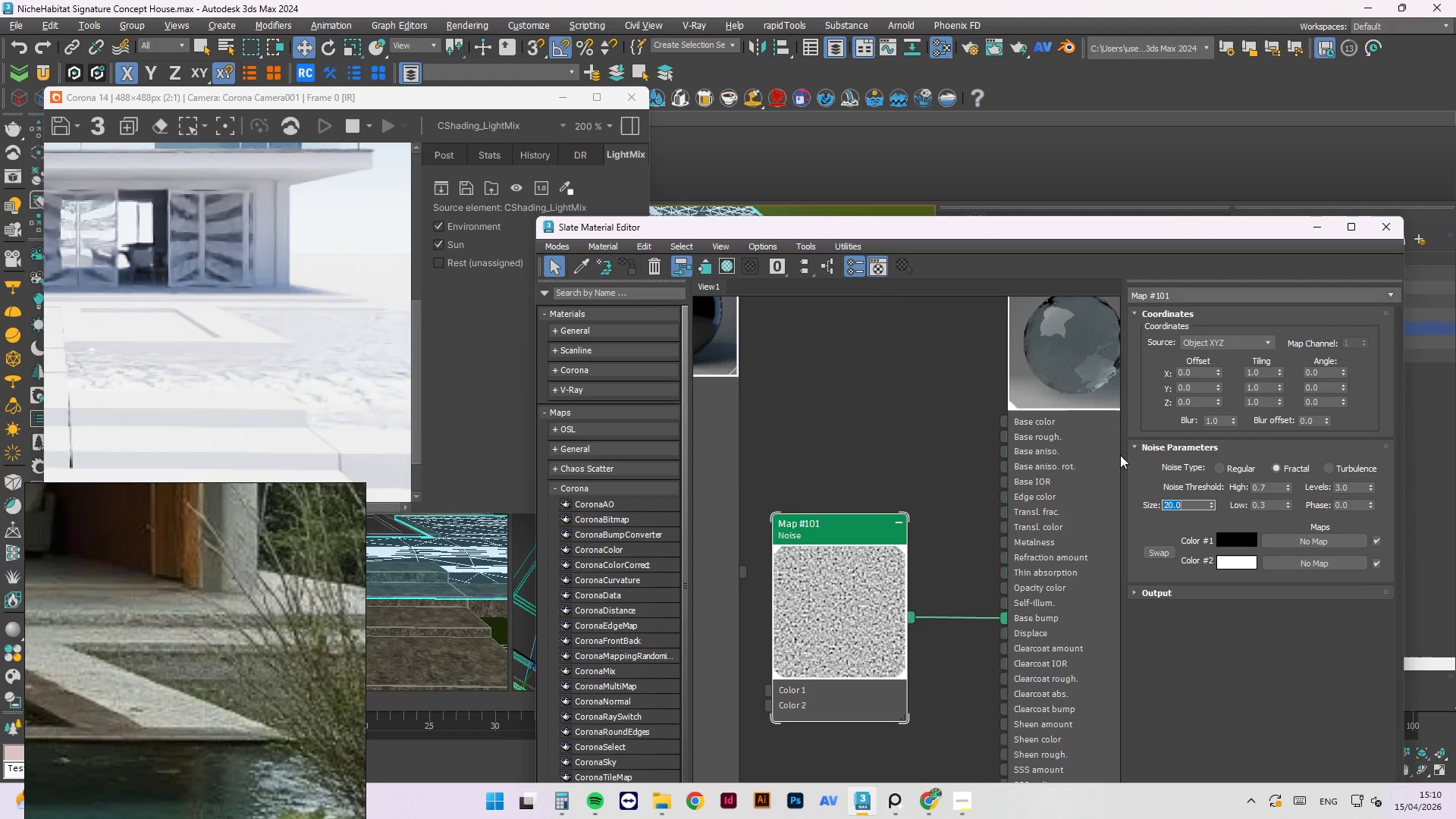 
left_click([857, 384])
 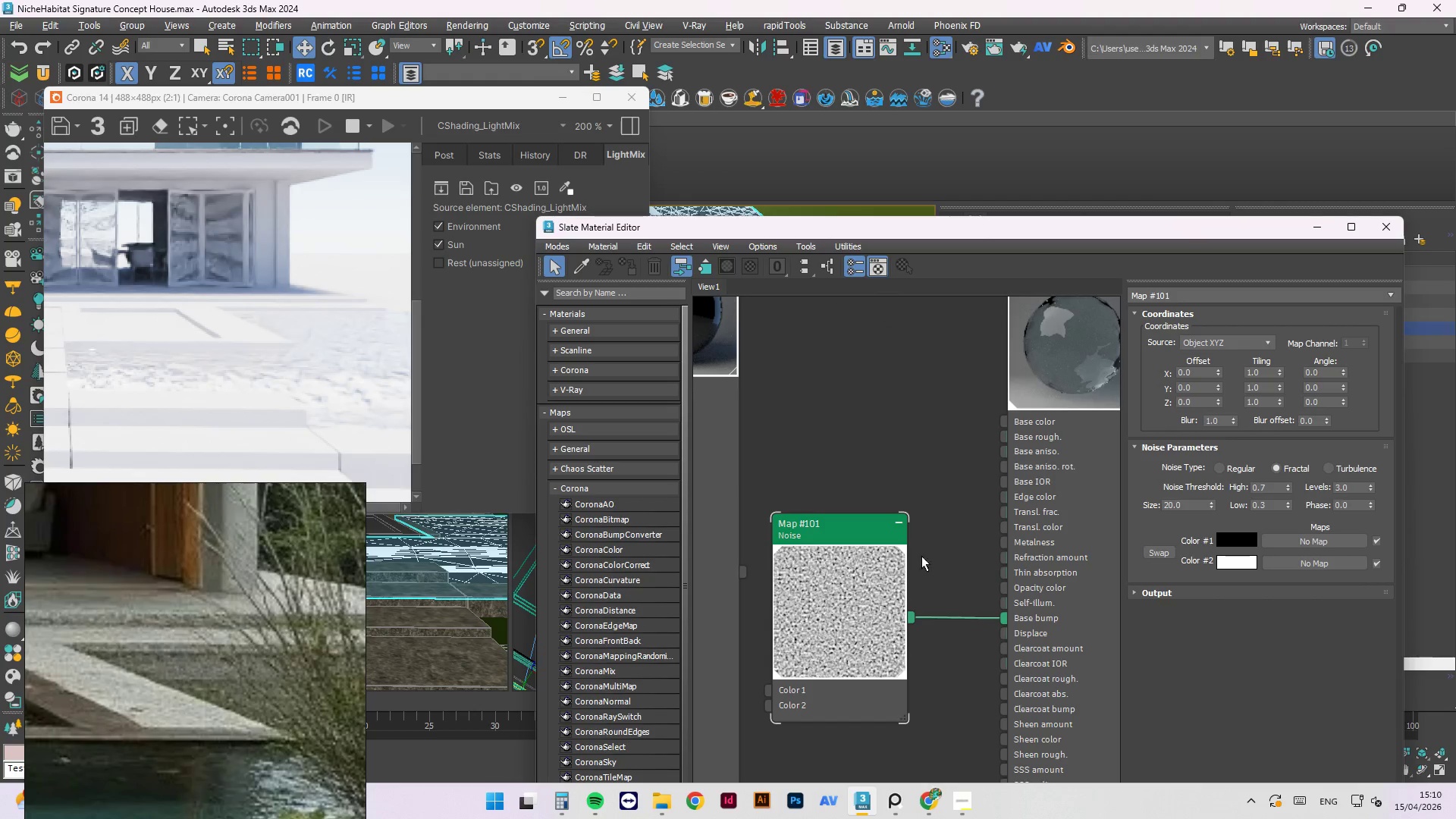 
right_click([868, 599])
 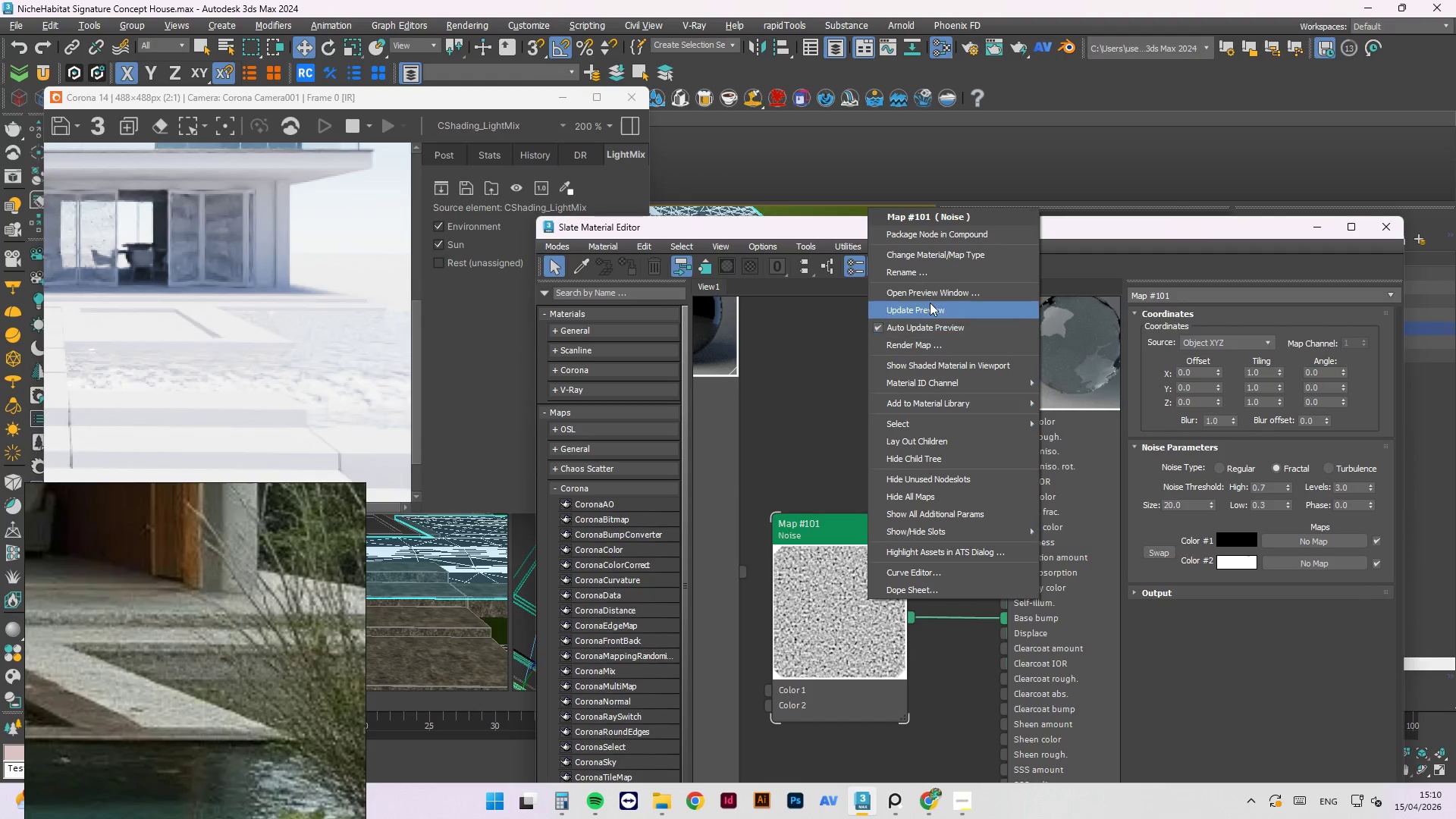 
left_click([929, 309])
 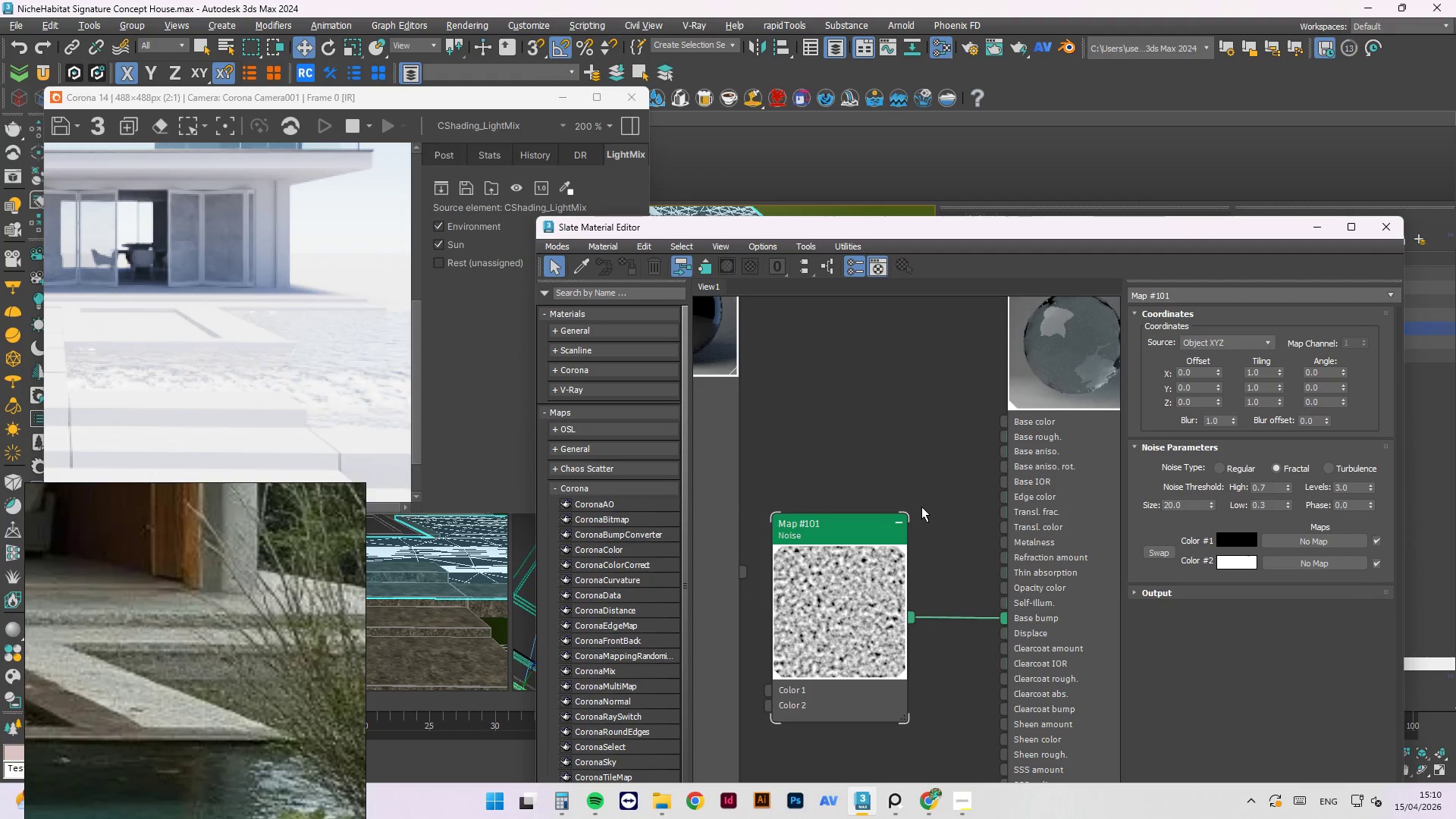 
wait(6.81)
 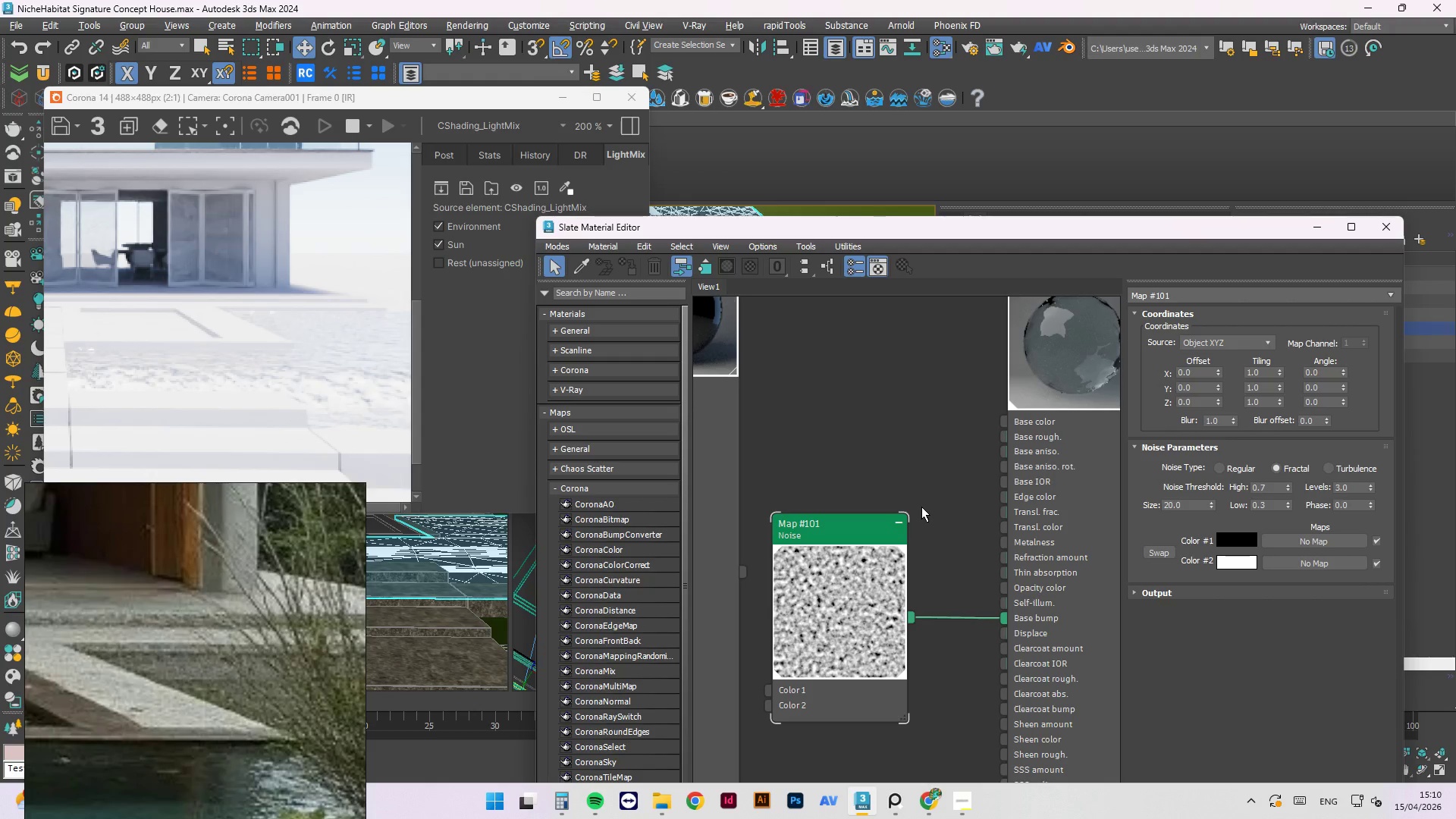 
scroll: coordinate [380, 437], scroll_direction: up, amount: 1.0
 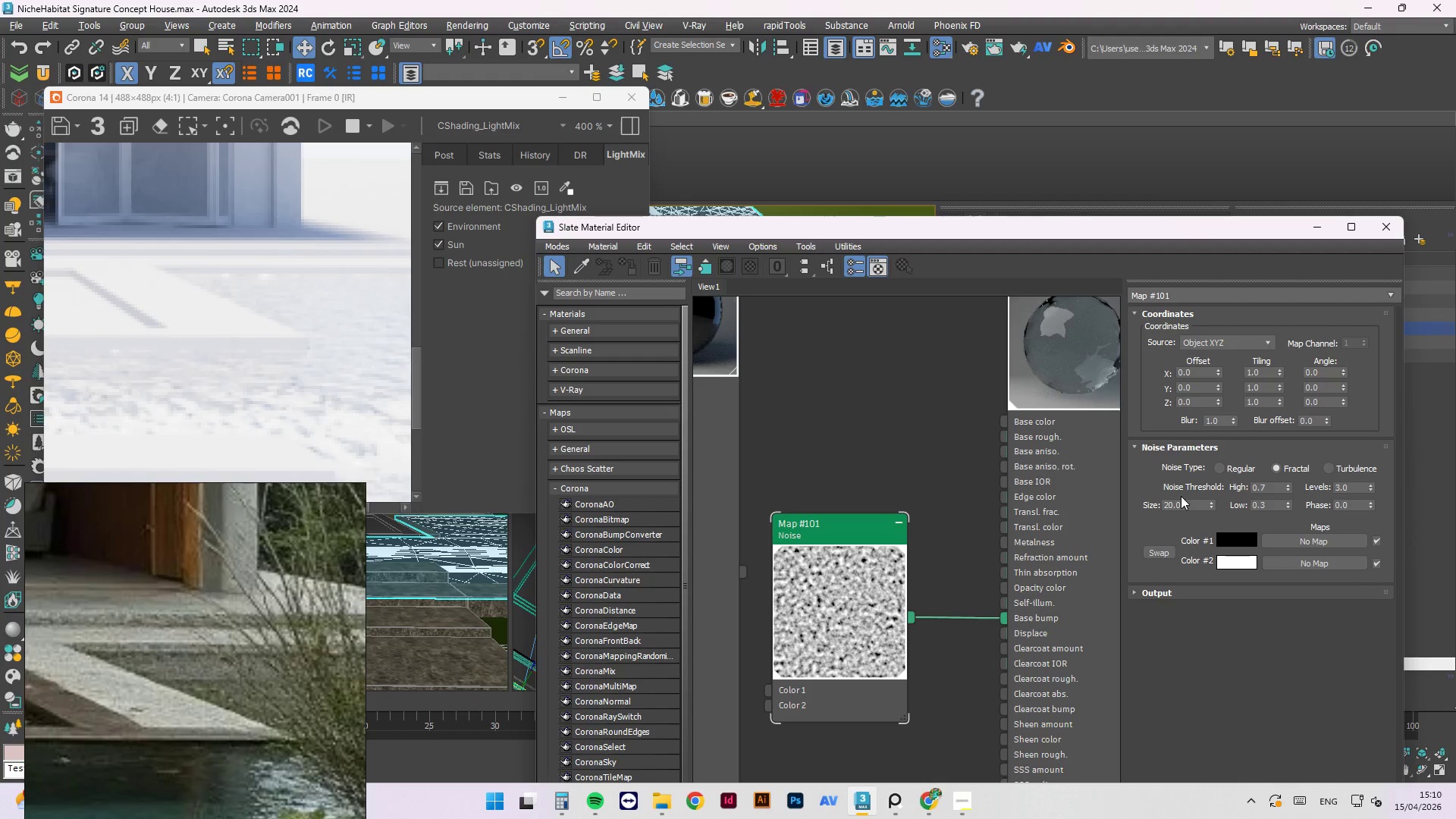 
wait(24.93)
 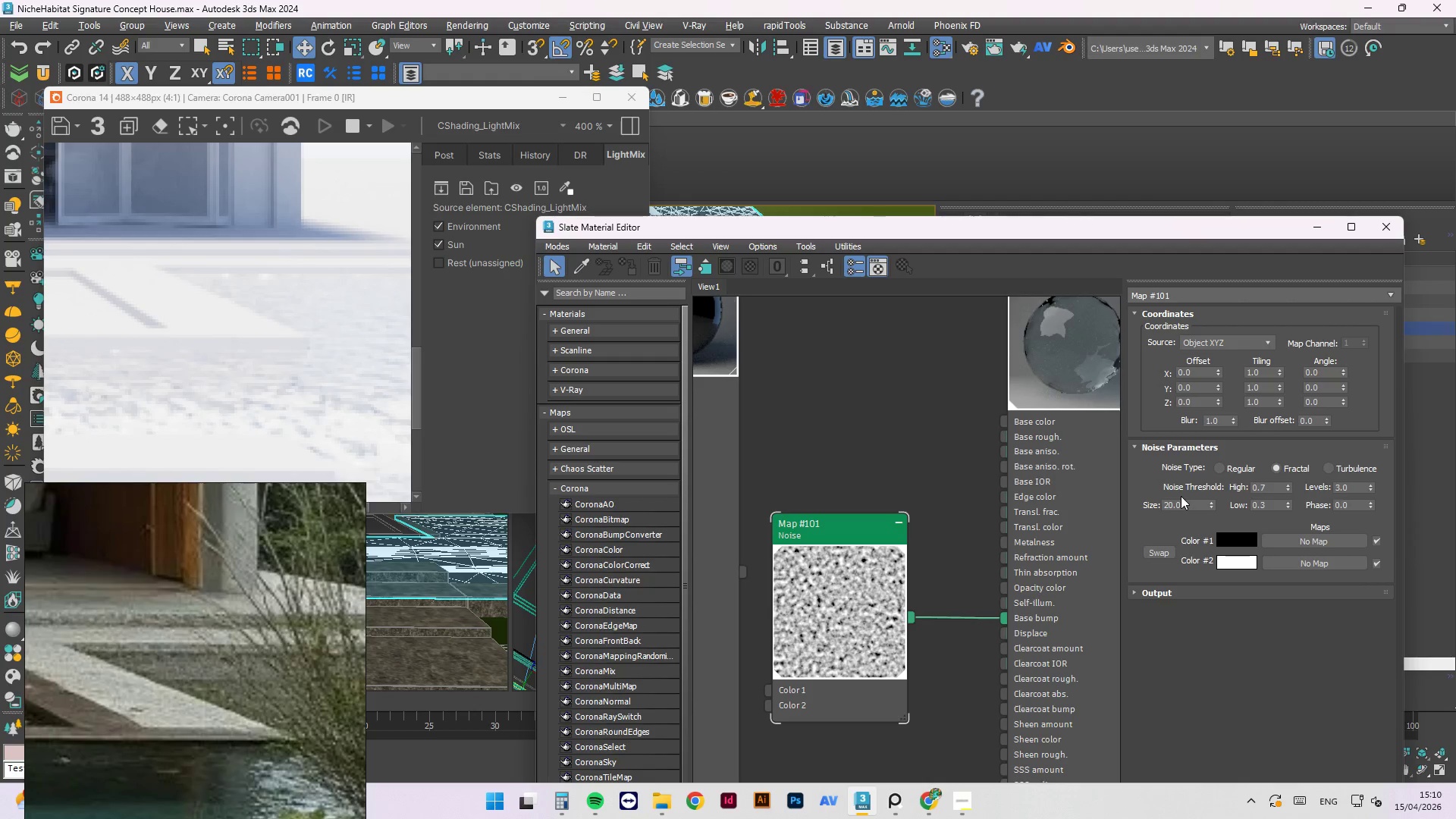 
left_click([1330, 470])
 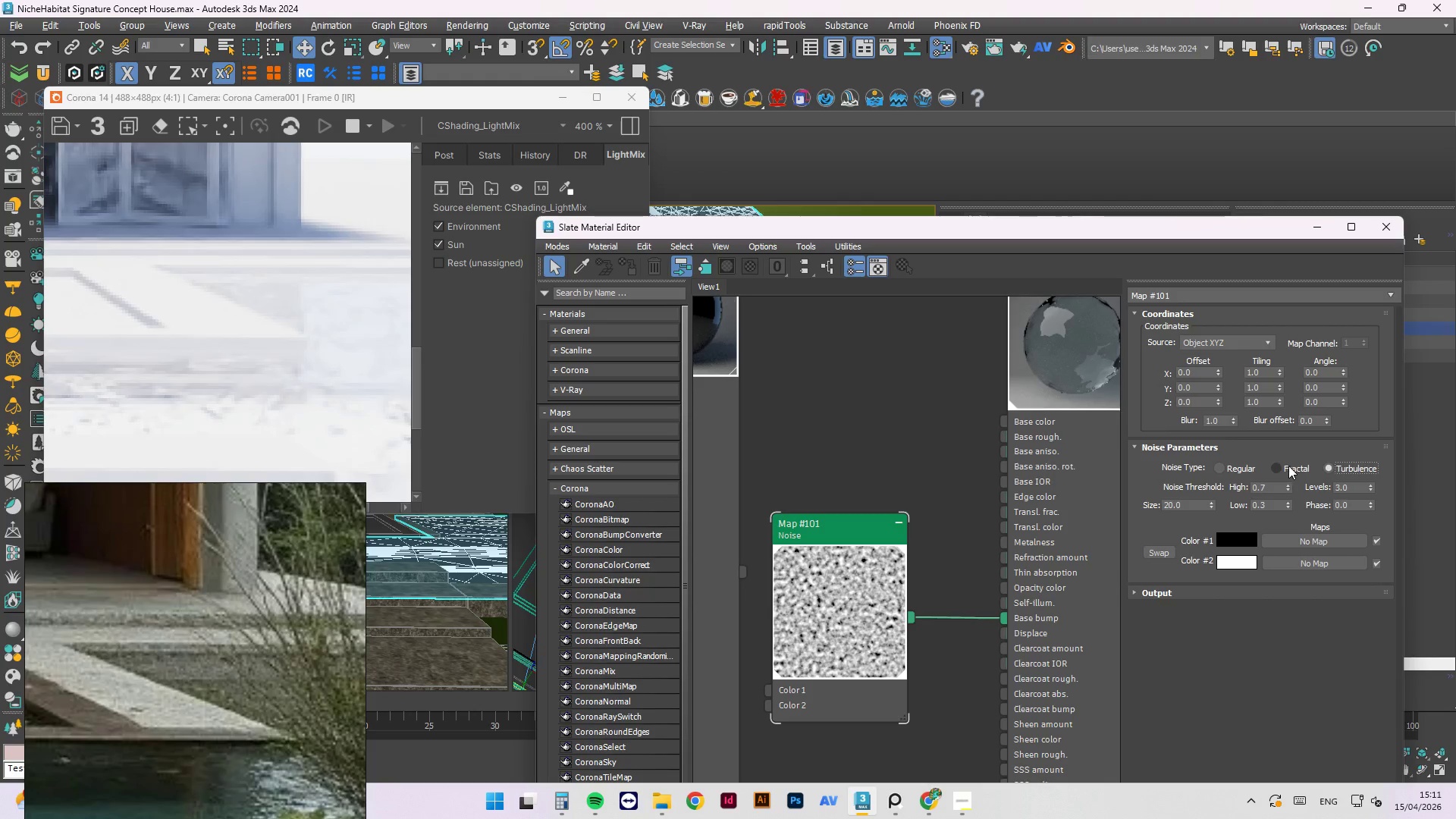 
left_click([1284, 466])
 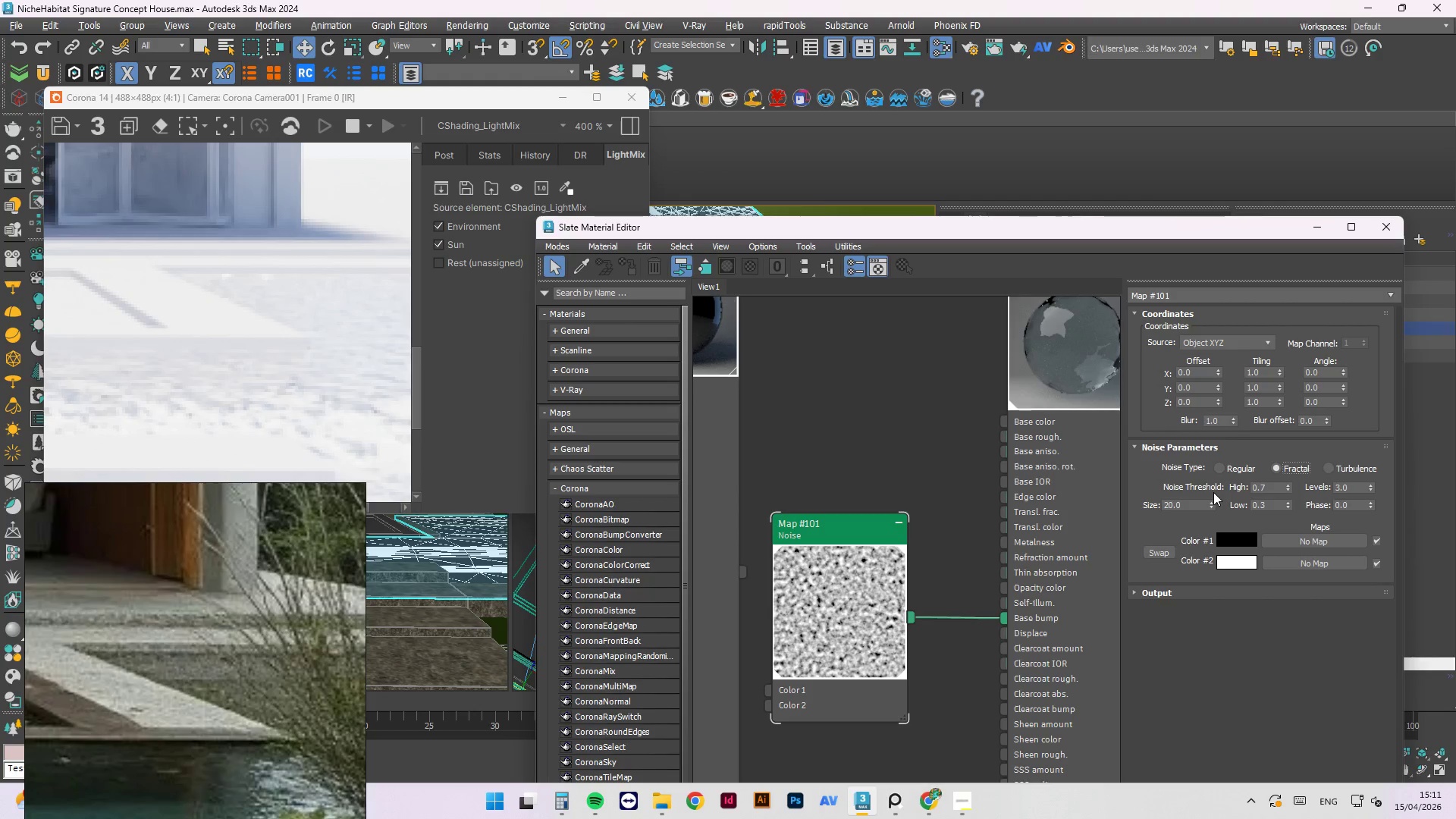 
wait(6.44)
 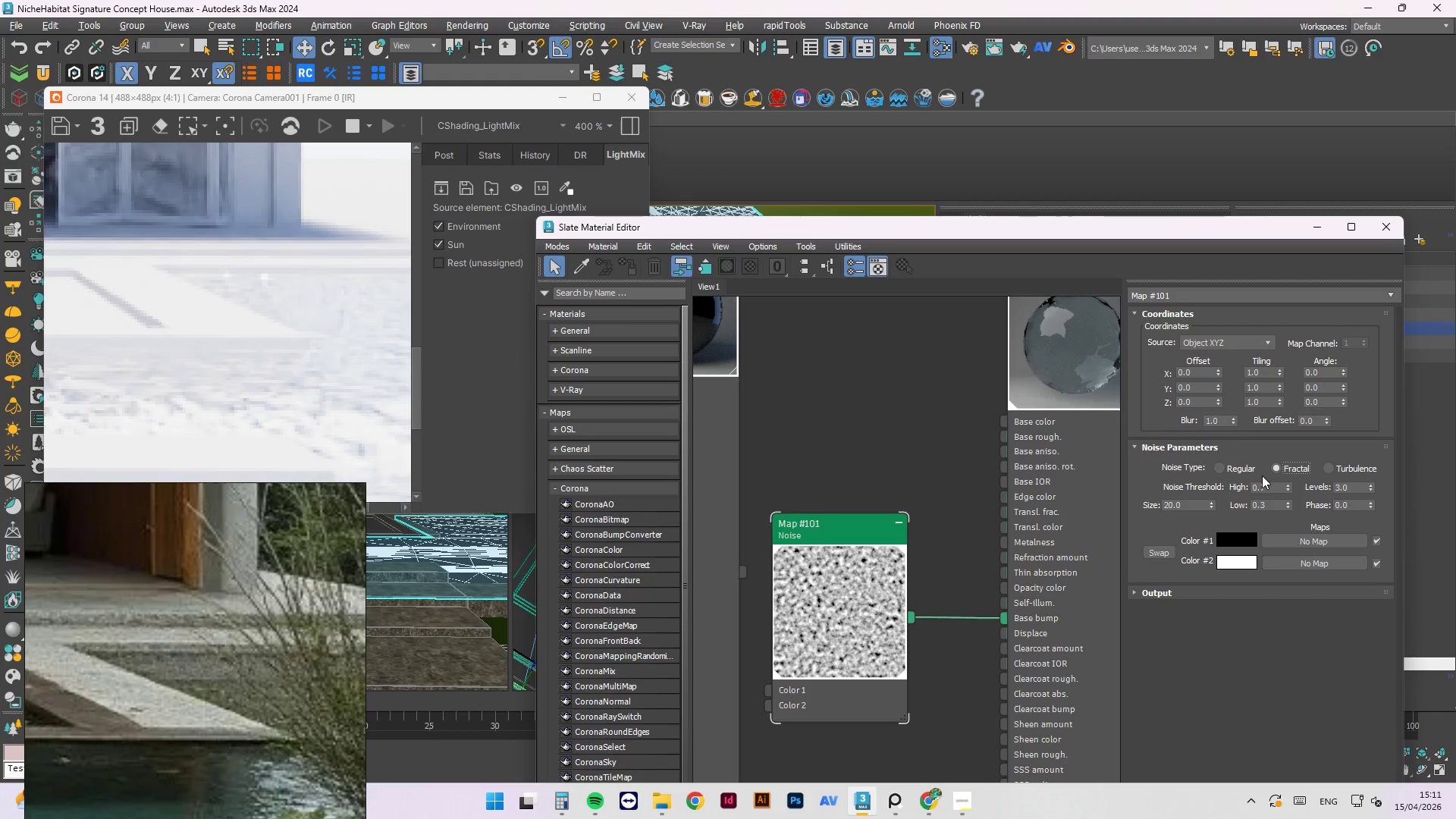 
left_click([878, 445])
 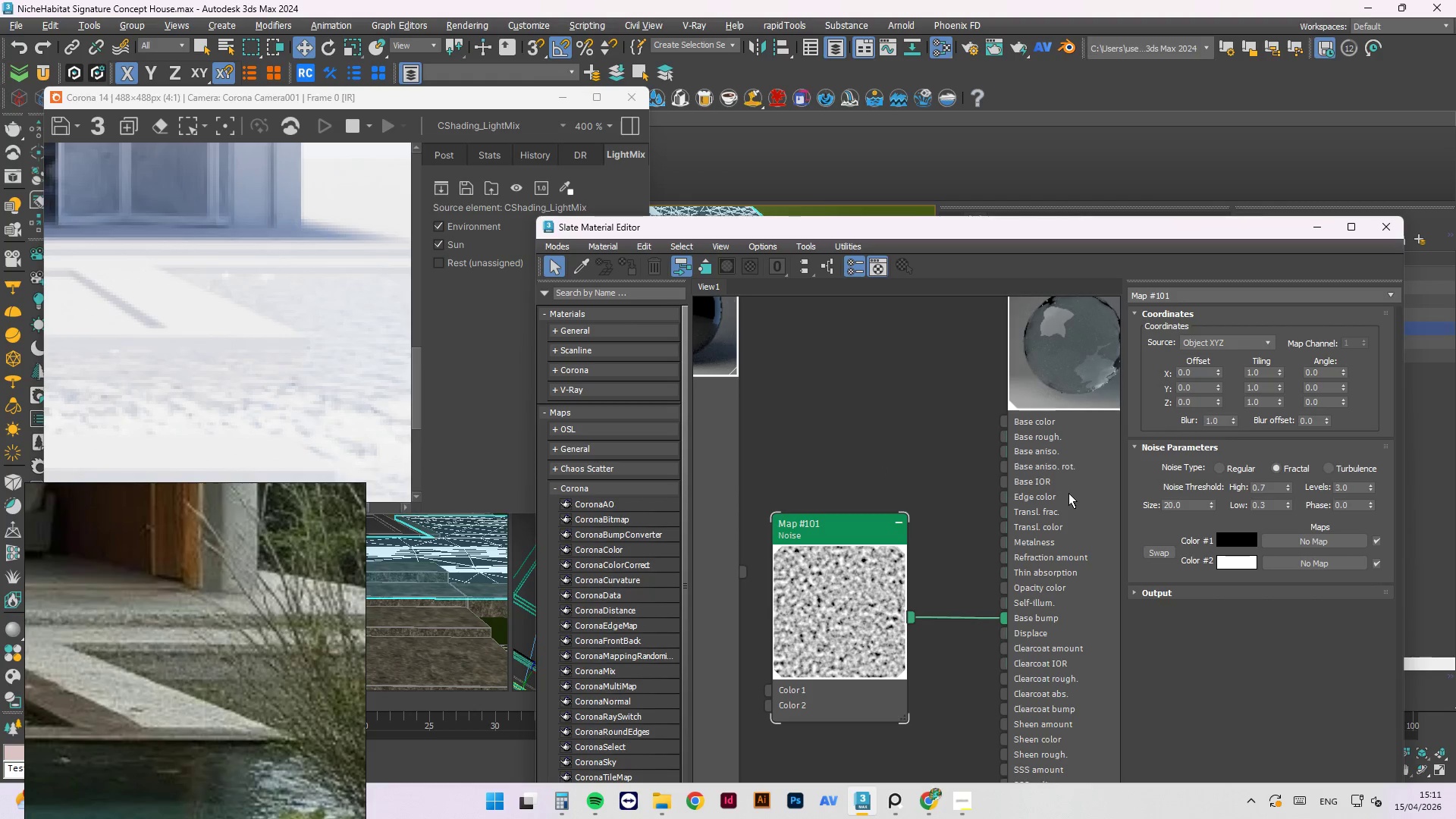 
left_click([1068, 493])
 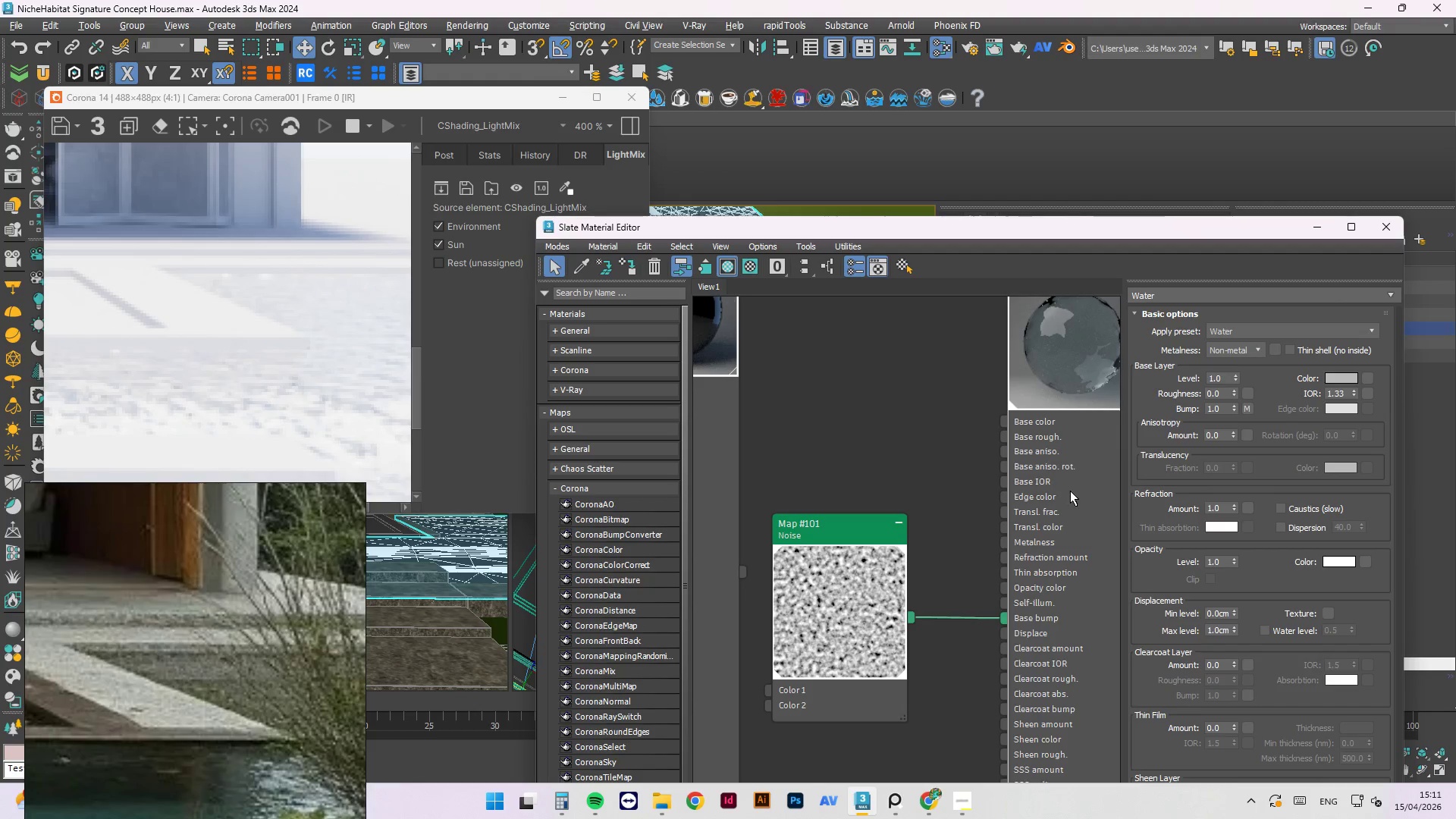 
wait(13.55)
 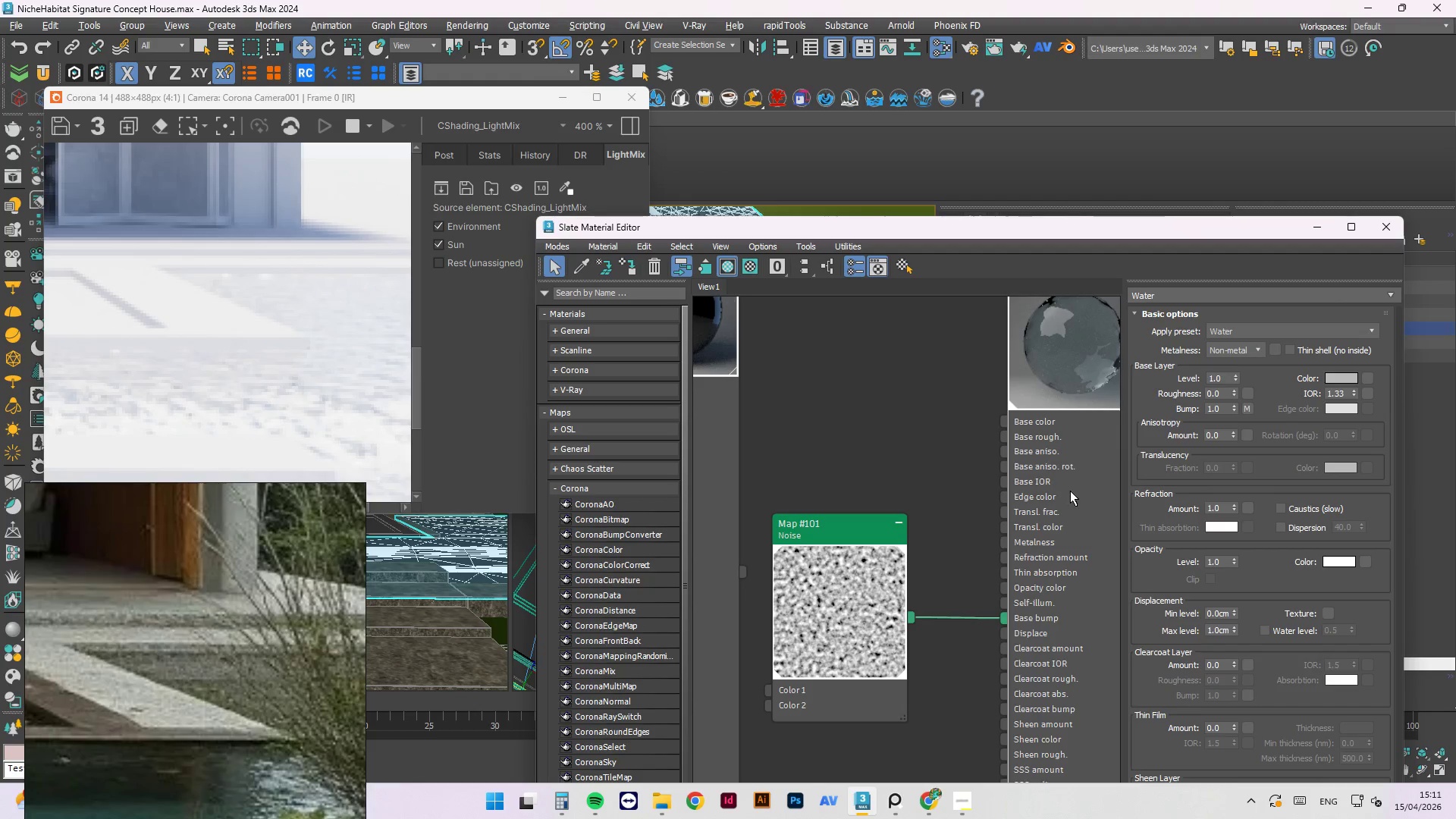 
right_click([1072, 356])
 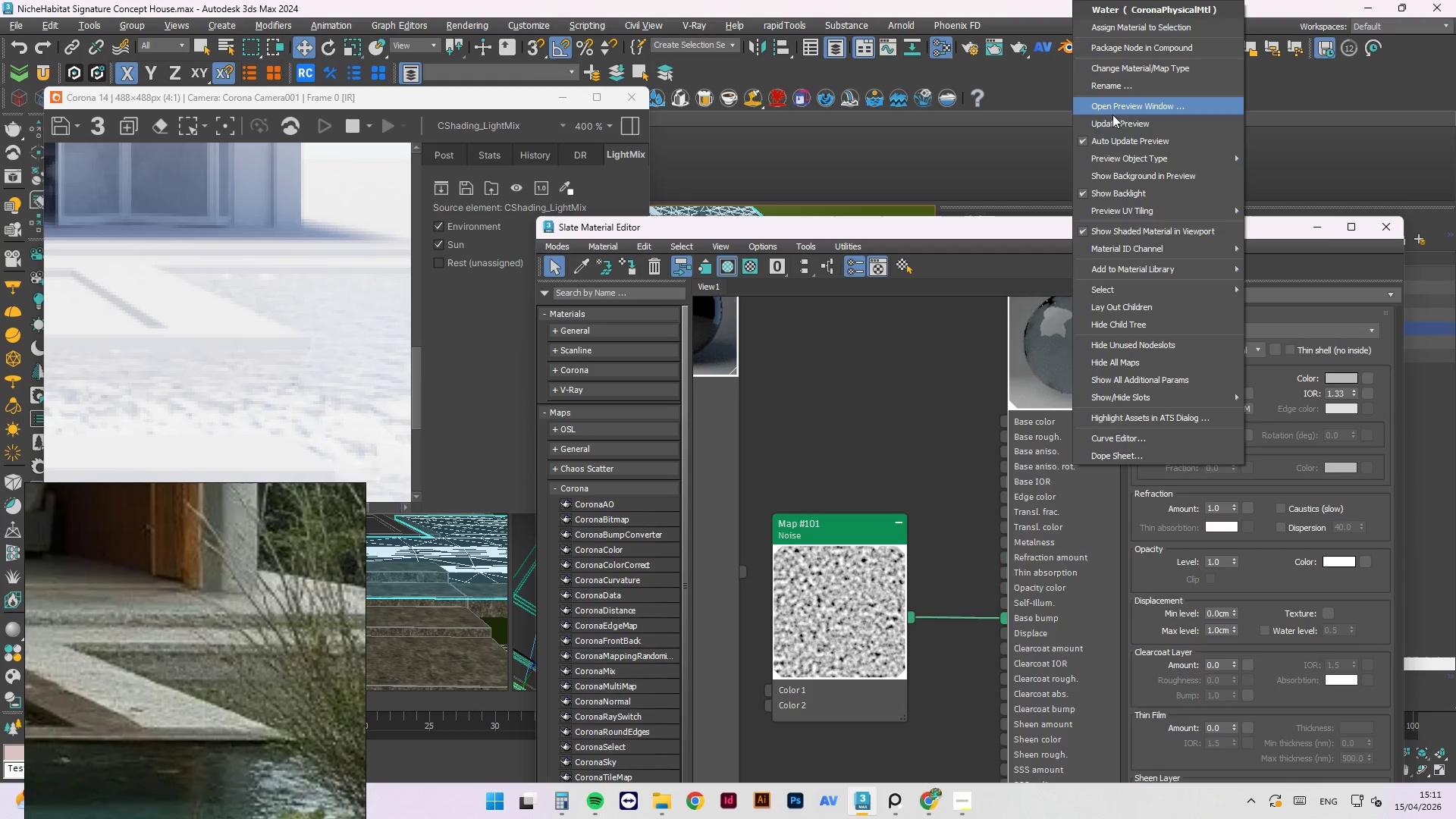 
left_click([1114, 124])
 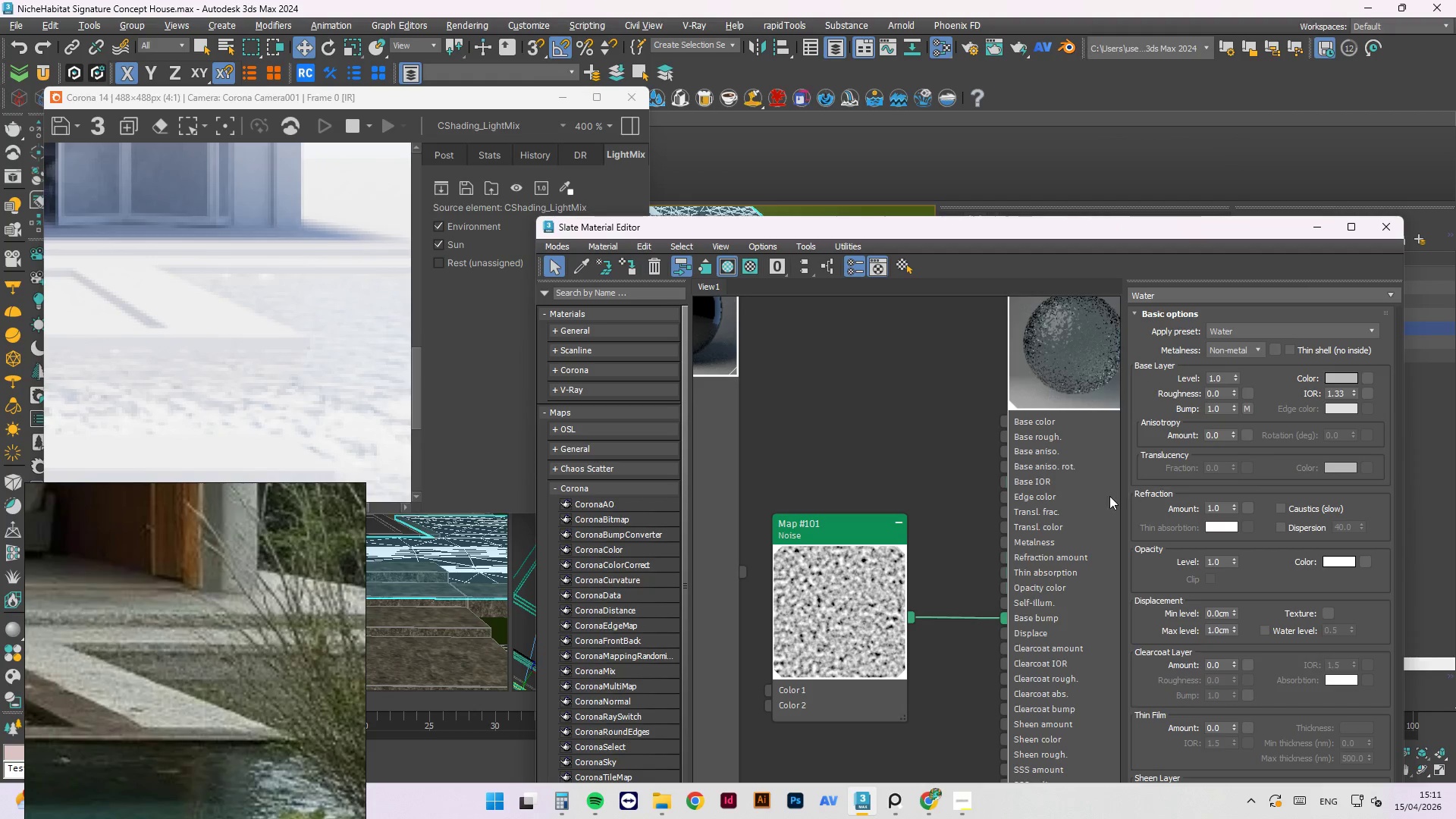 
scroll: coordinate [274, 323], scroll_direction: down, amount: 1.0
 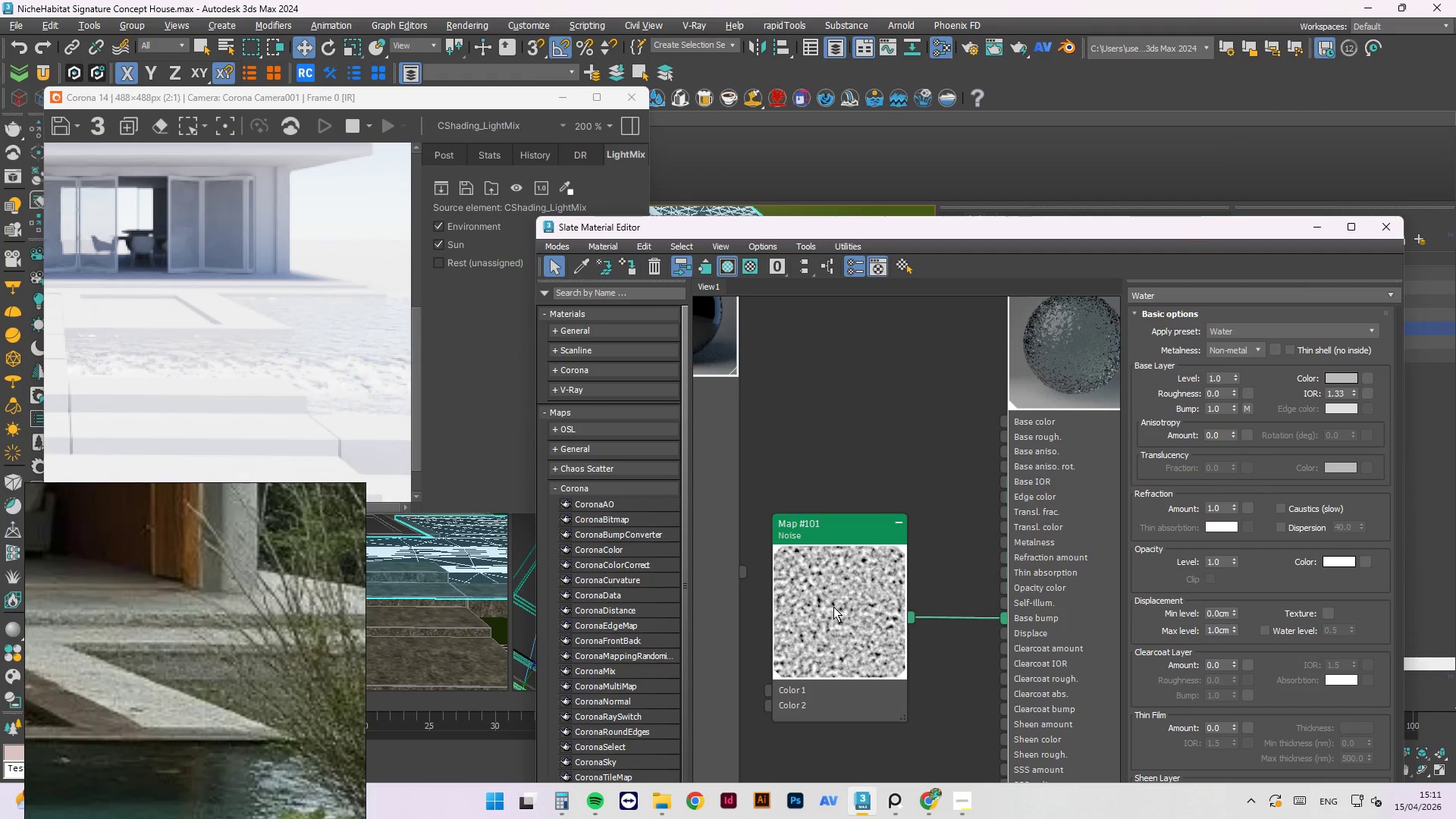 
wait(9.73)
 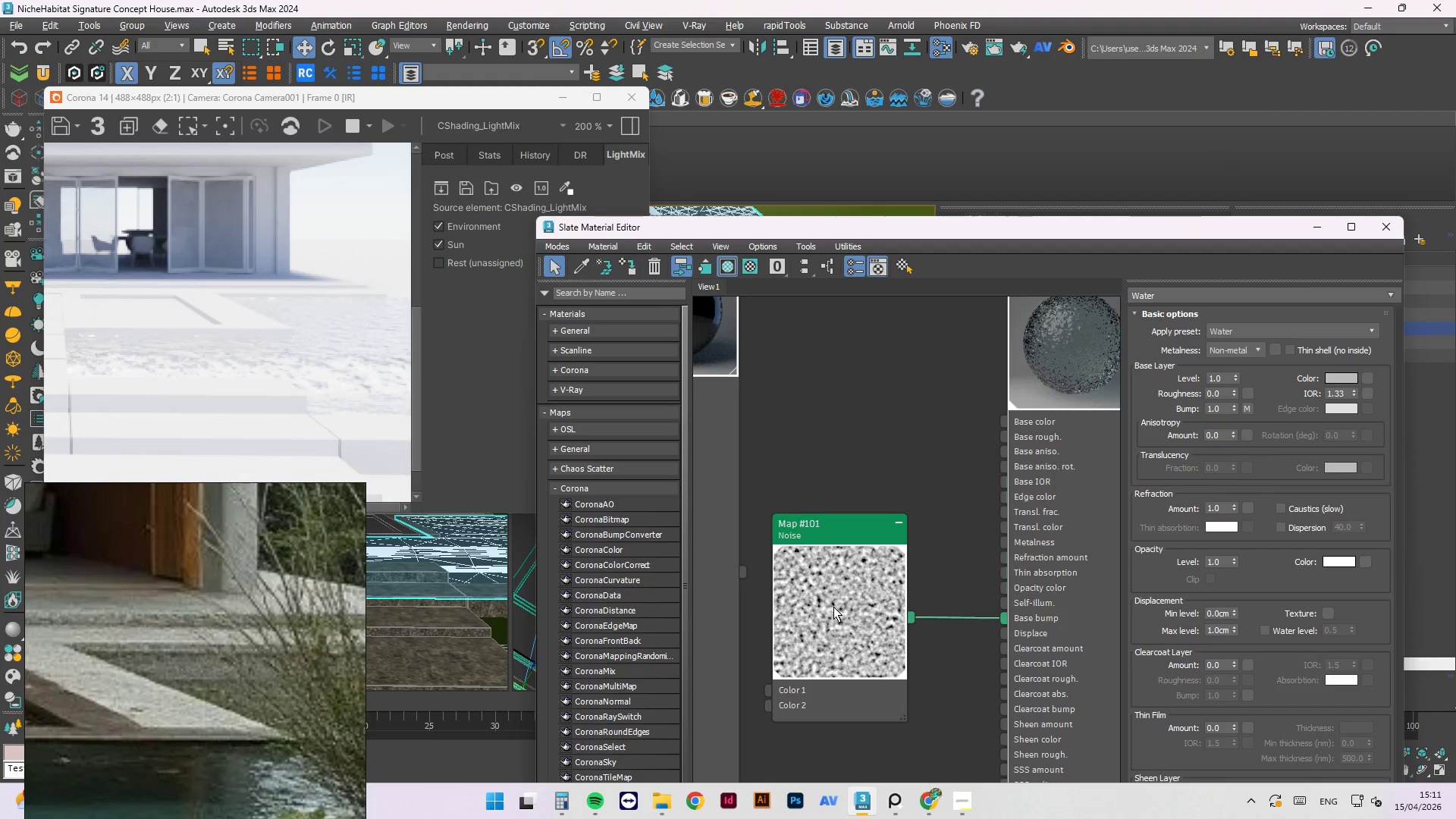 
scroll: coordinate [312, 613], scroll_direction: down, amount: 3.0
 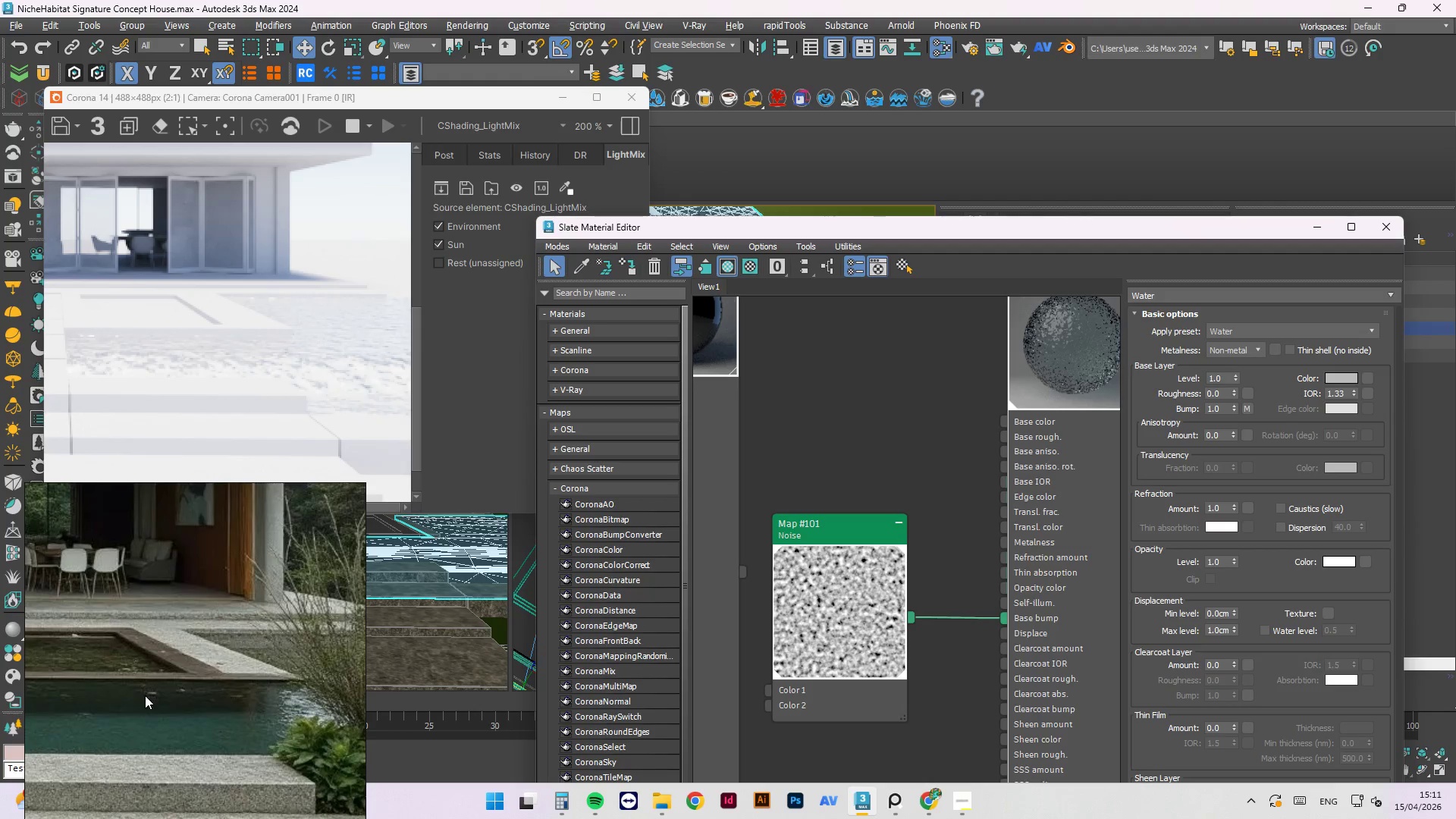 
scroll: coordinate [180, 715], scroll_direction: up, amount: 4.0
 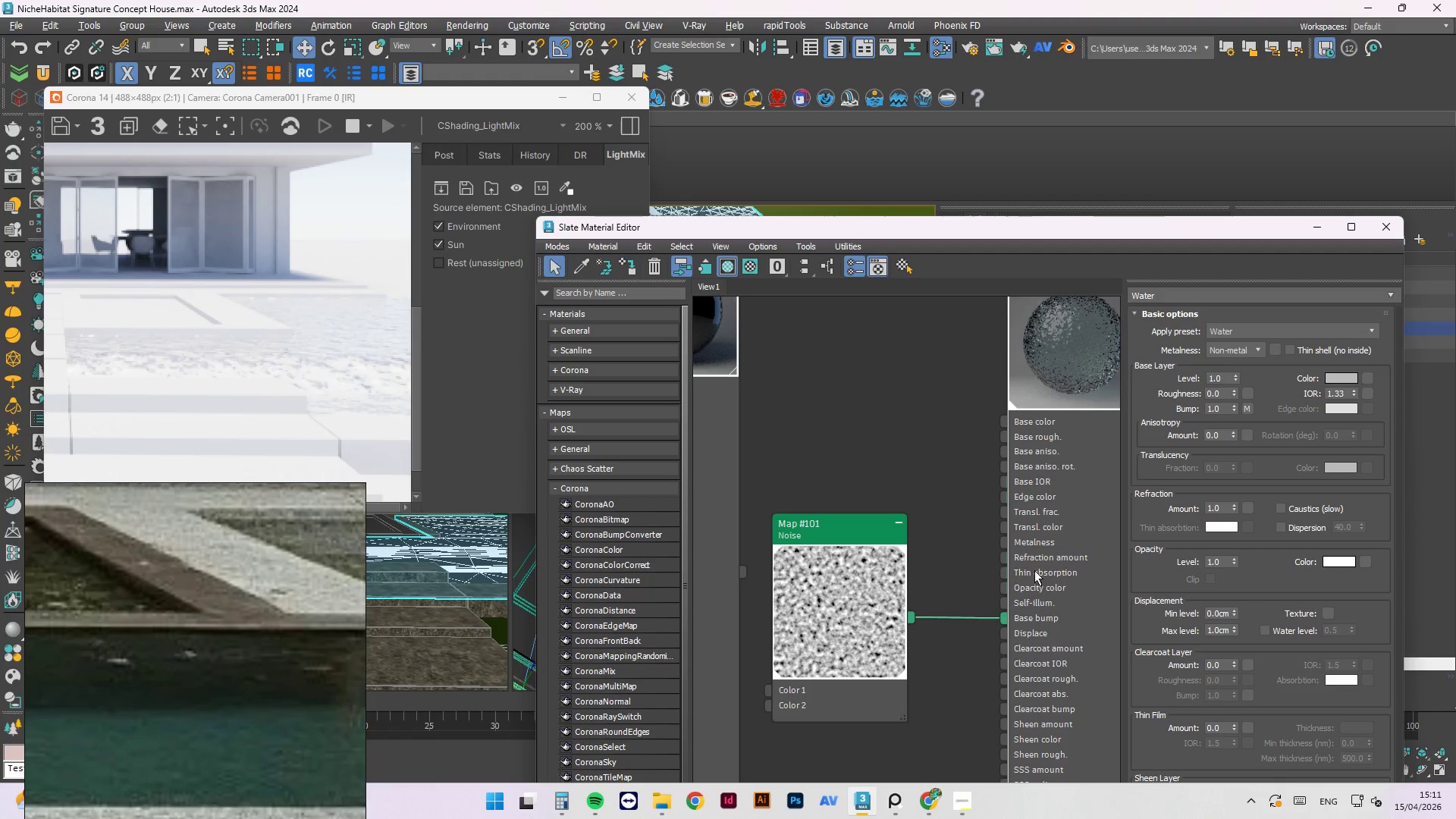 
left_click([899, 579])
 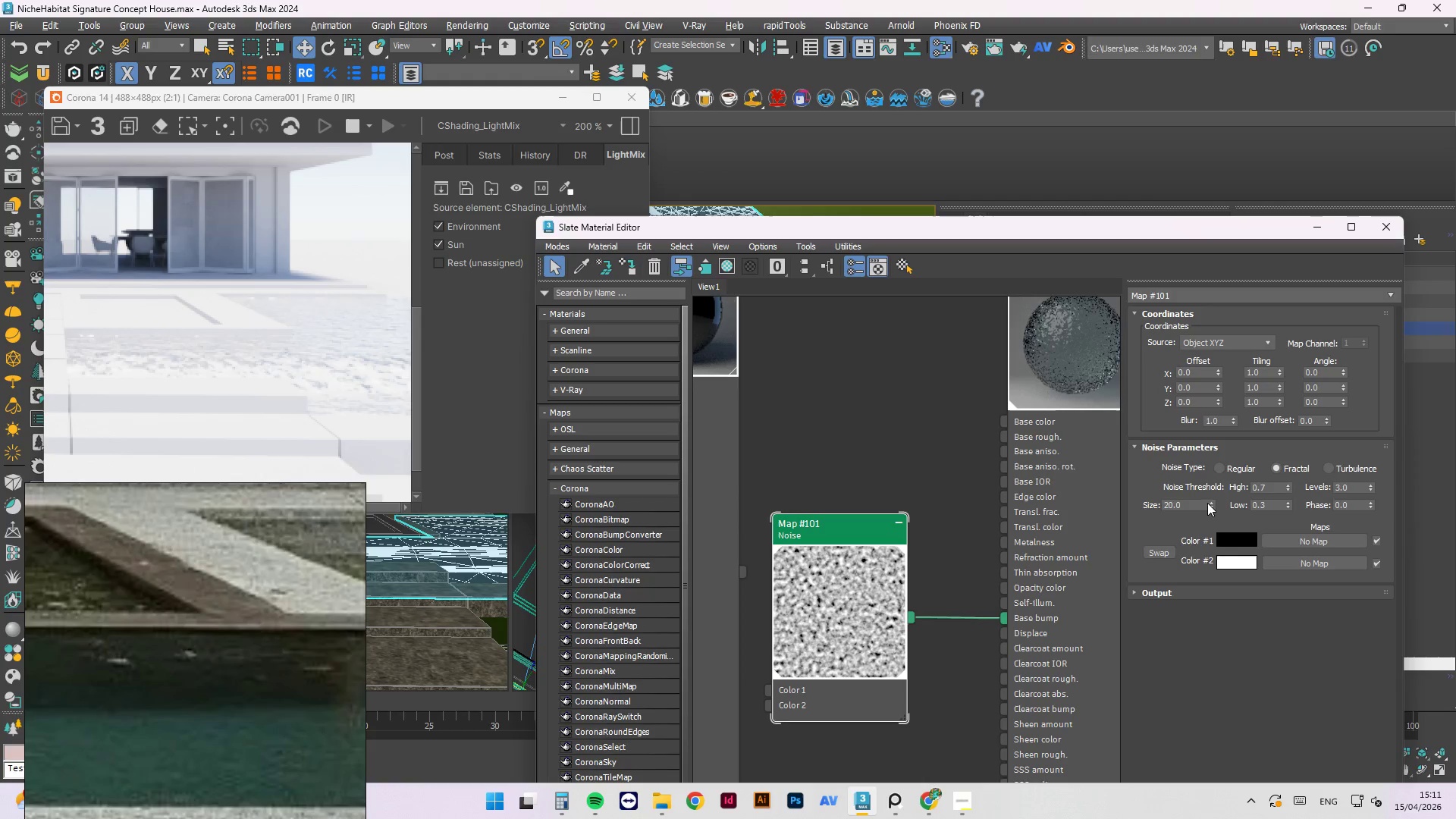 
left_click([1224, 466])
 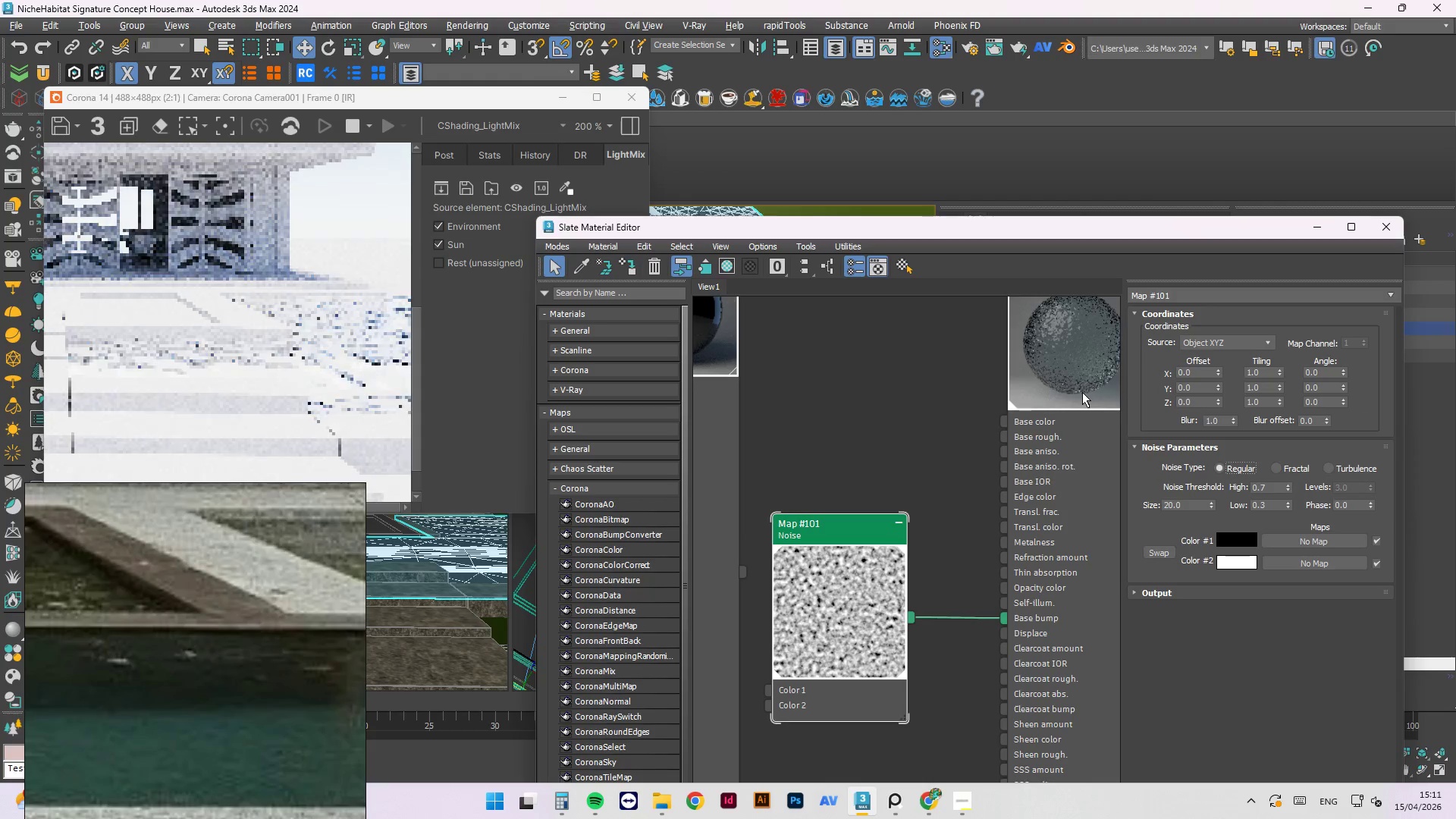 
right_click([1082, 391])
 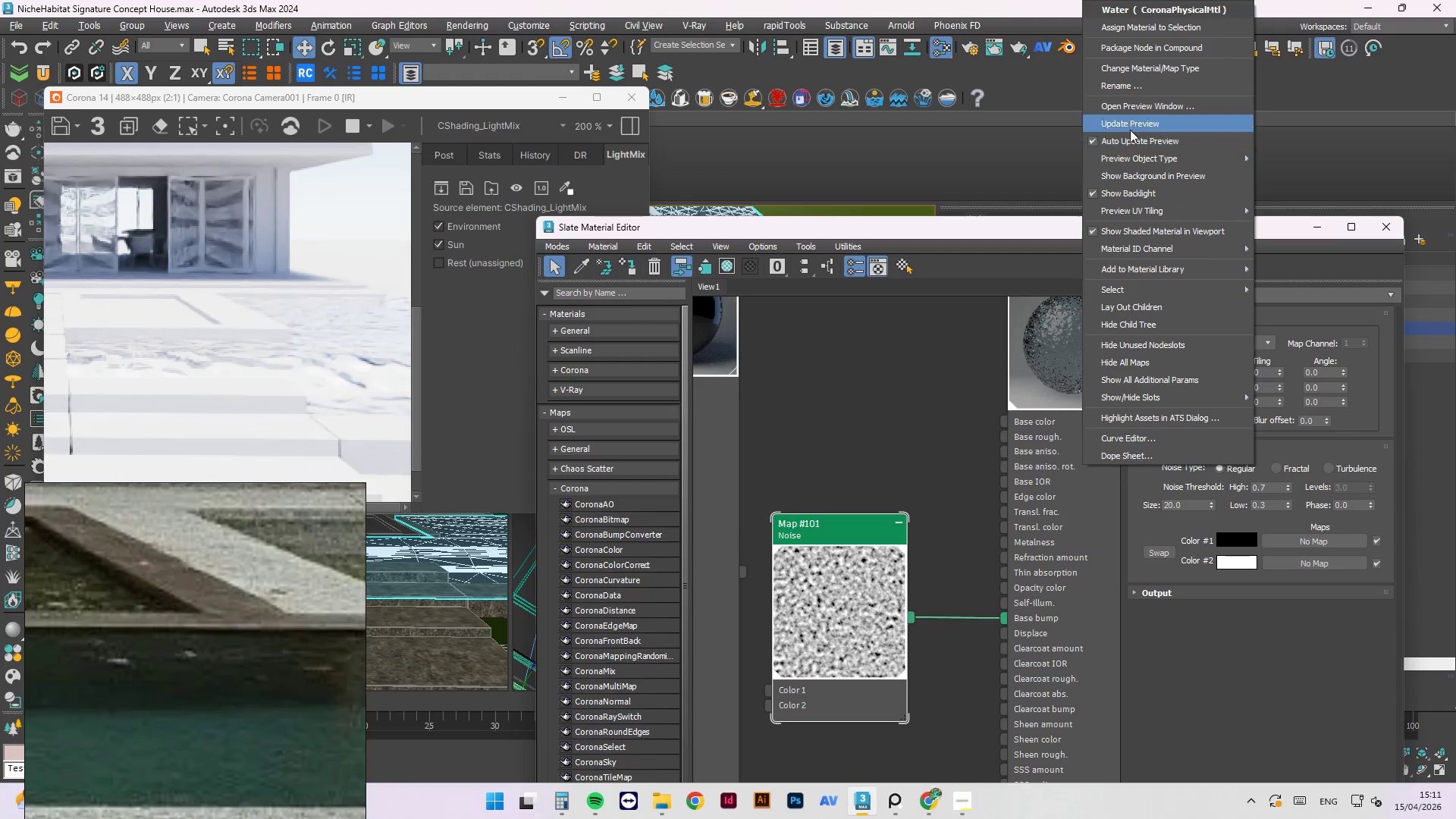 
left_click([1130, 129])
 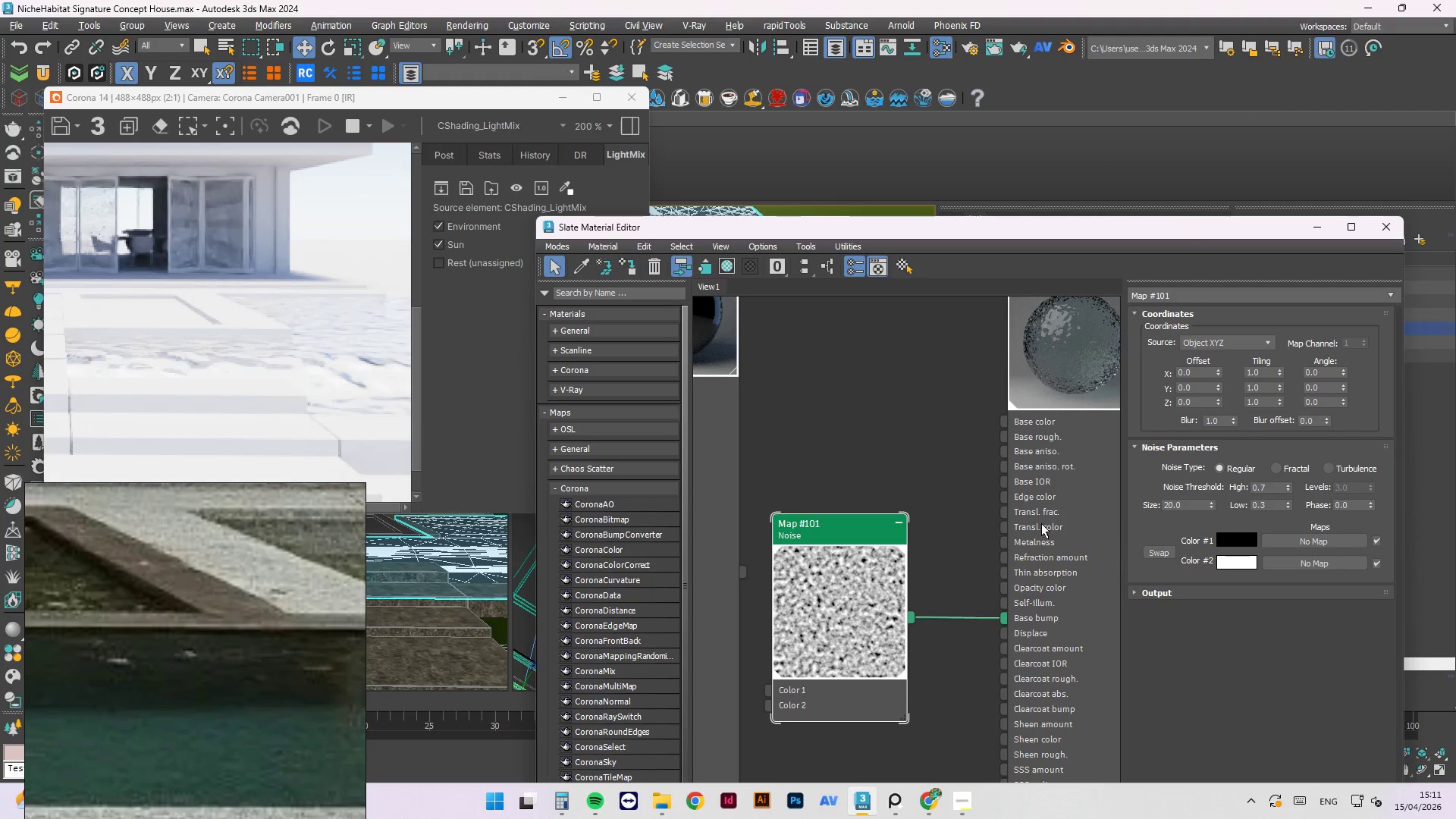 
left_click([912, 428])
 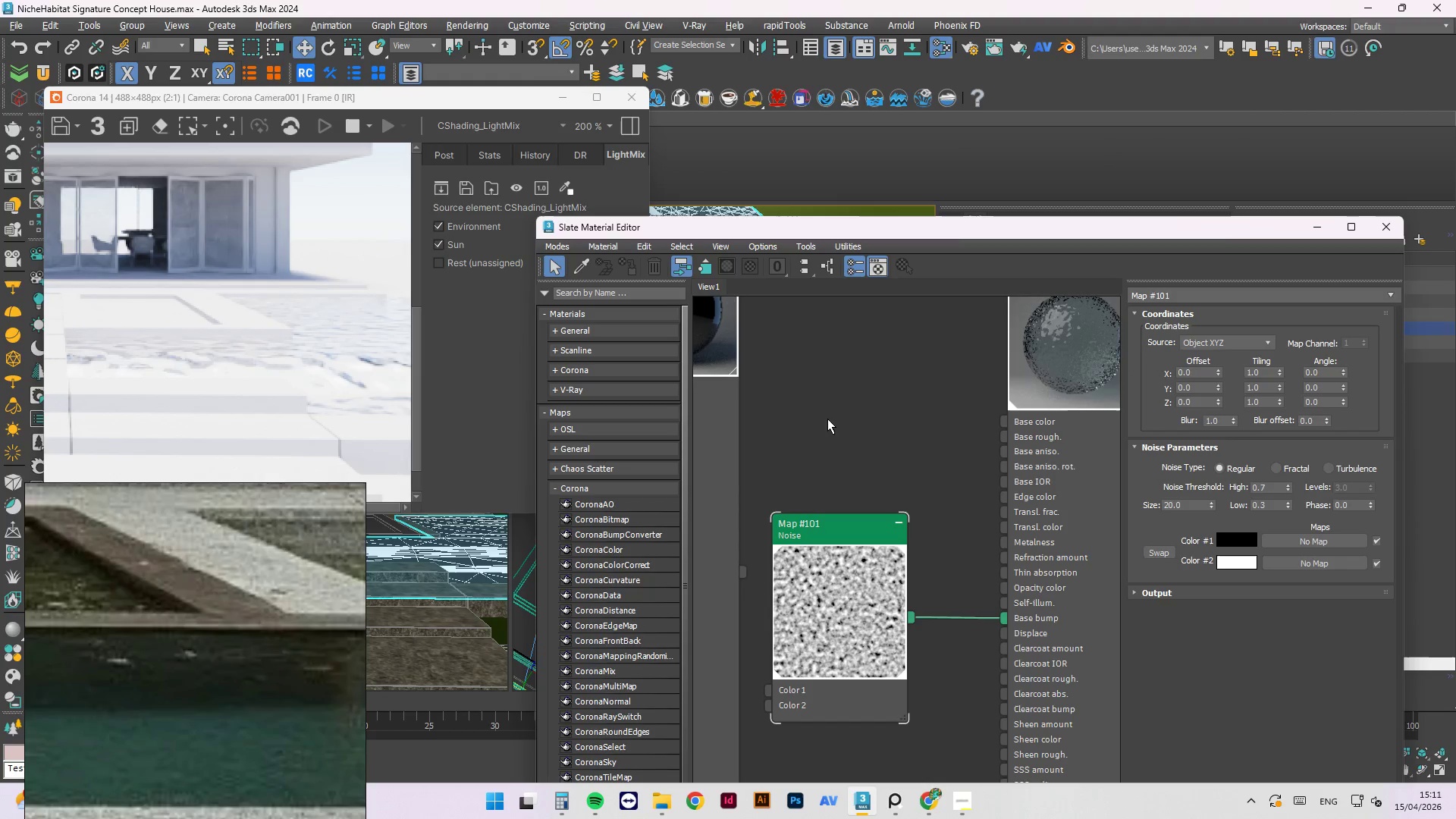 
left_click([949, 153])
 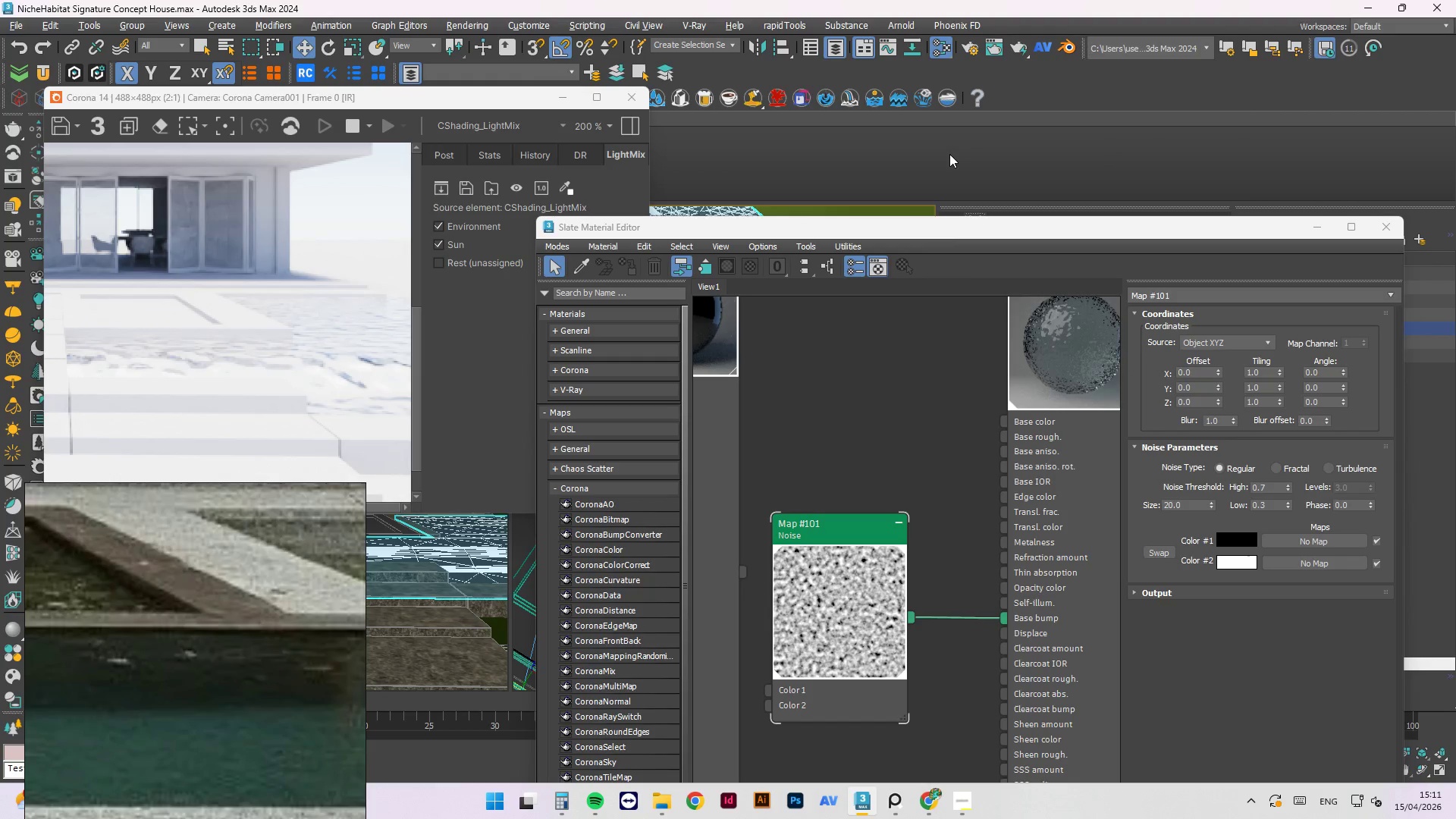 
key(Control+S)
 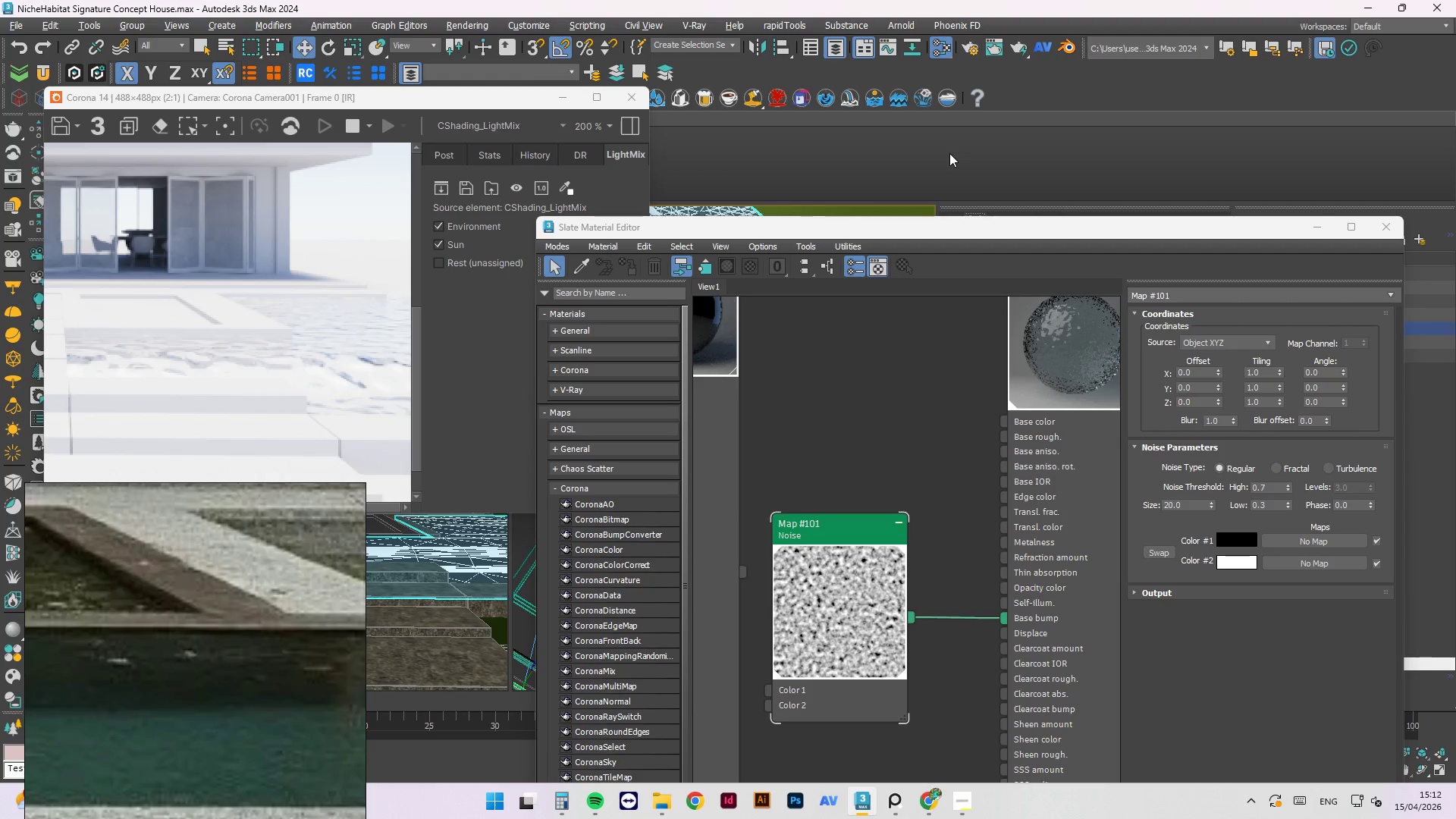 
wait(13.3)
 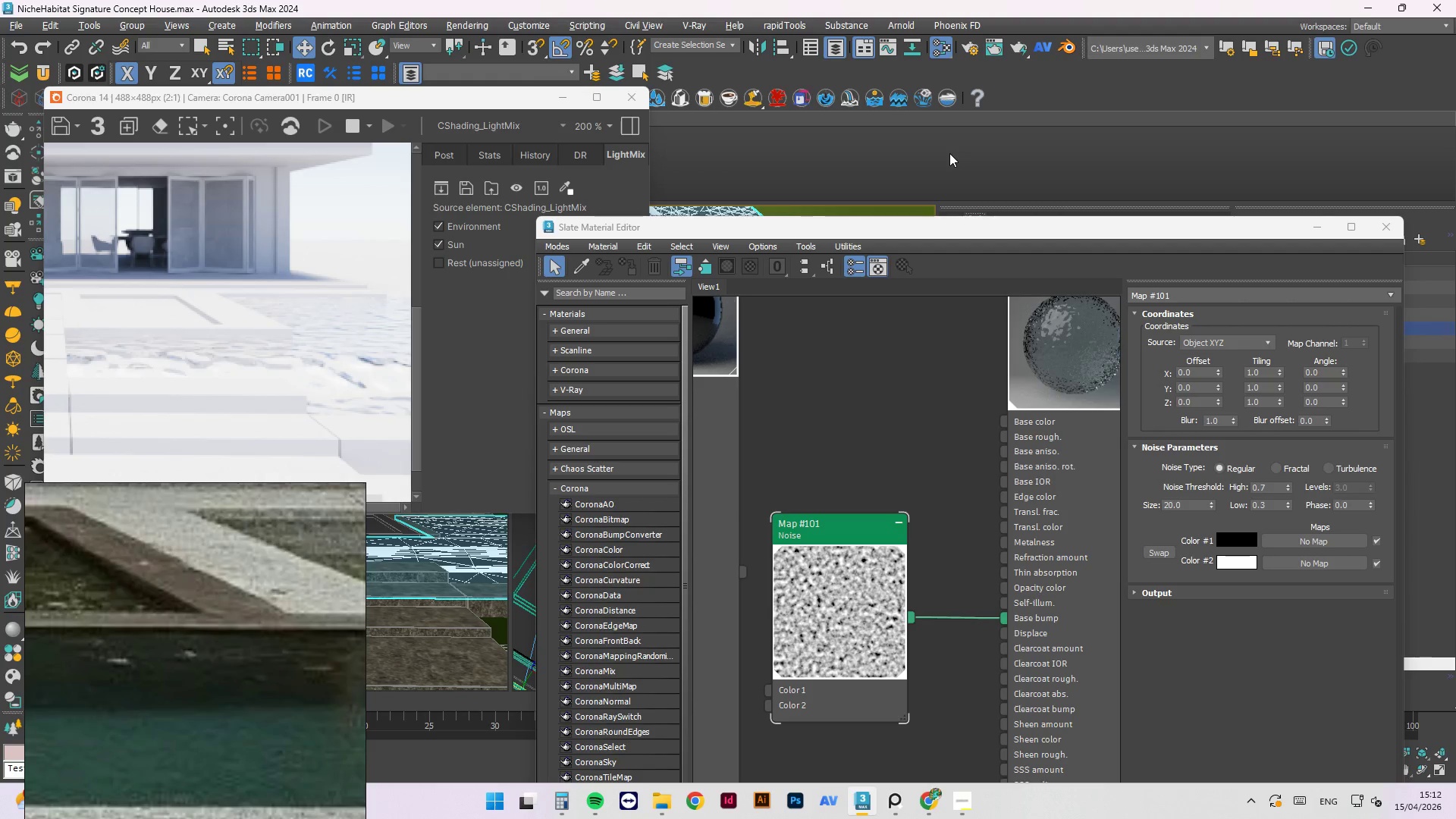 
left_click([1314, 234])
 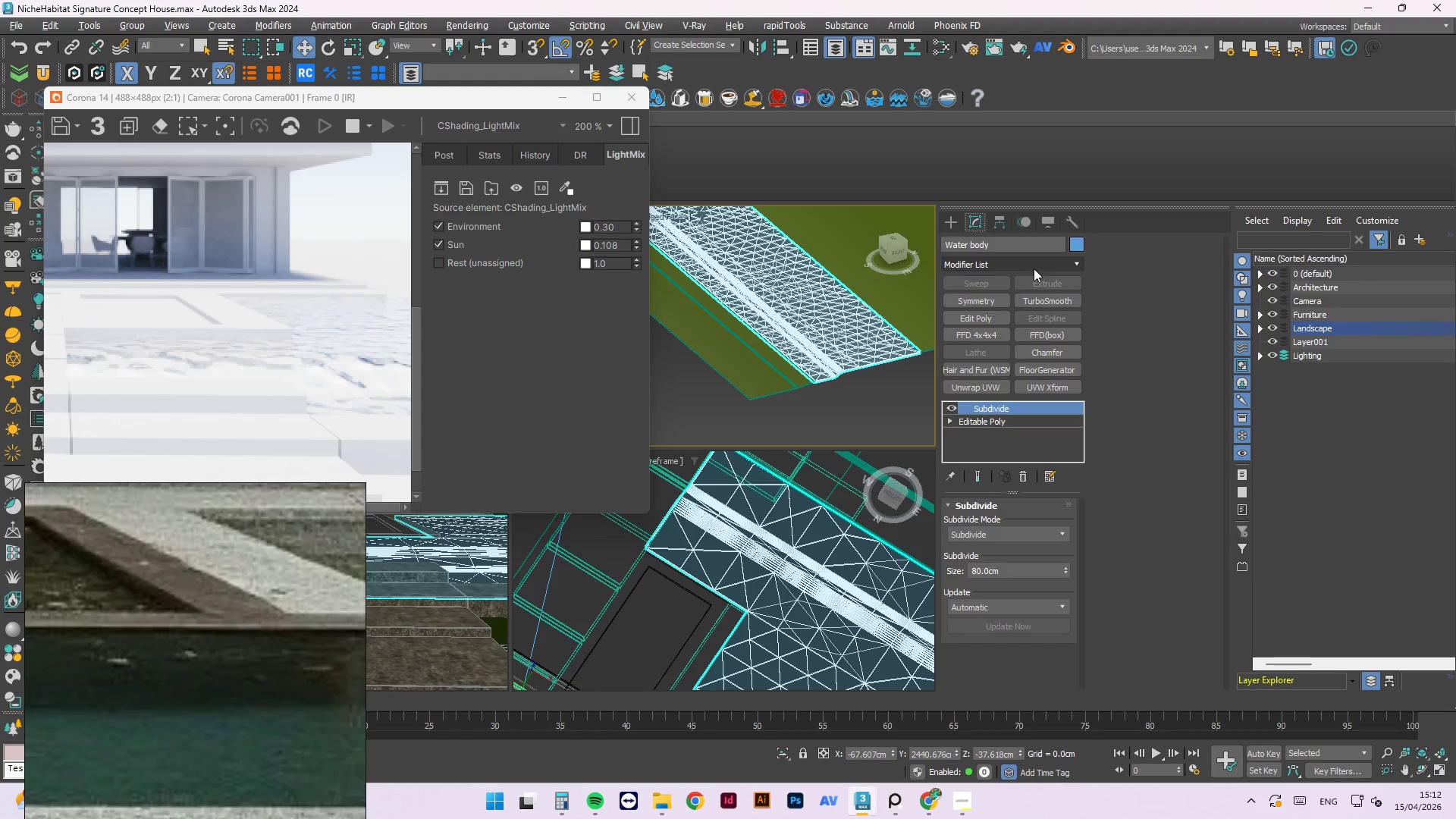 
left_click([990, 322])
 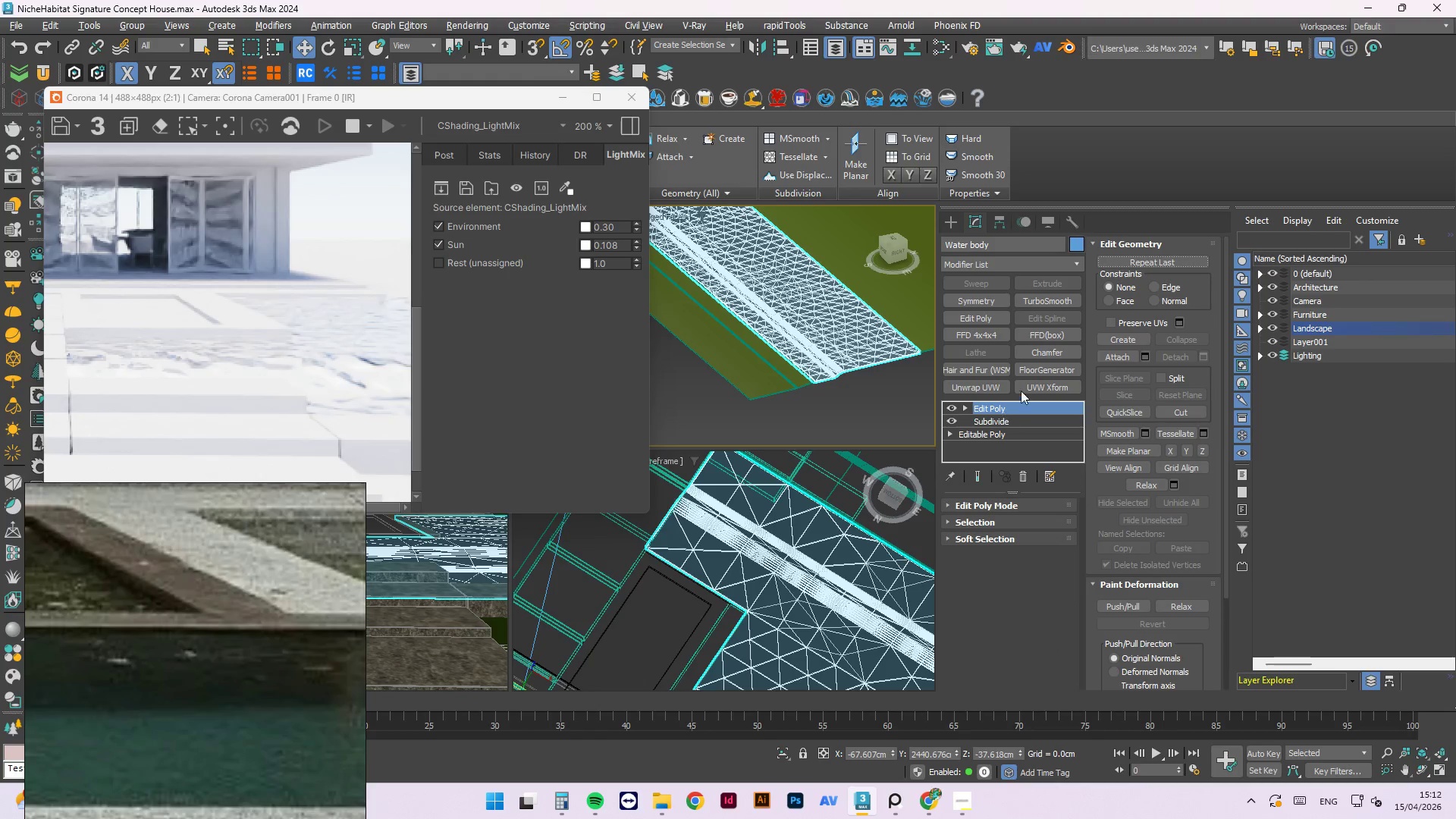 
left_click([1011, 268])
 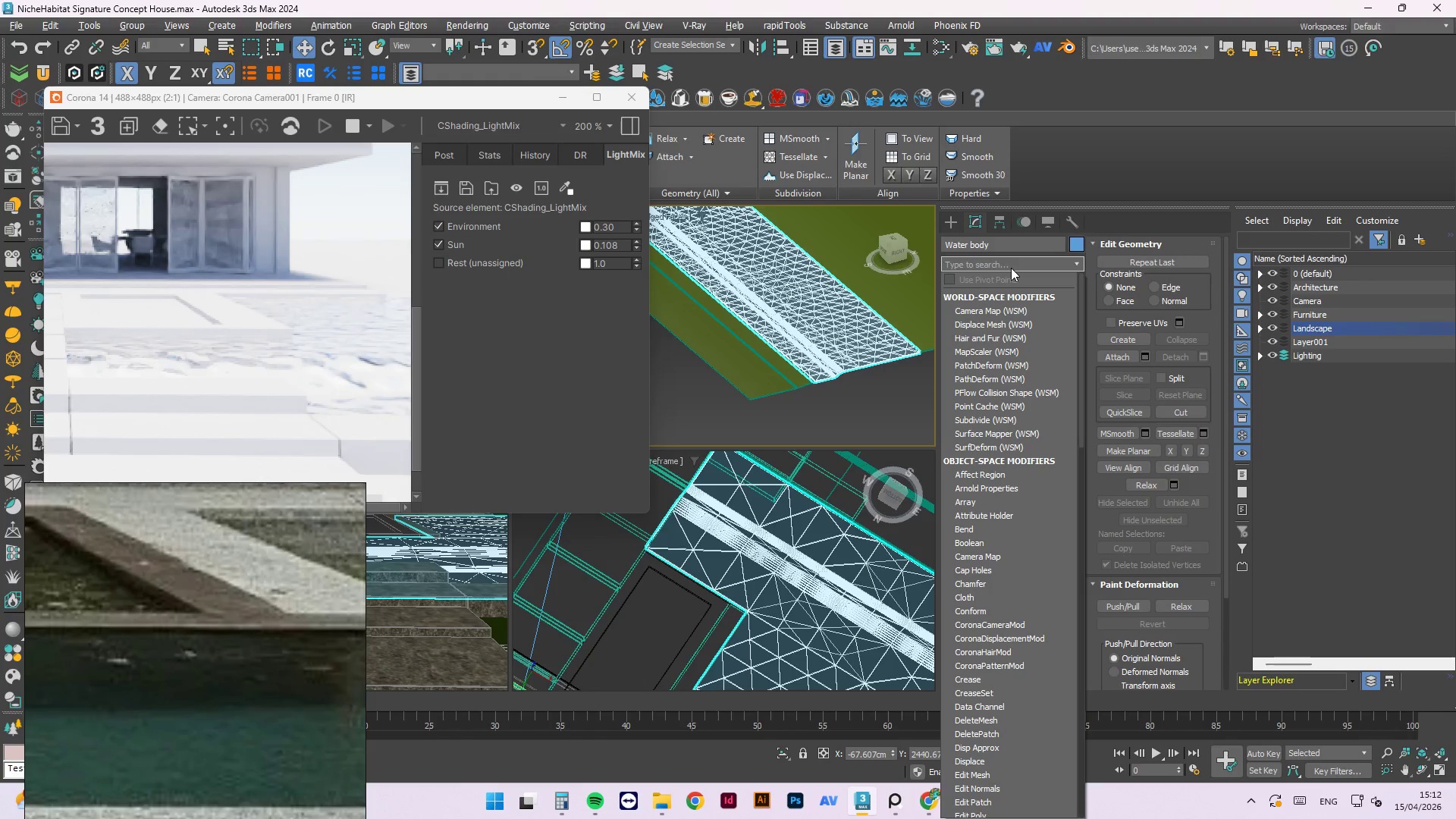 
type(did)
 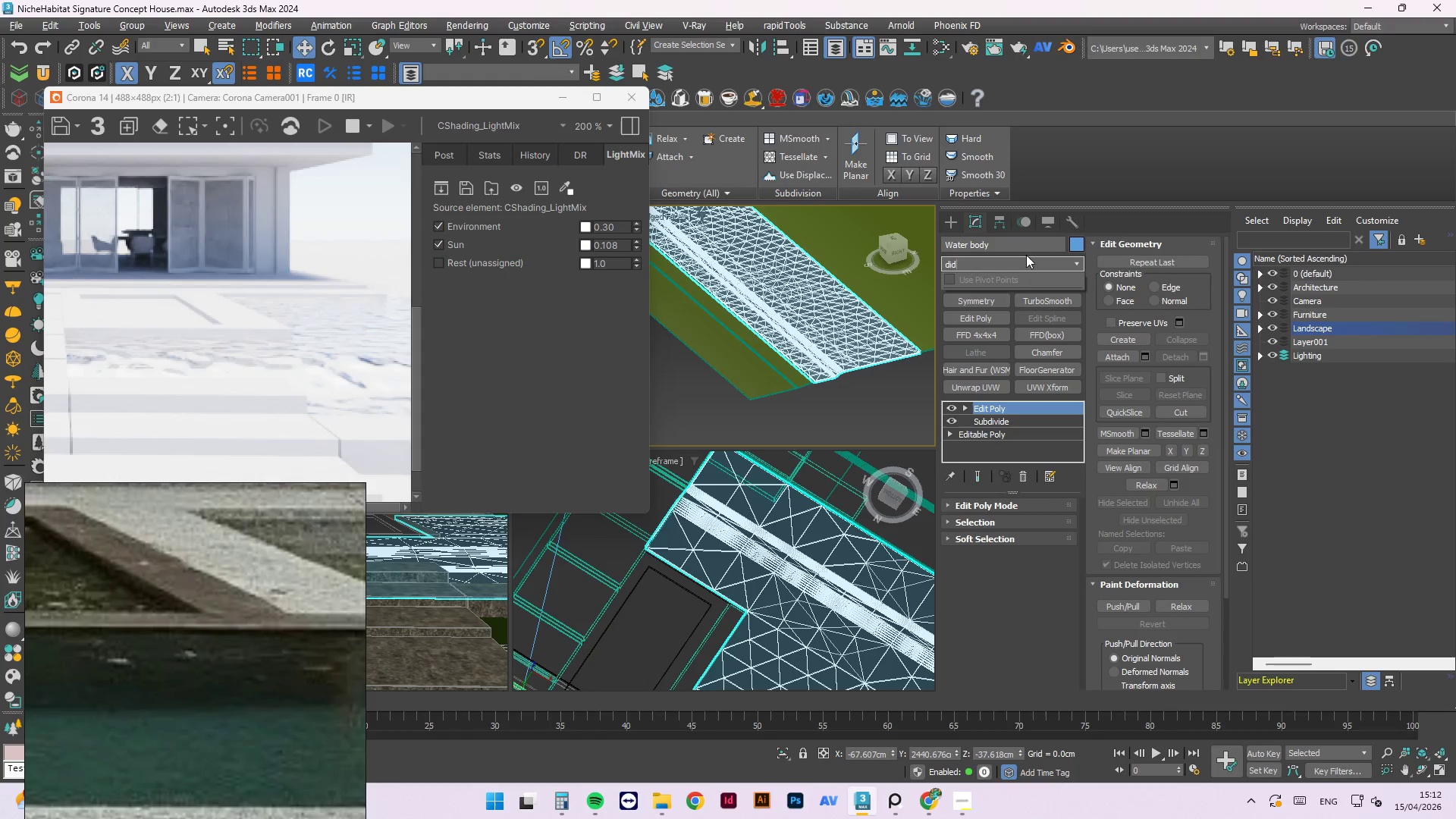 
key(Backspace)
type(sp)
 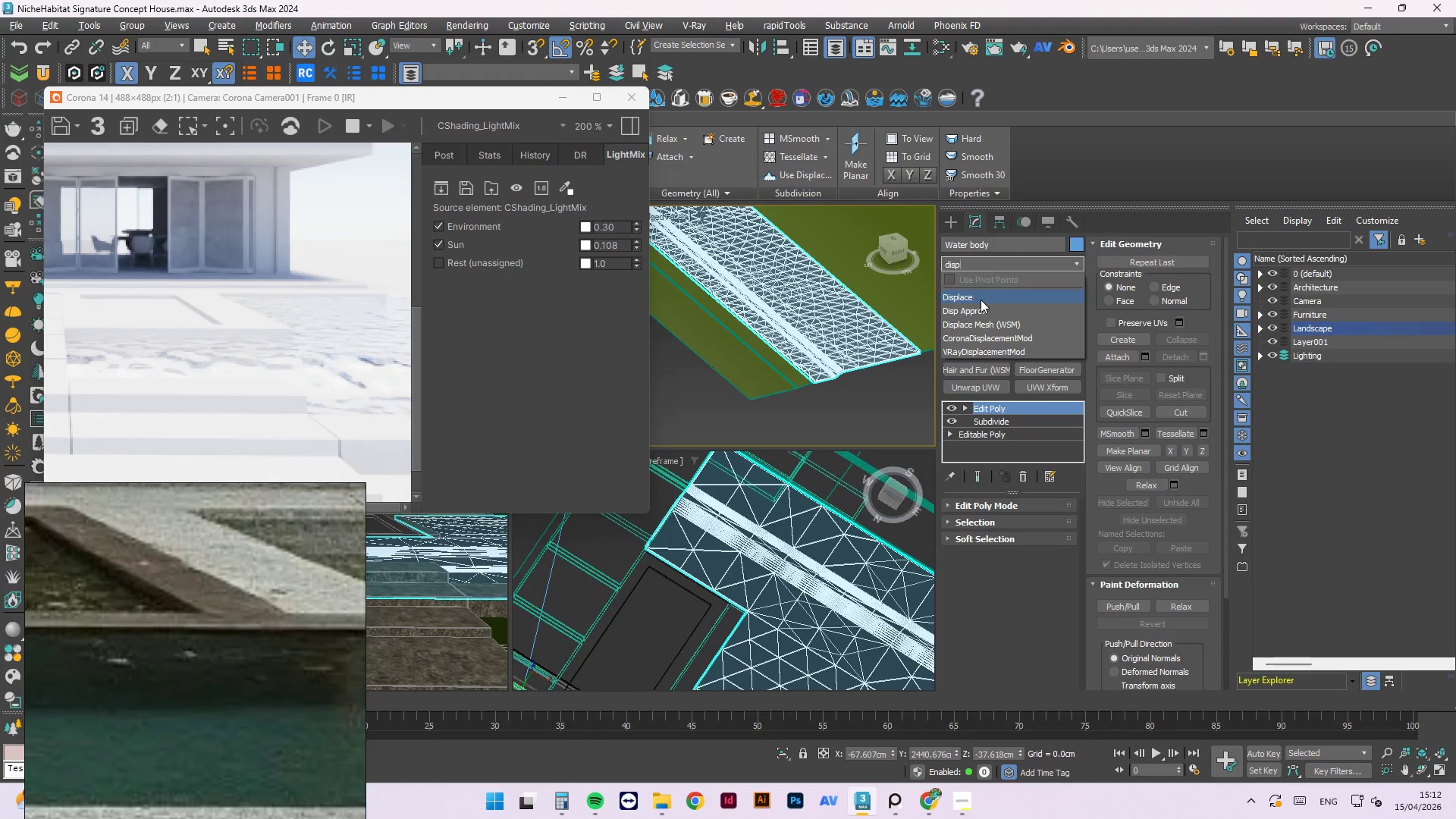 
left_click([1009, 340])
 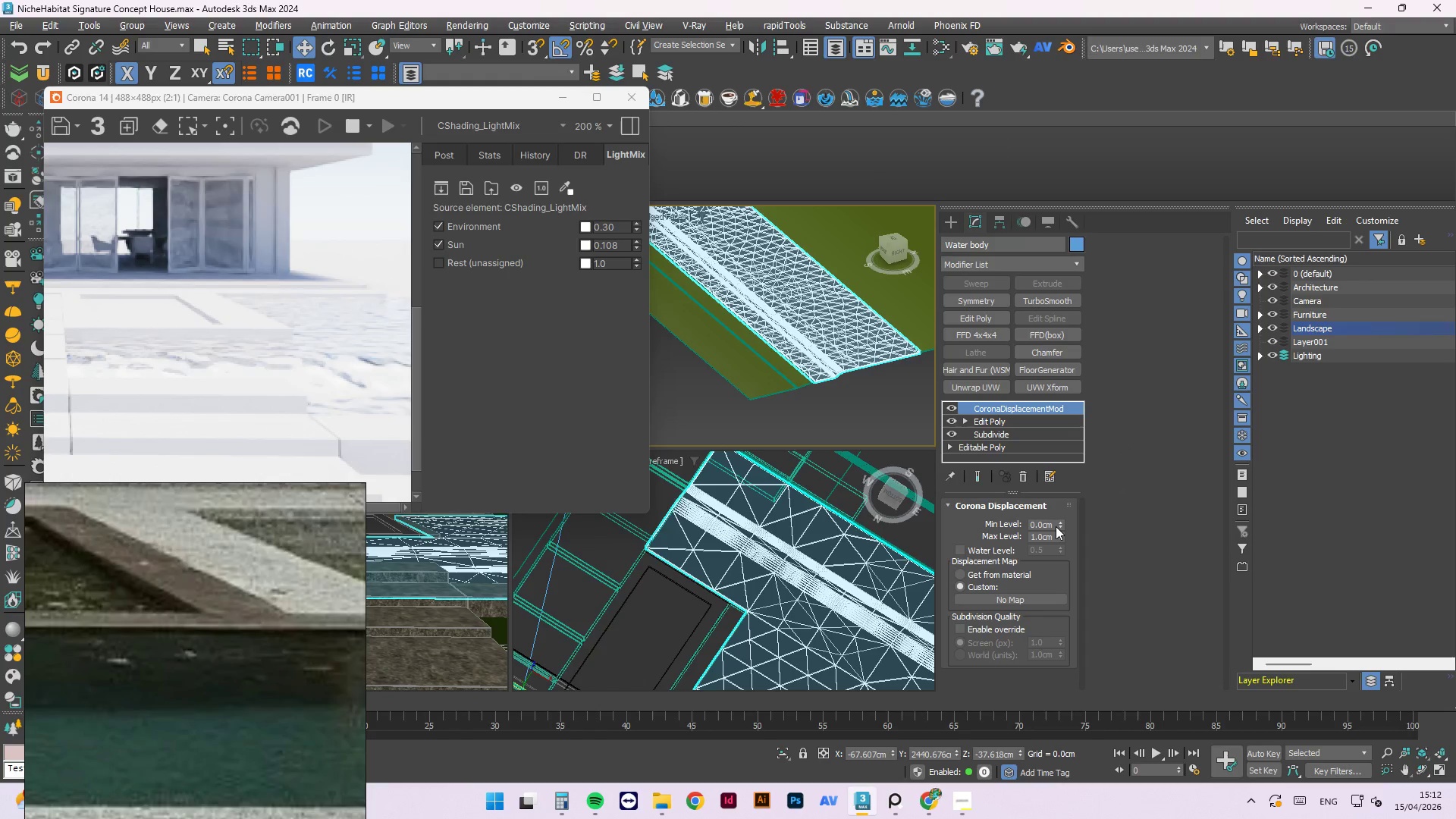 
wait(8.42)
 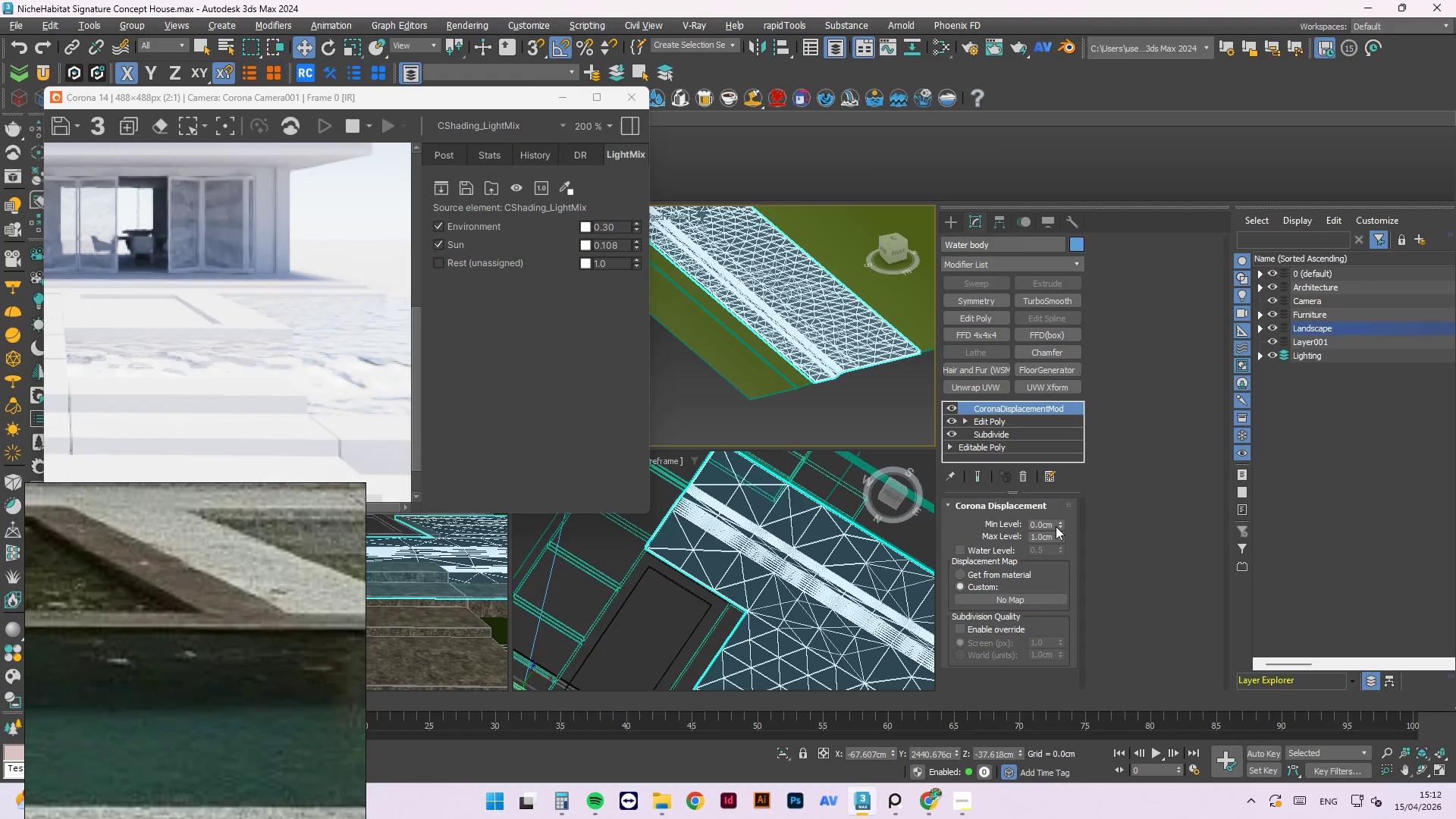 
key(M)
 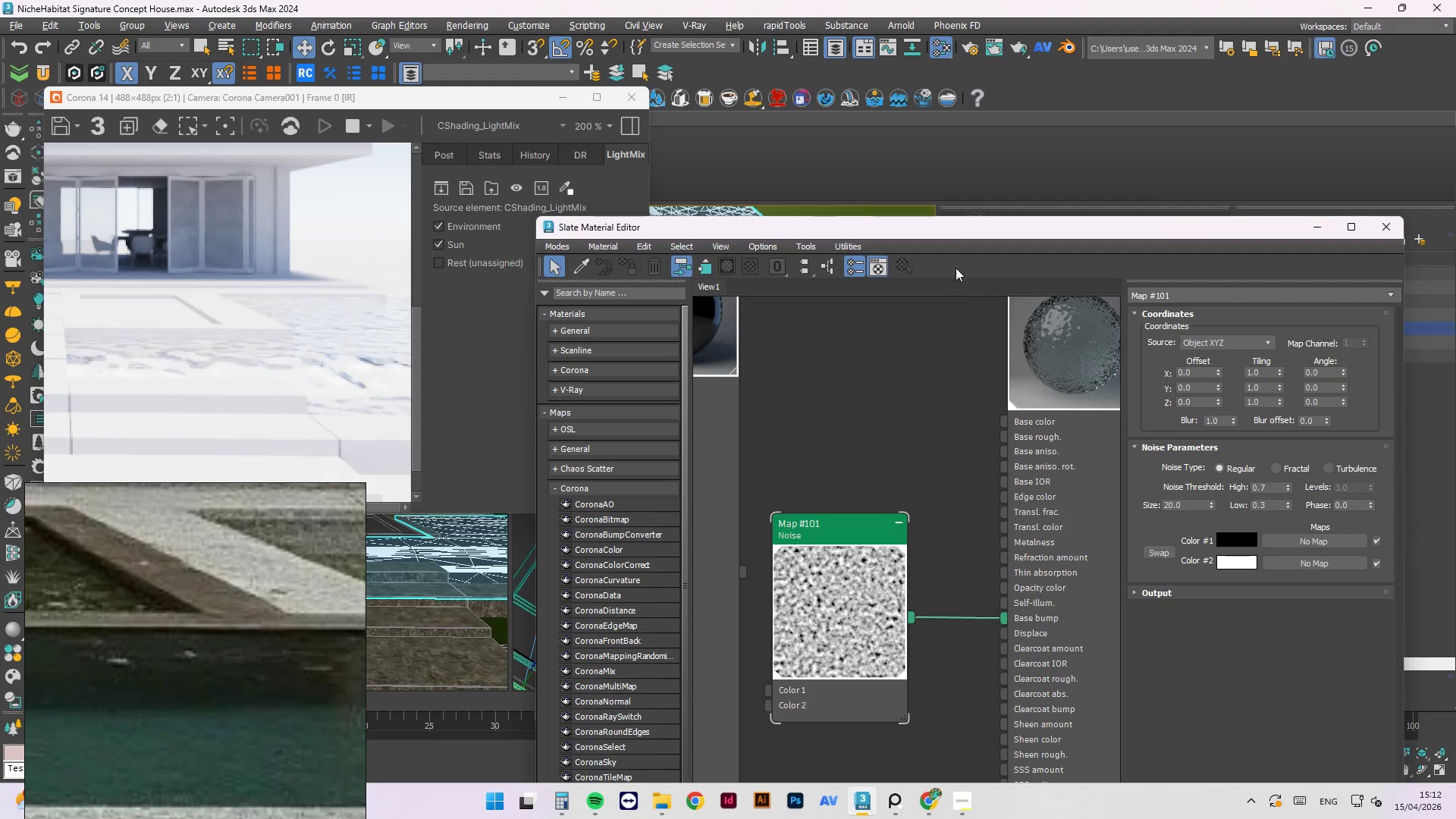 
left_click_drag(start_coordinate=[952, 230], to_coordinate=[442, 99])
 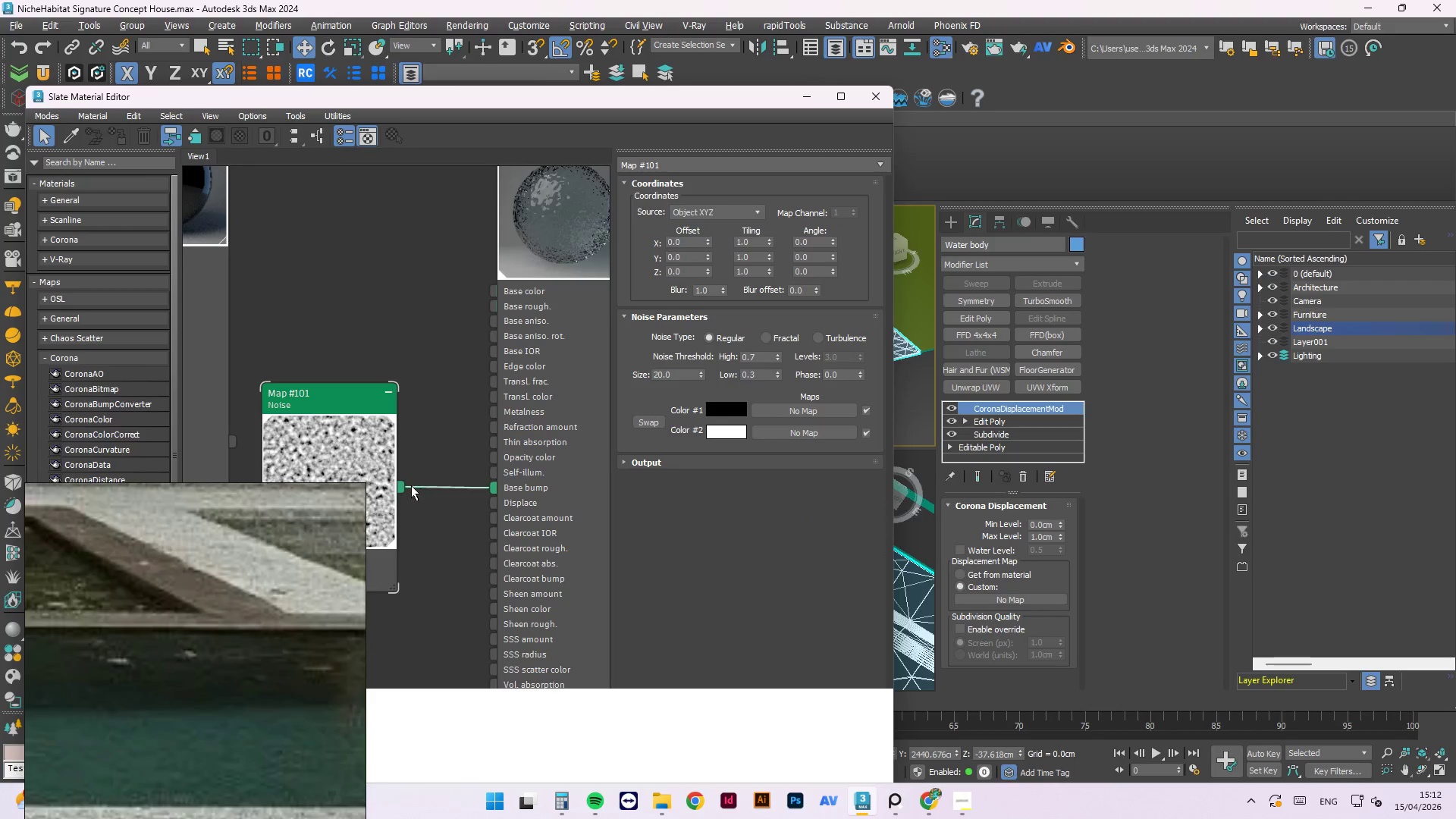 
left_click_drag(start_coordinate=[400, 488], to_coordinate=[1036, 601])
 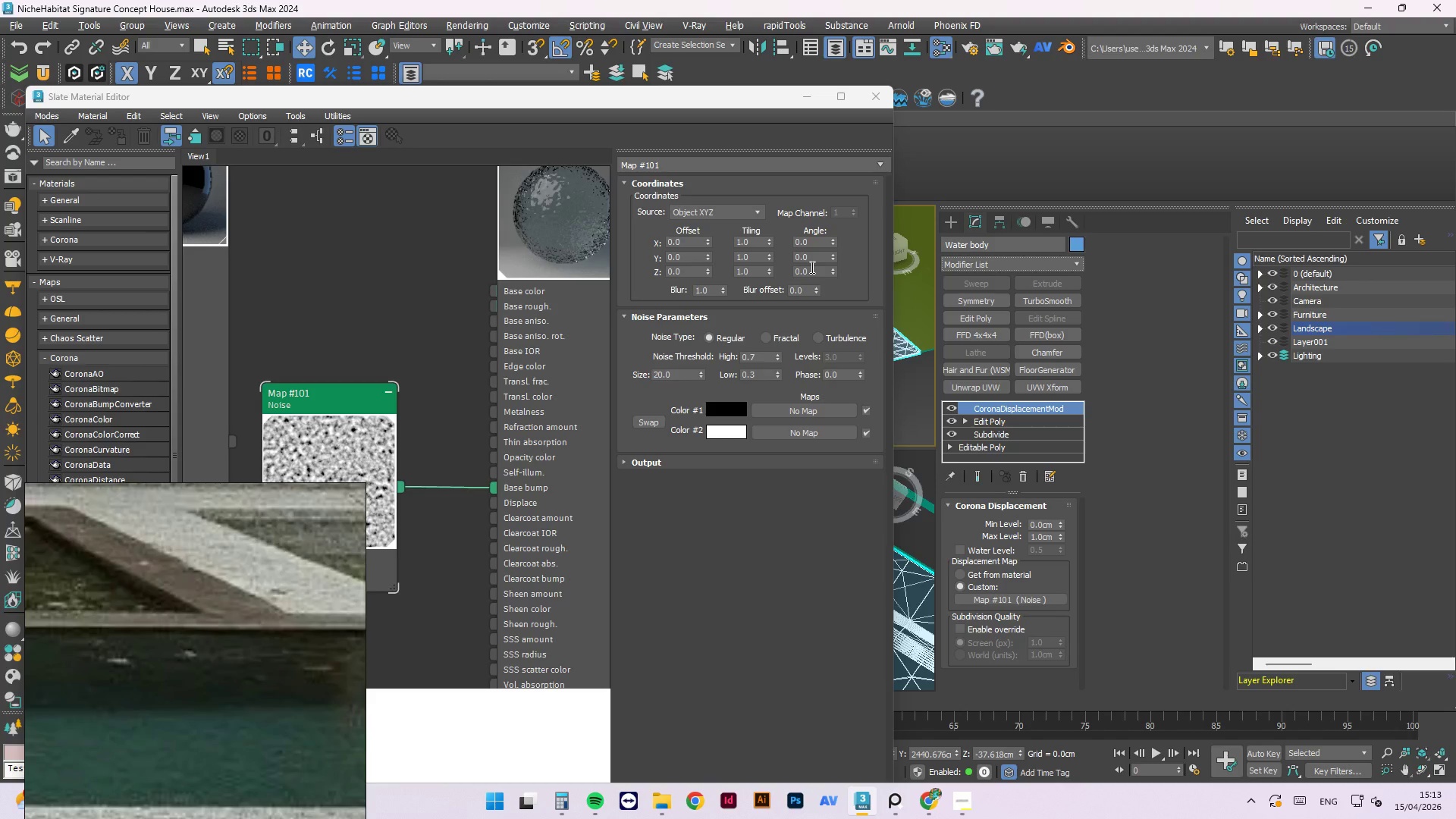 
wait(31.53)
 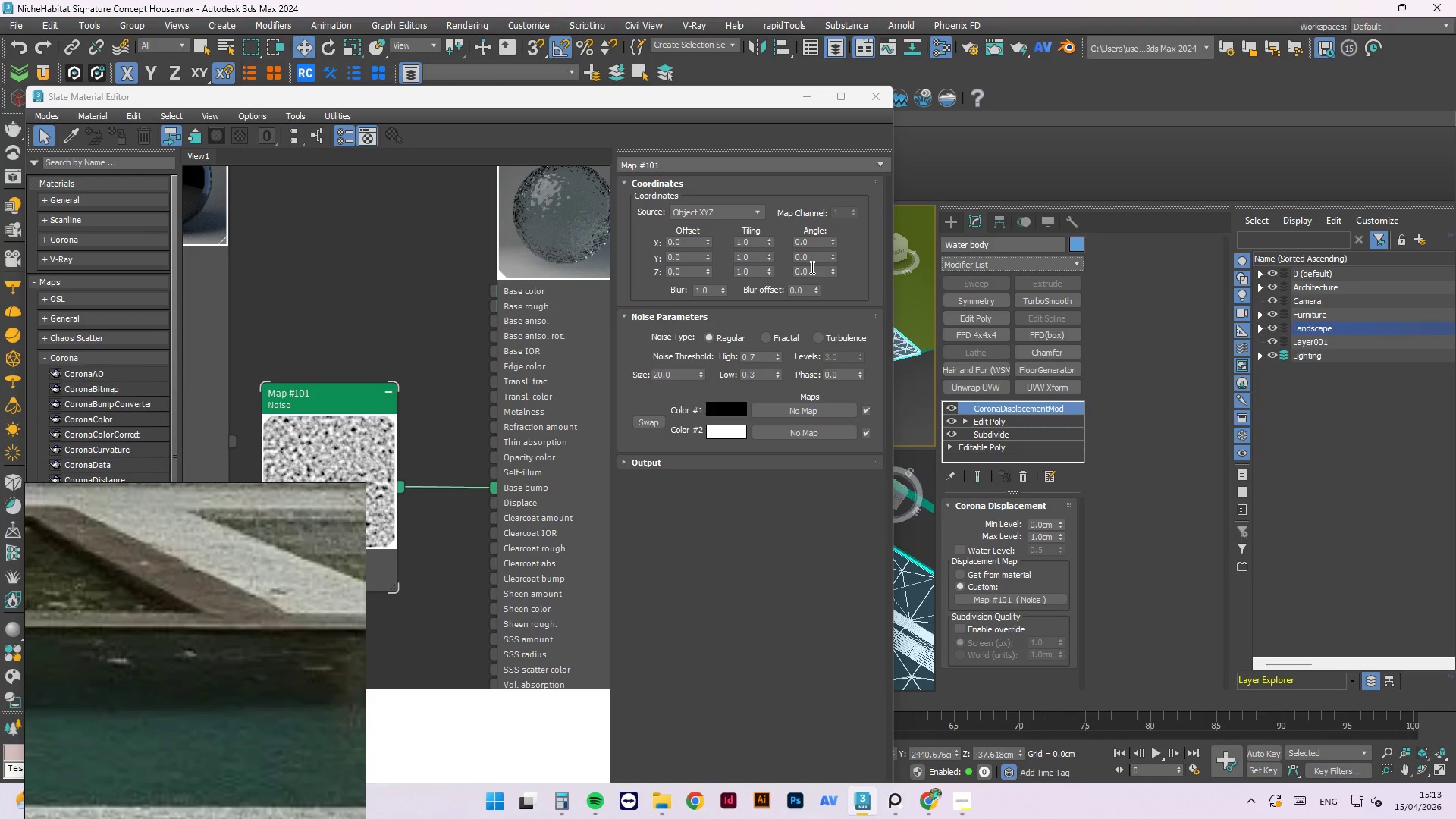 
left_click([1056, 536])
 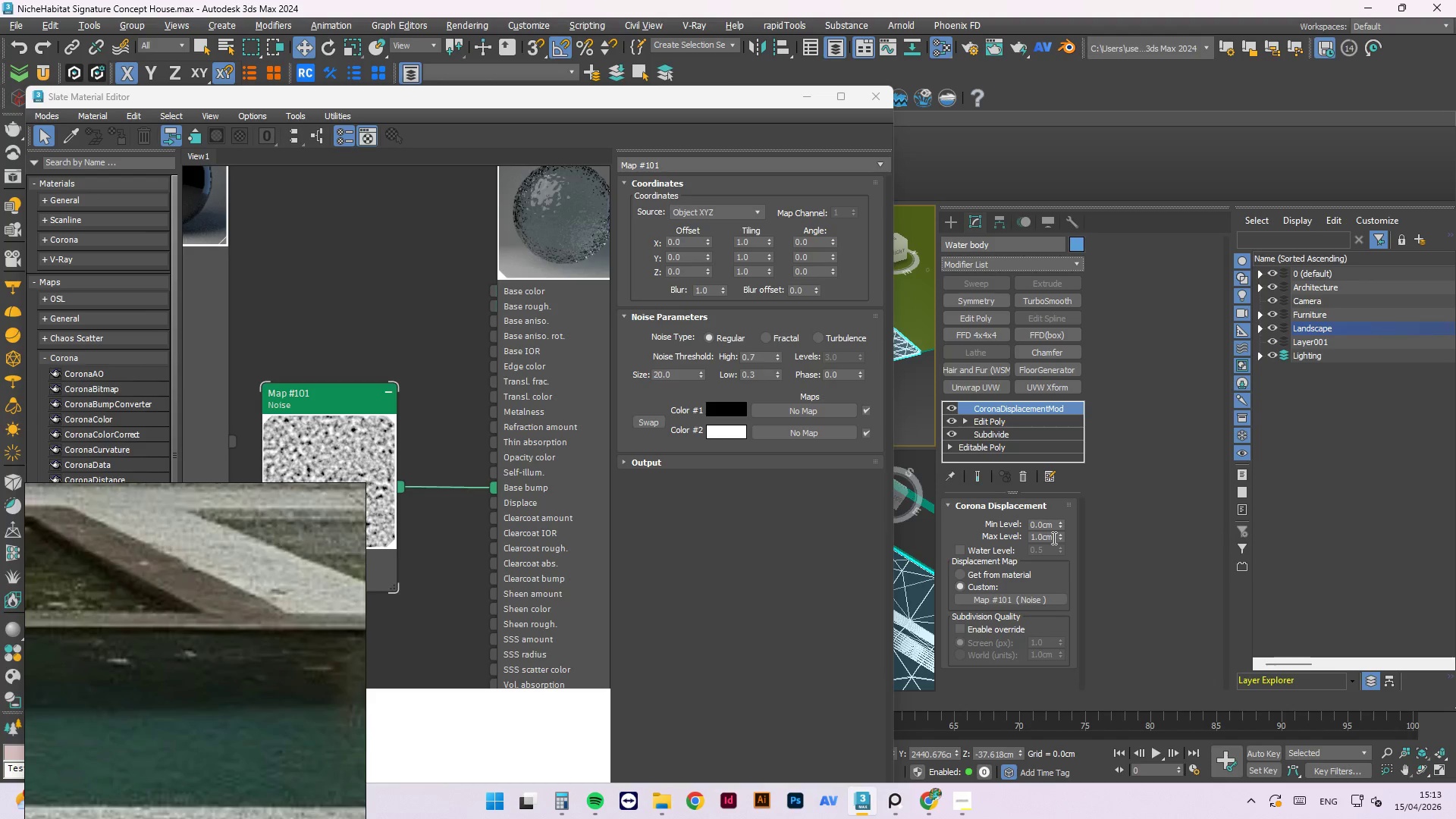 
left_click([1052, 538])
 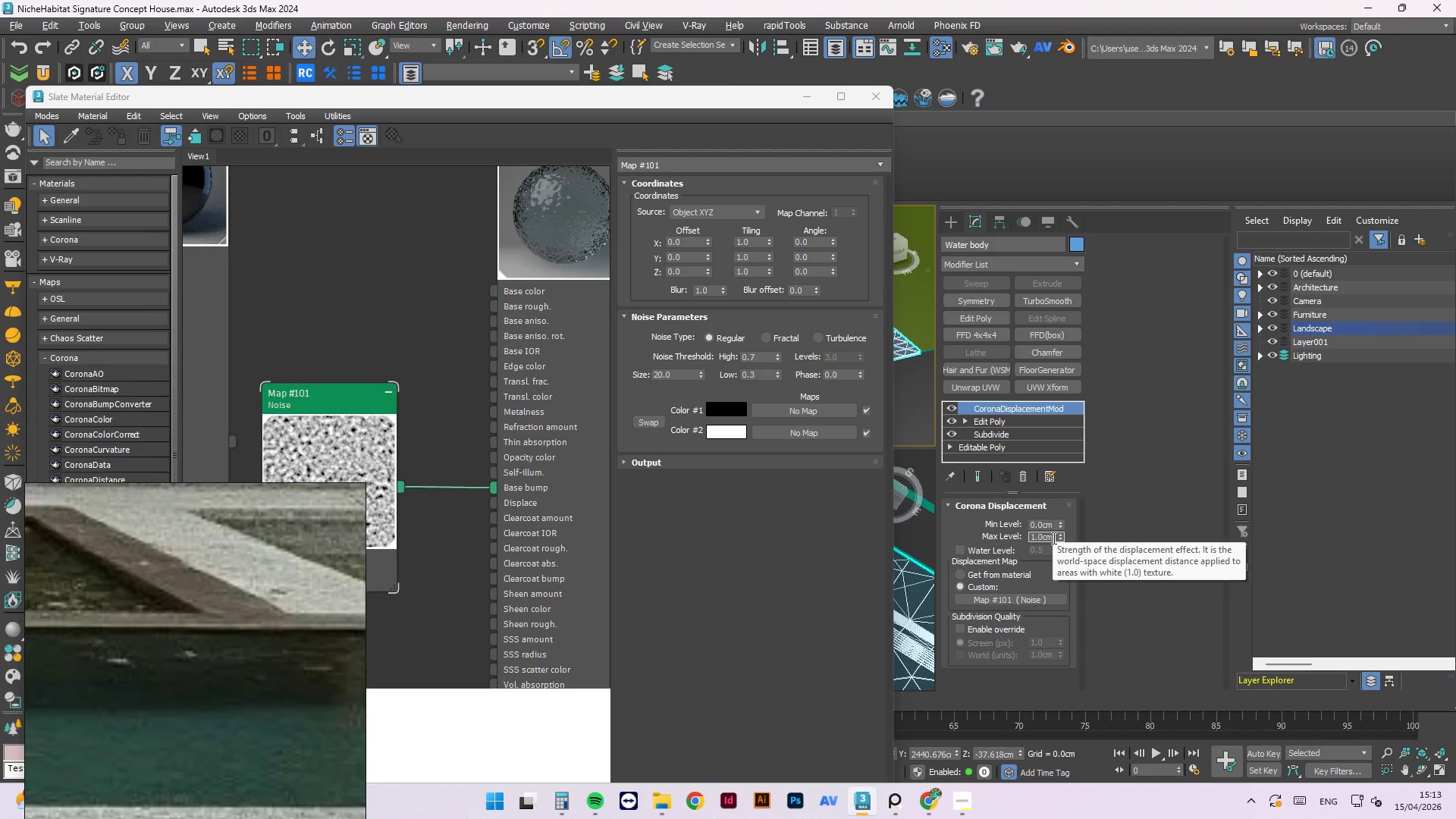 
wait(12.69)
 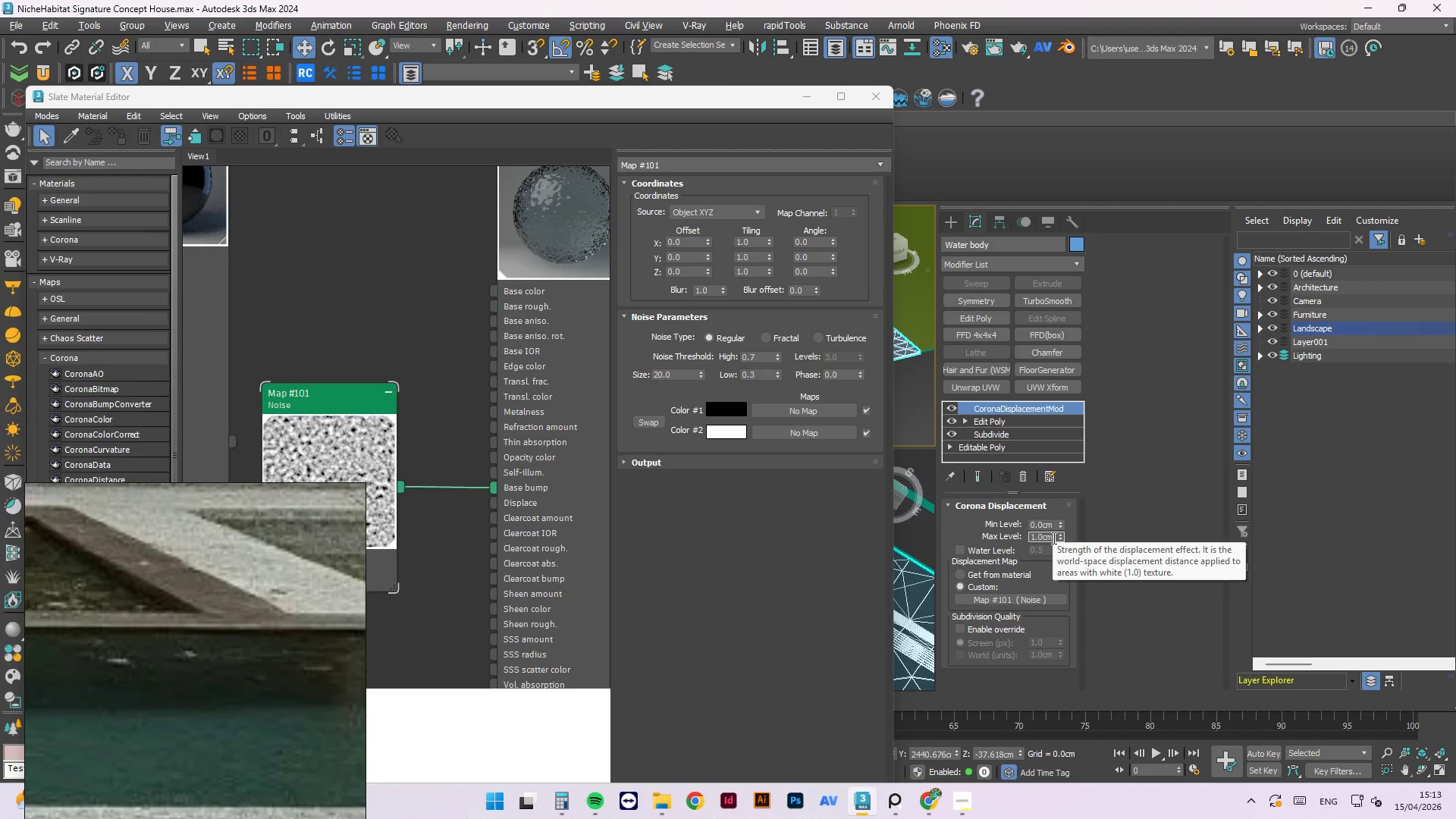 
left_click_drag(start_coordinate=[1055, 538], to_coordinate=[1029, 539])
 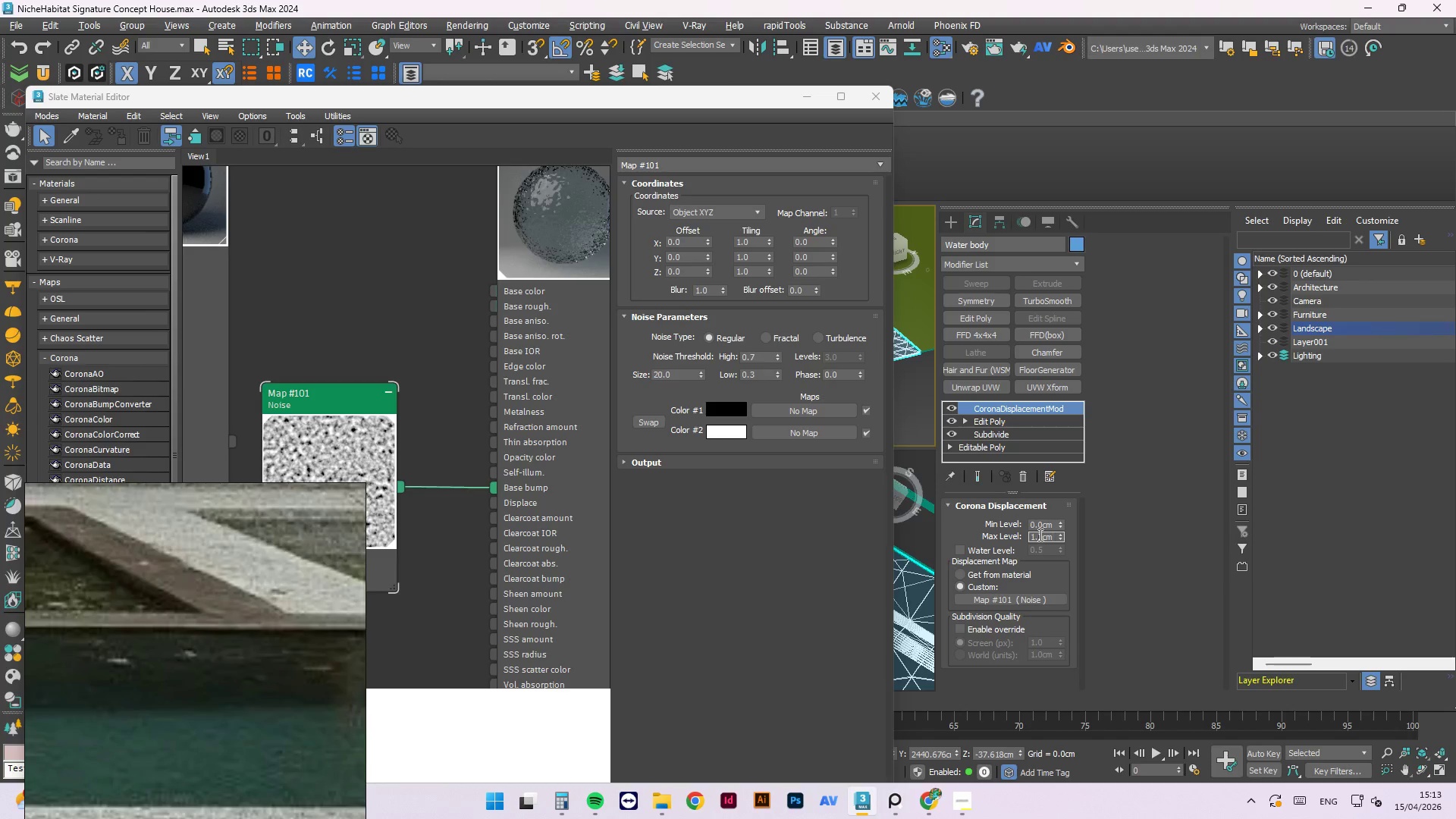 
left_click([1039, 535])
 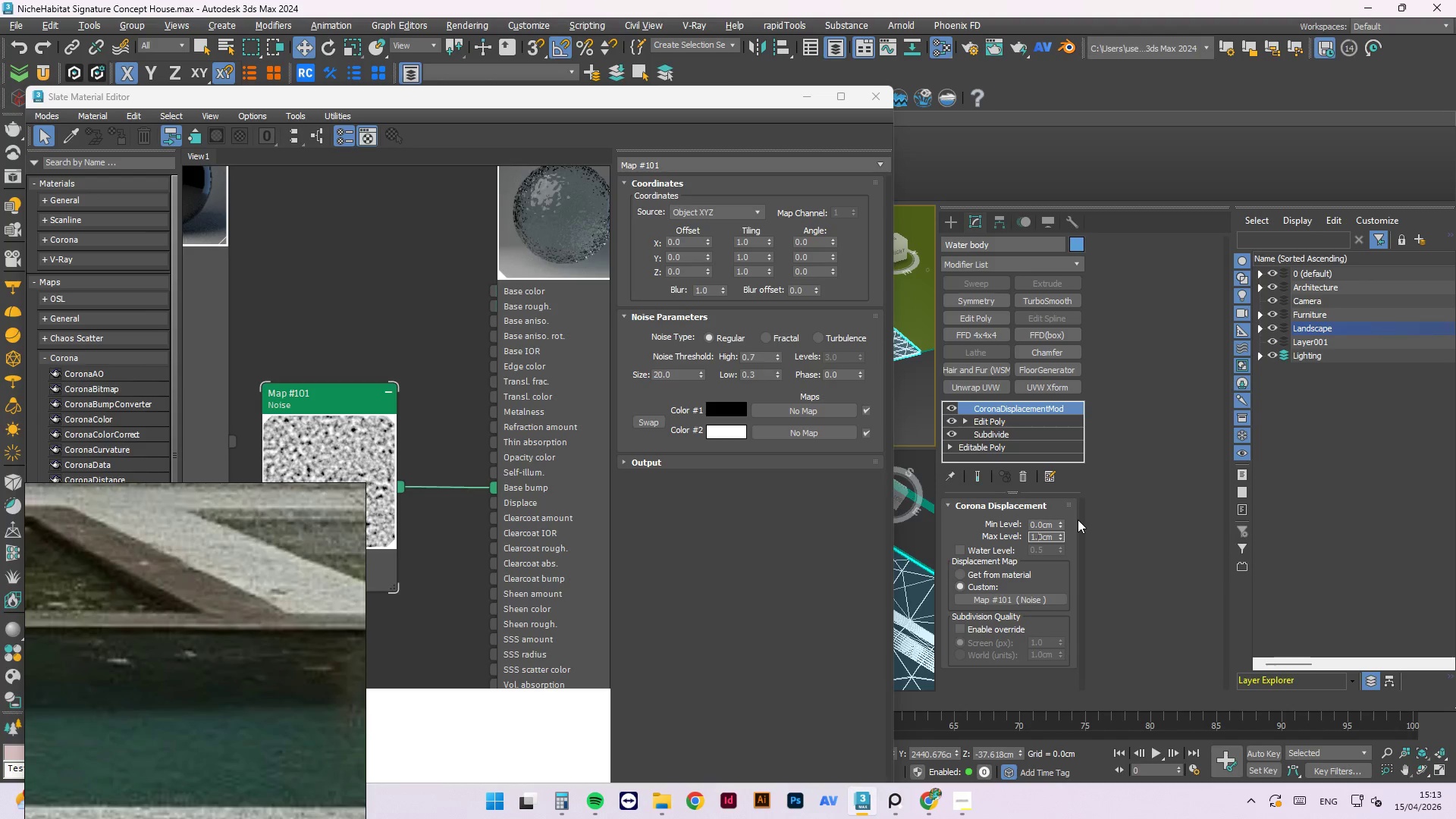 
key(ArrowLeft)
 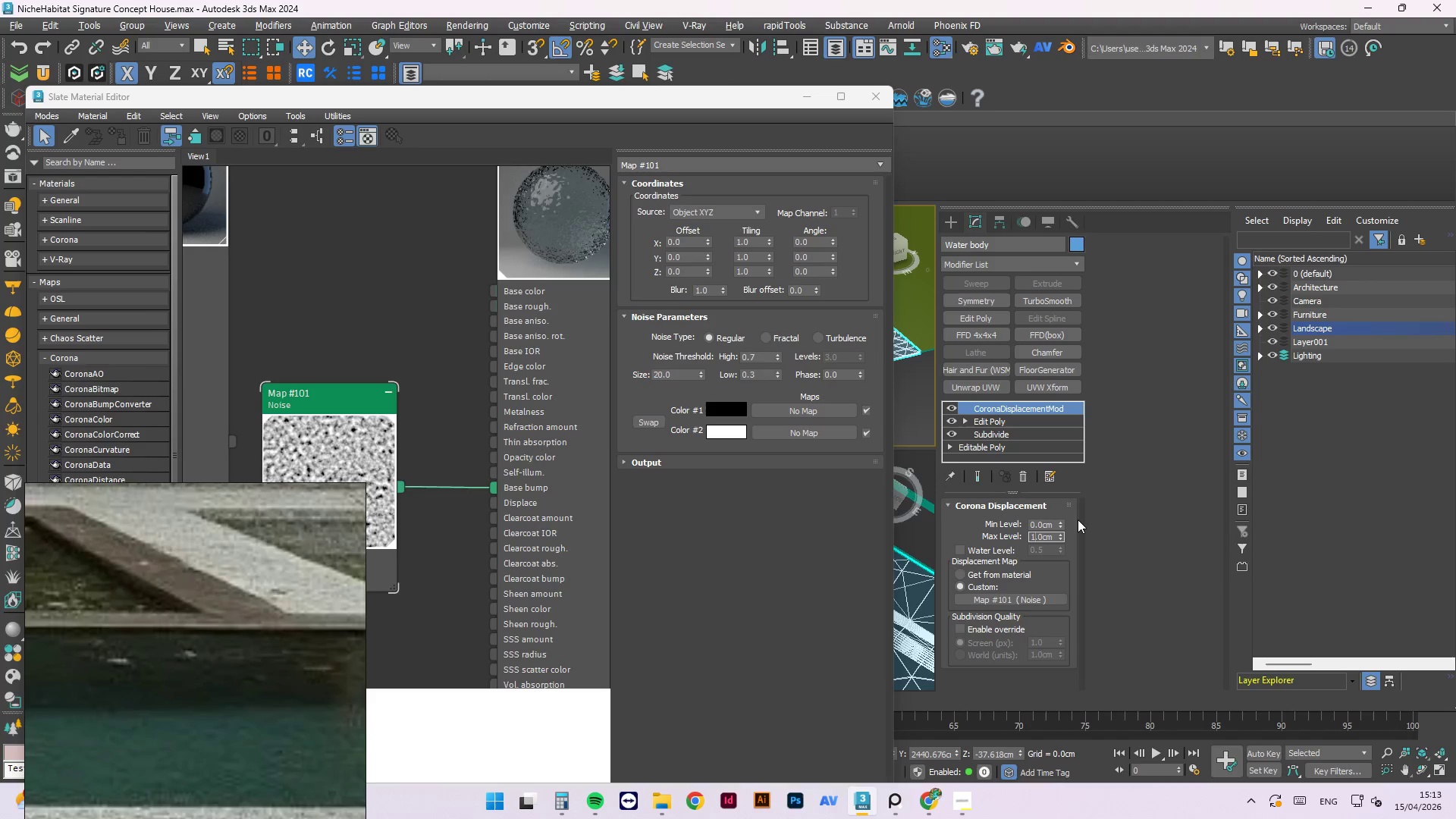 
key(Numpad0)
 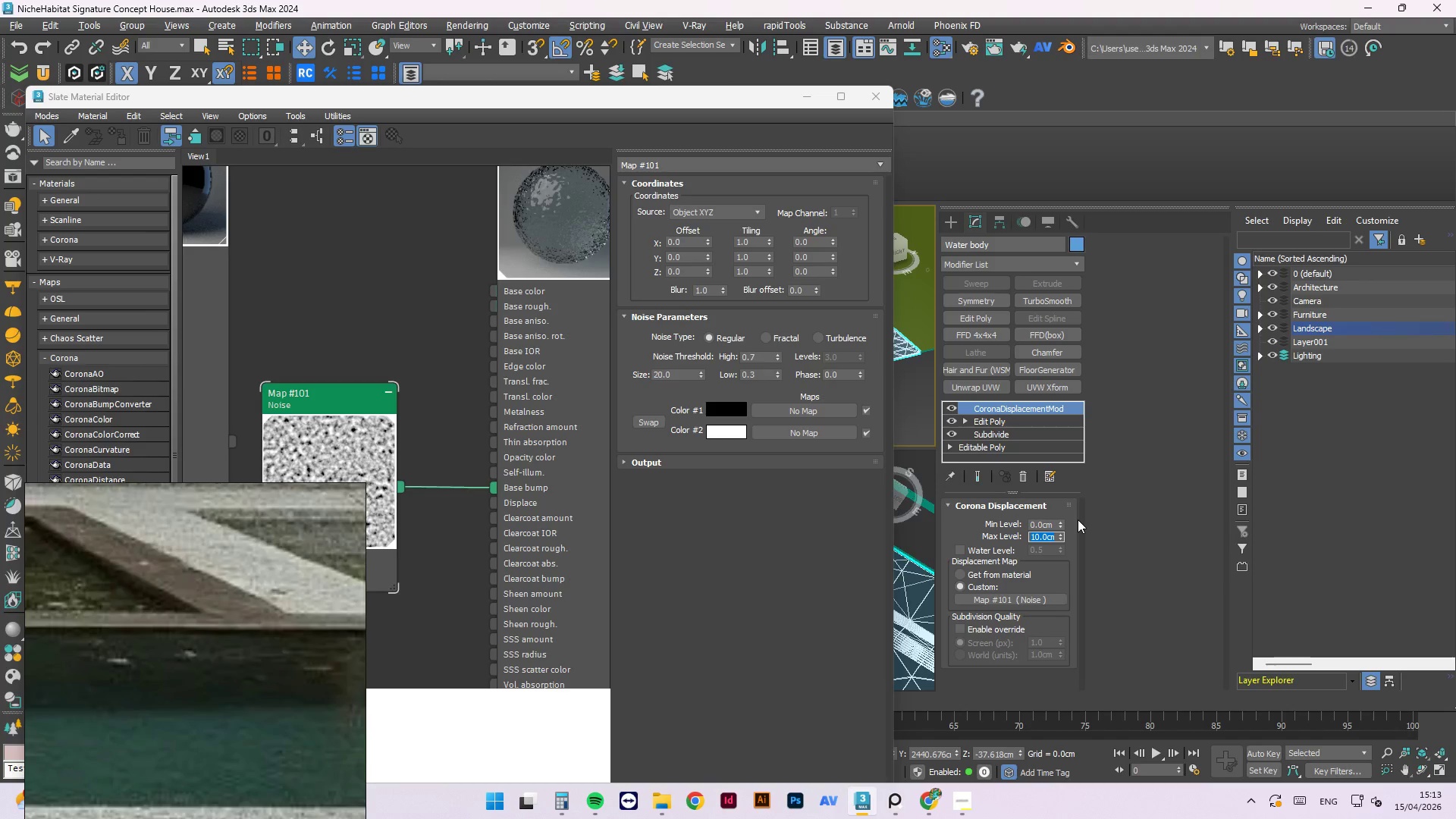 
key(NumpadEnter)
 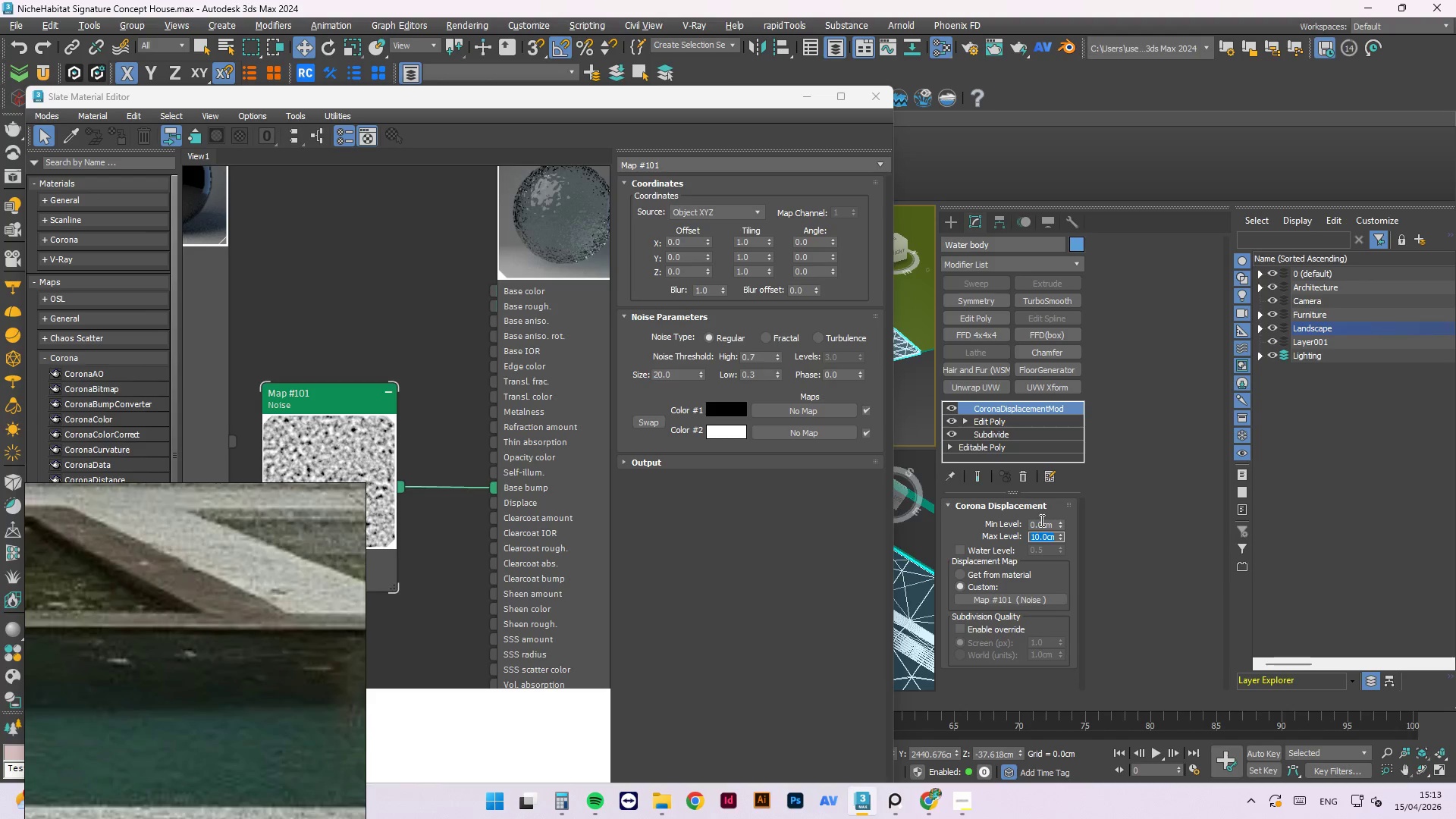 
double_click([1040, 522])
 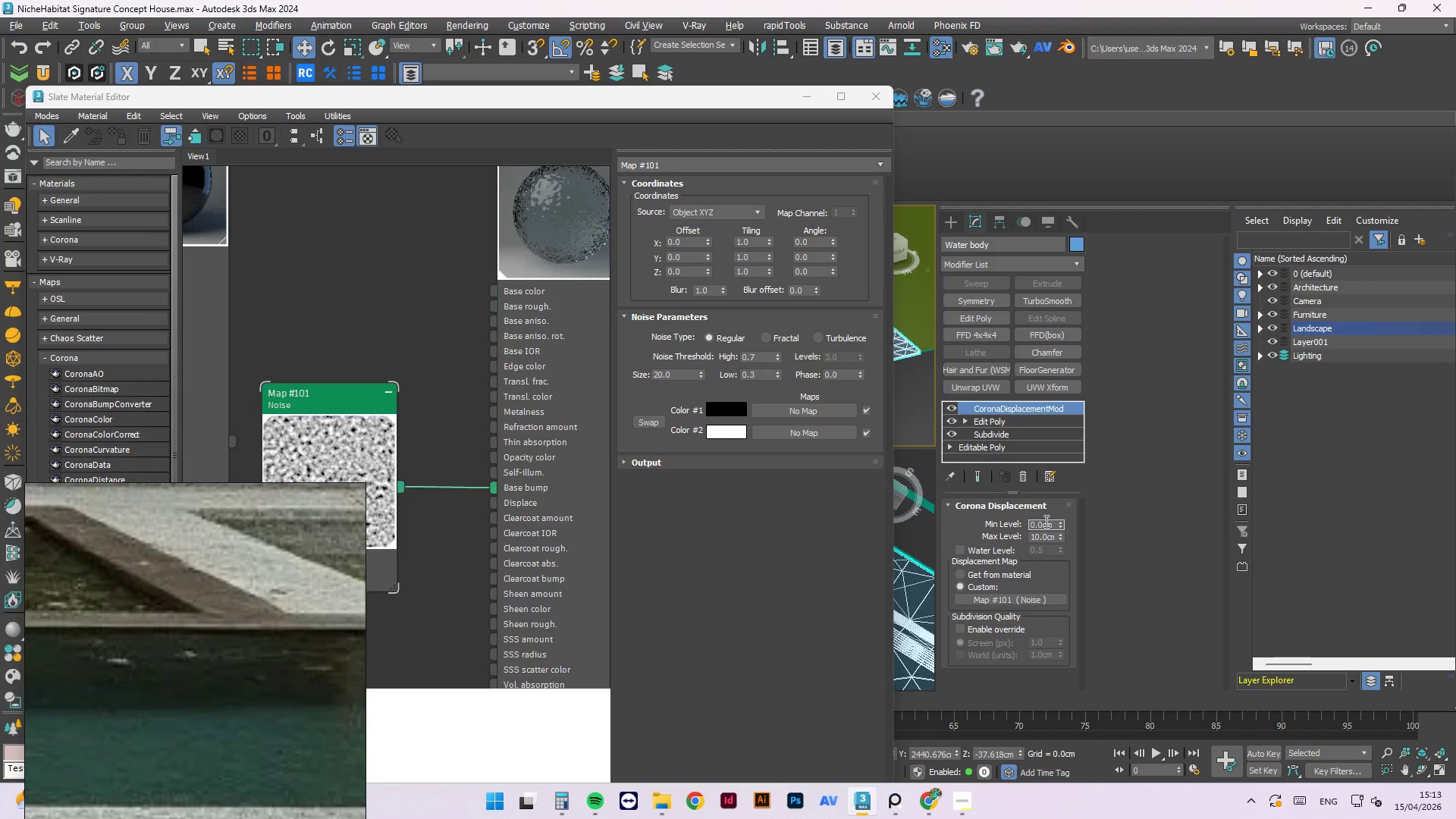 
key(ArrowLeft)
 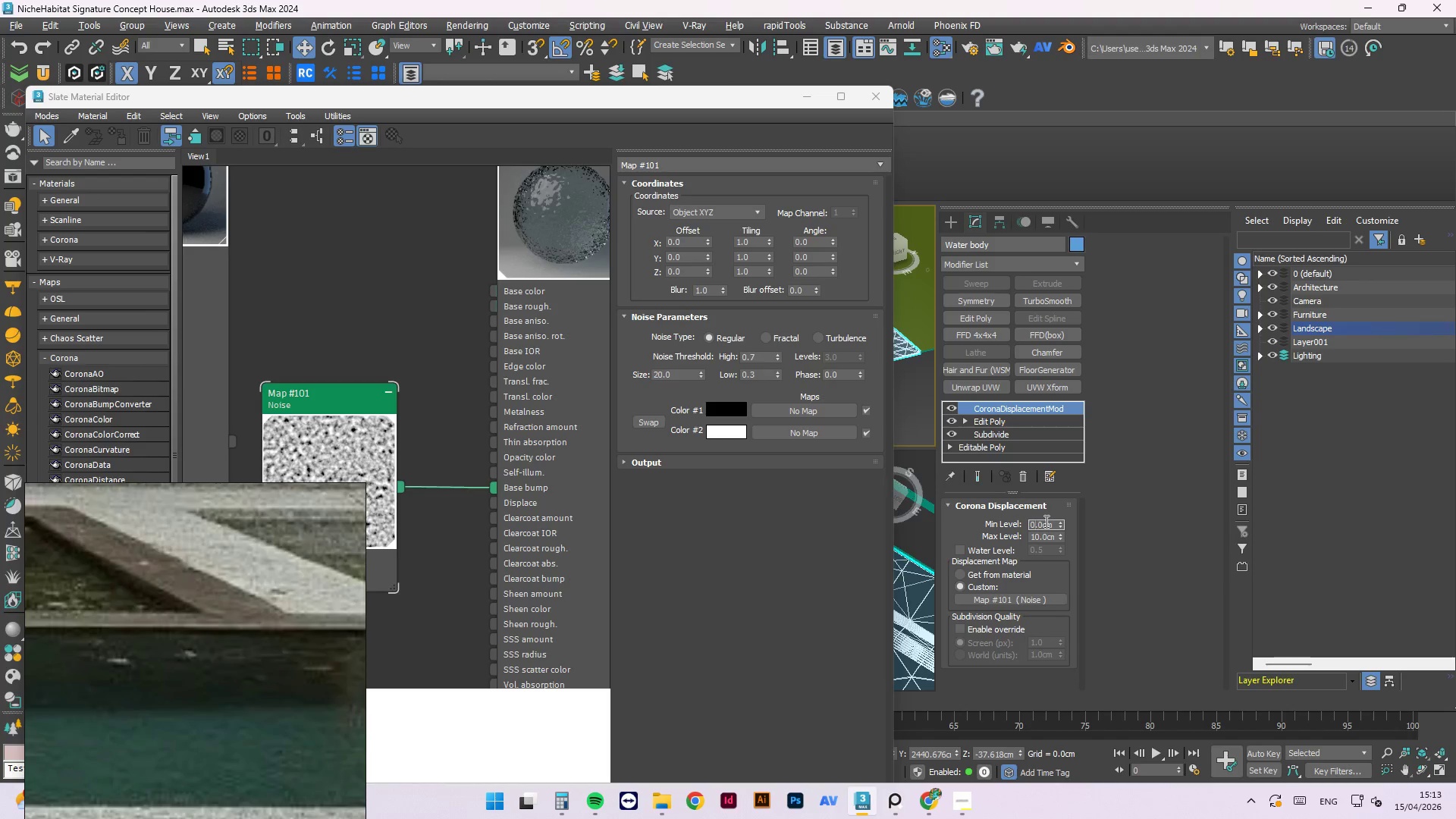 
key(ArrowLeft)
 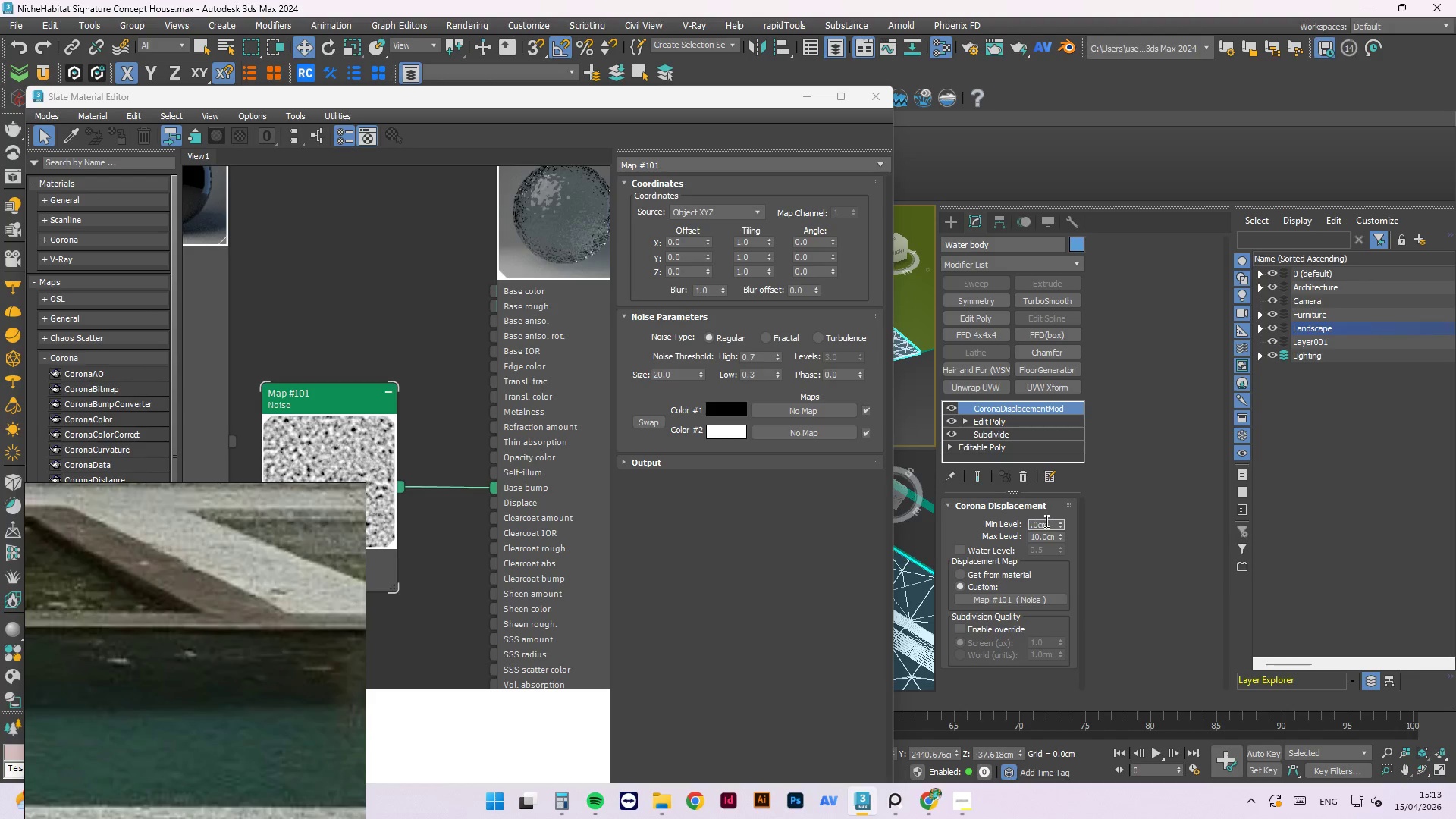 
key(Backspace)
 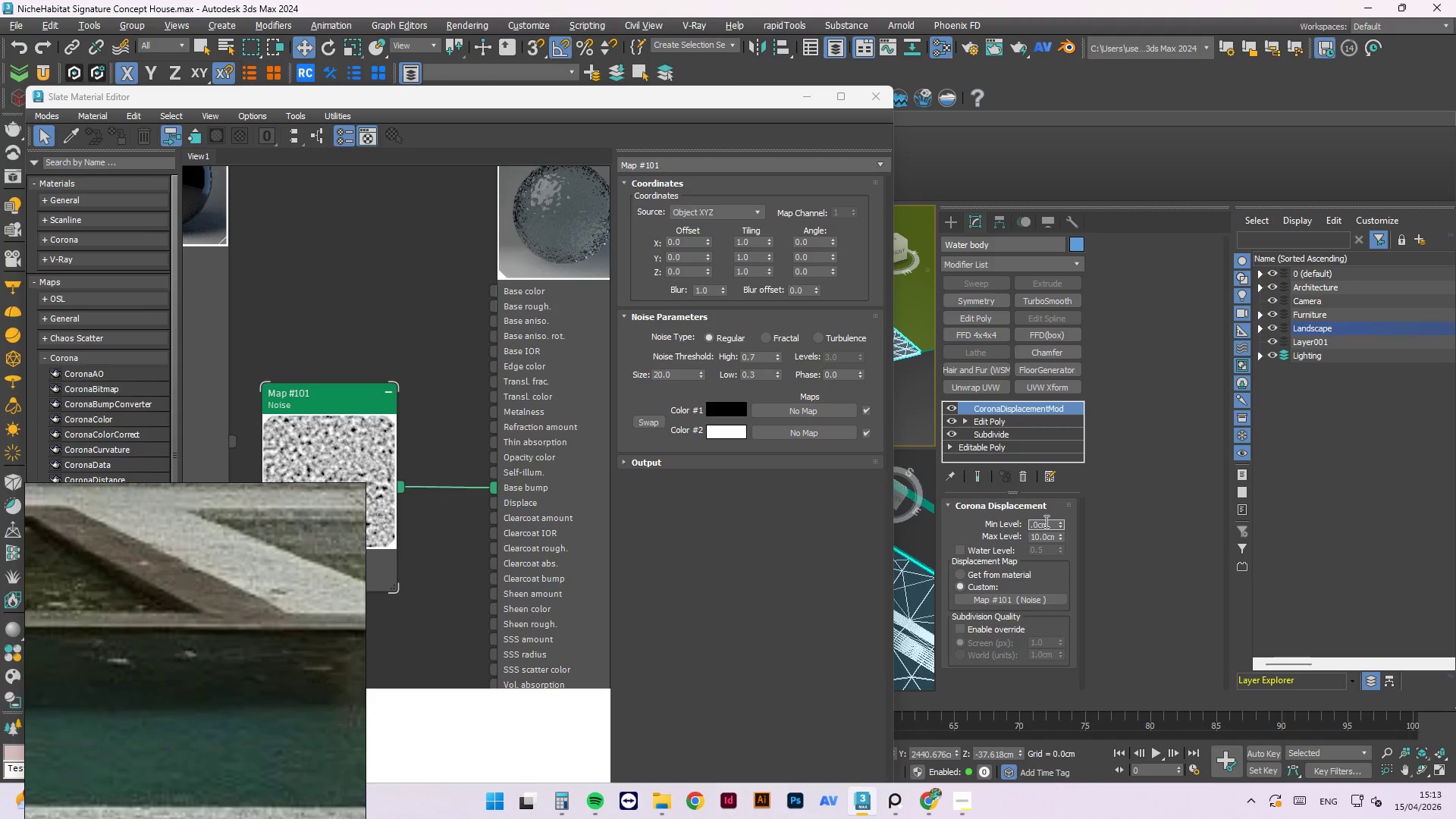 
key(Numpad1)
 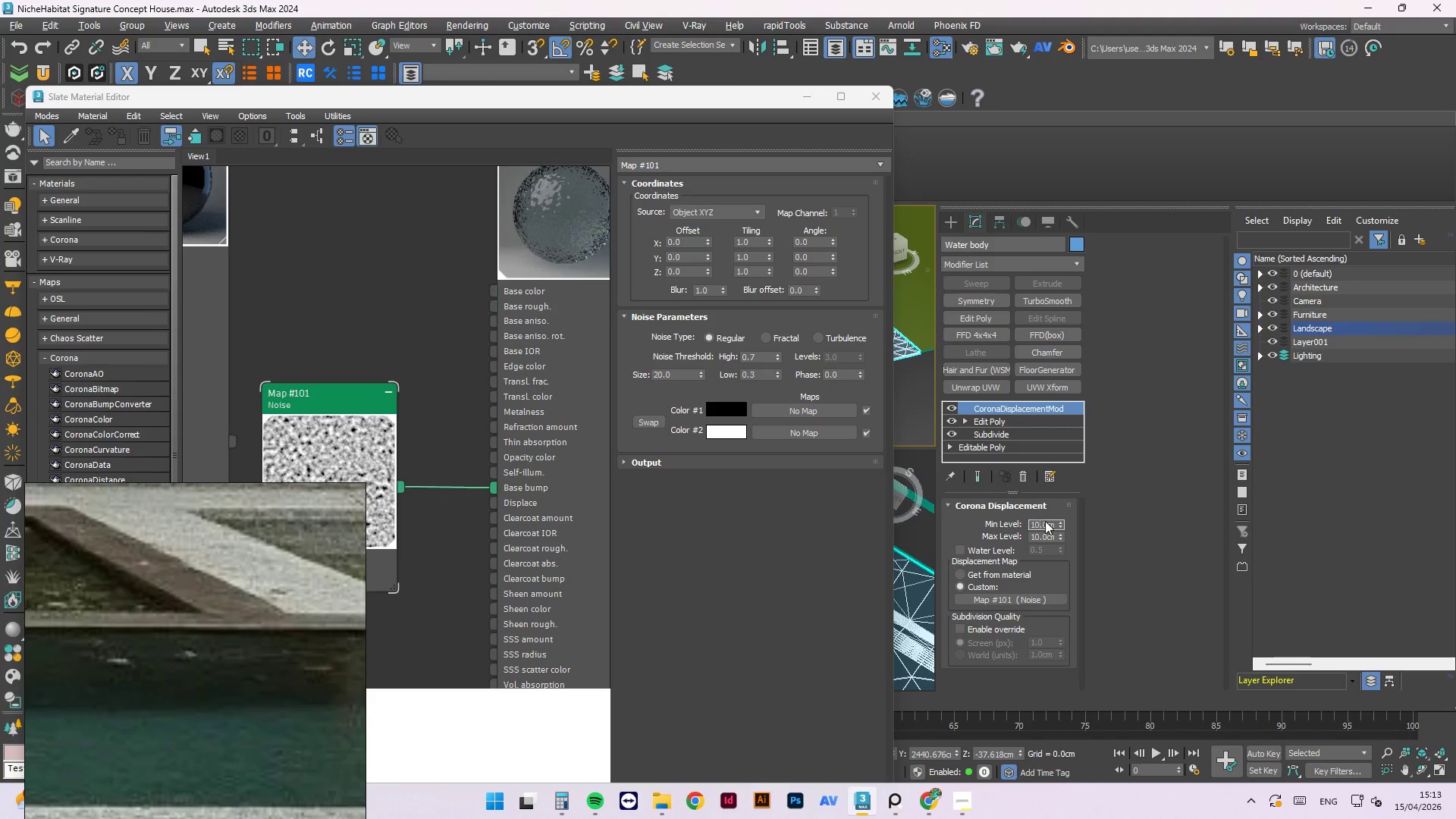 
key(Numpad0)
 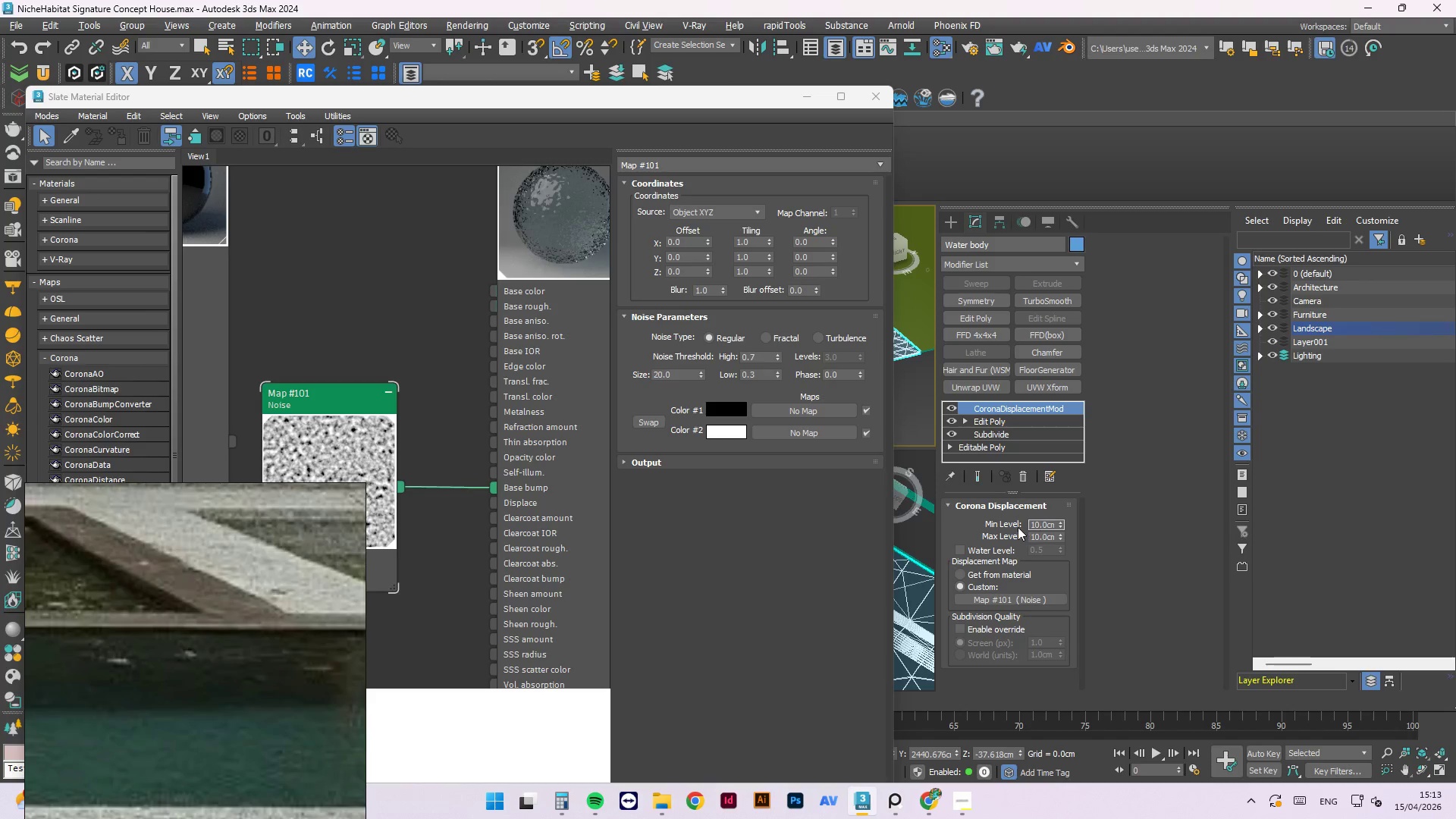 
left_click([1036, 538])
 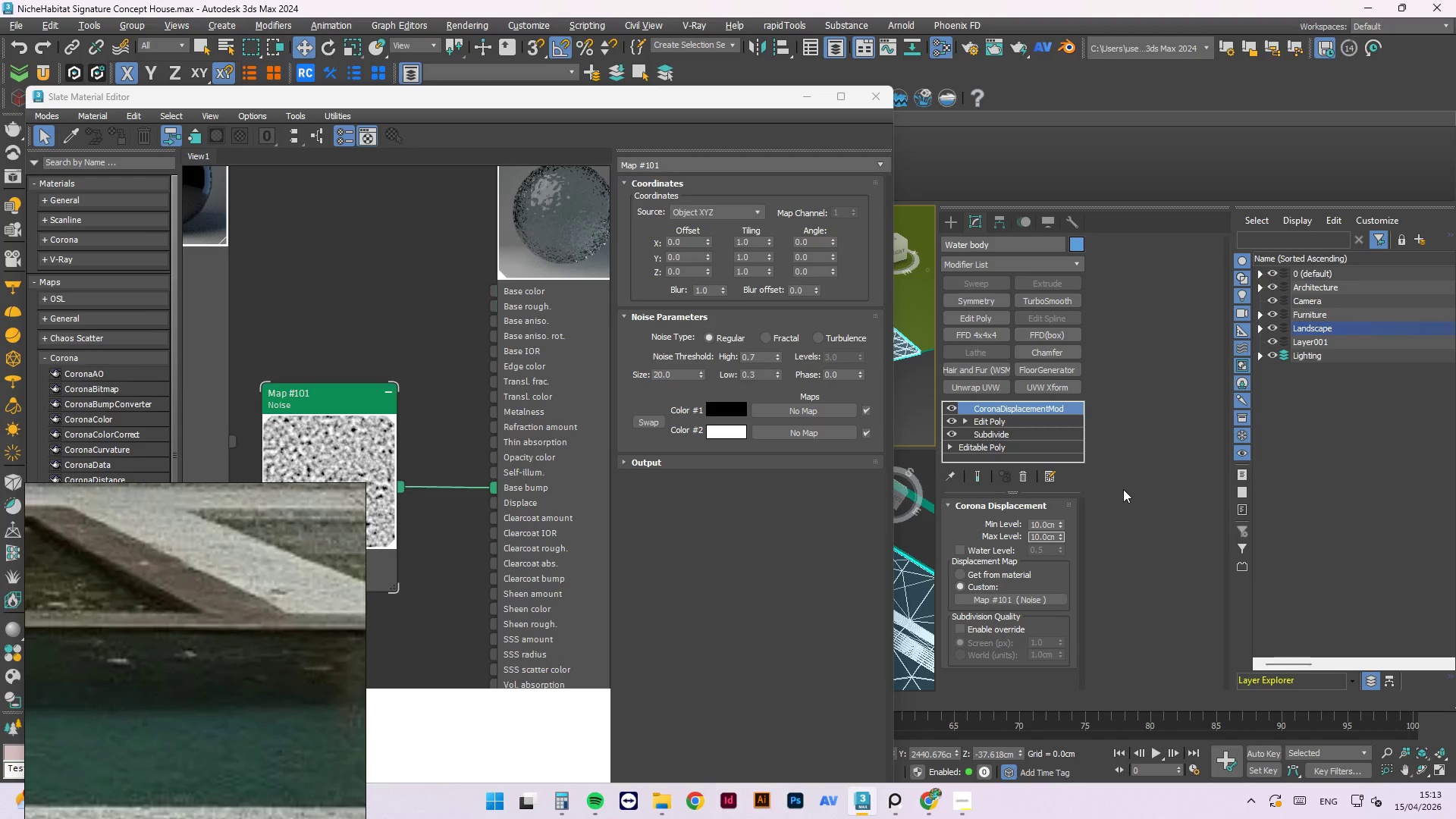 
key(Backspace)
 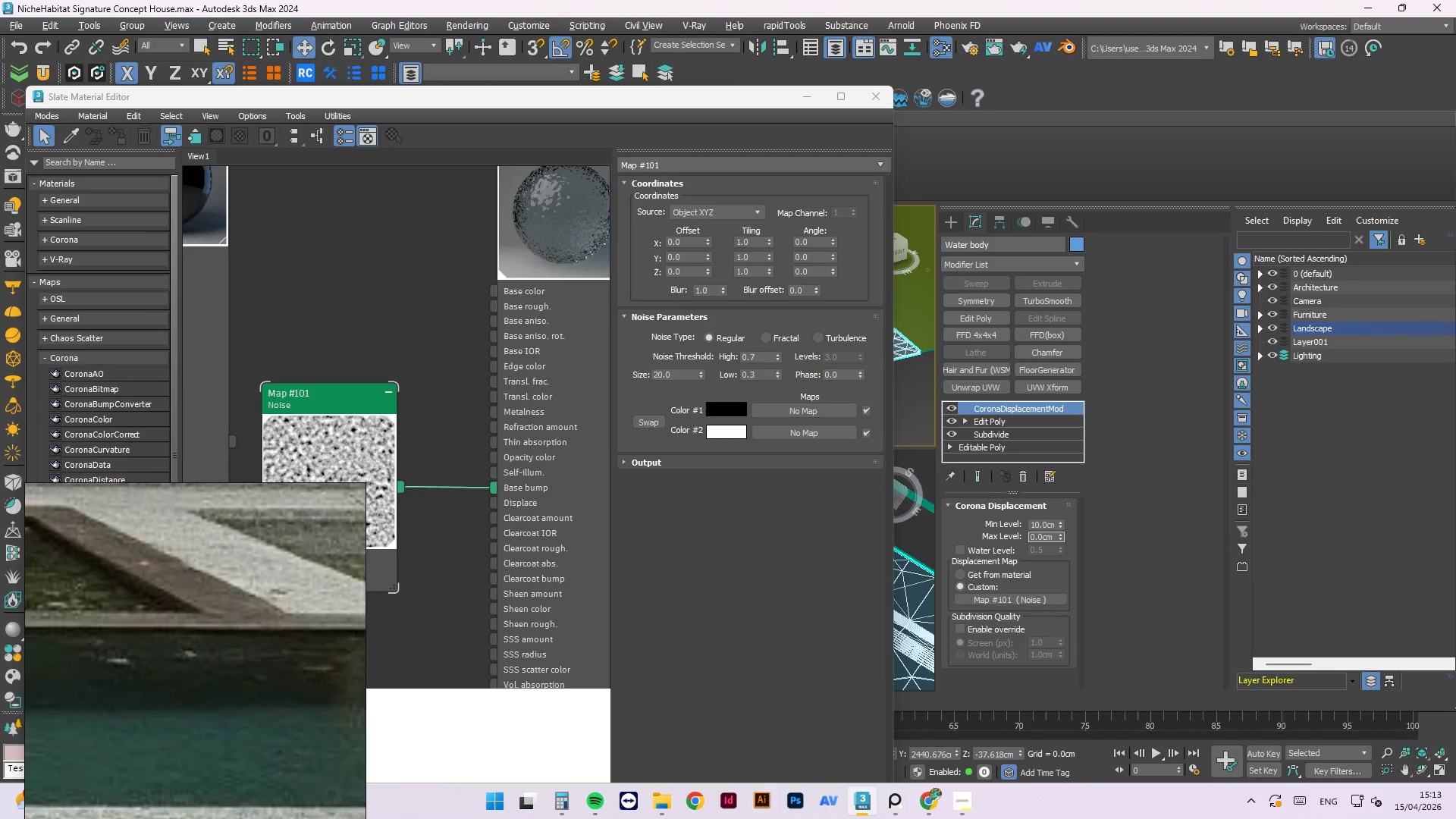 
key(Numpad5)
 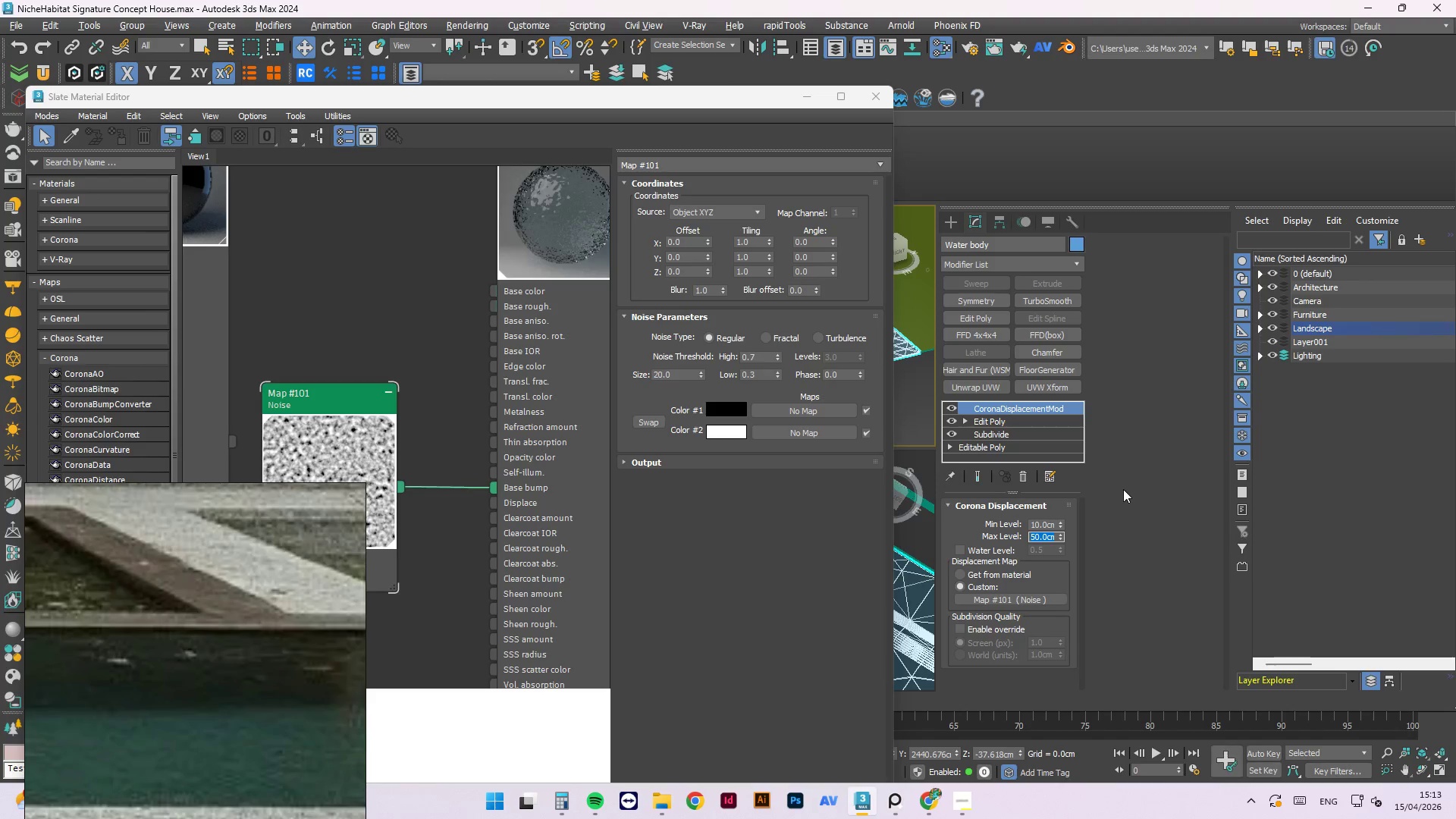 
key(NumpadEnter)
 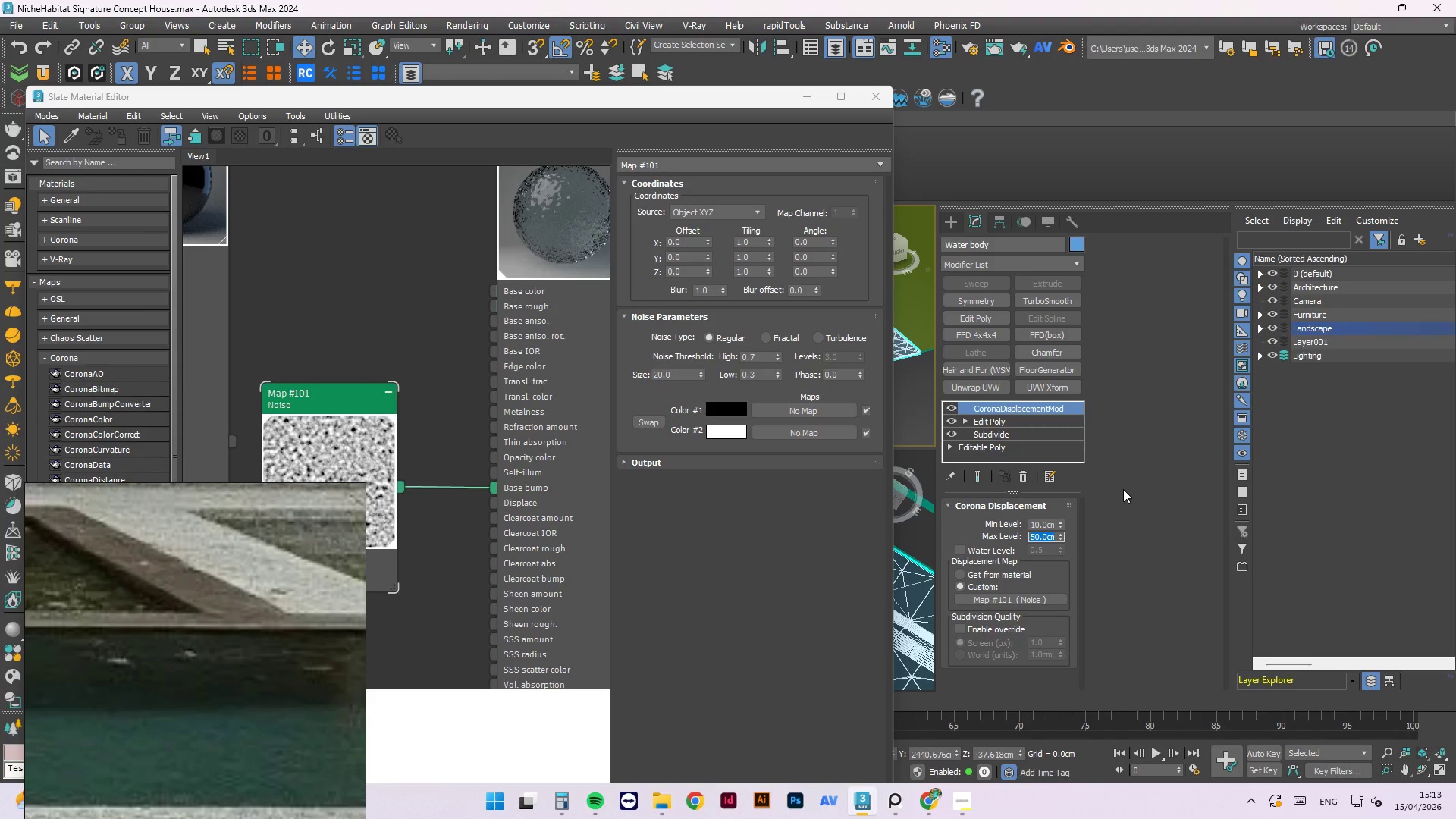 
scroll: coordinate [1123, 489], scroll_direction: up, amount: 1.0
 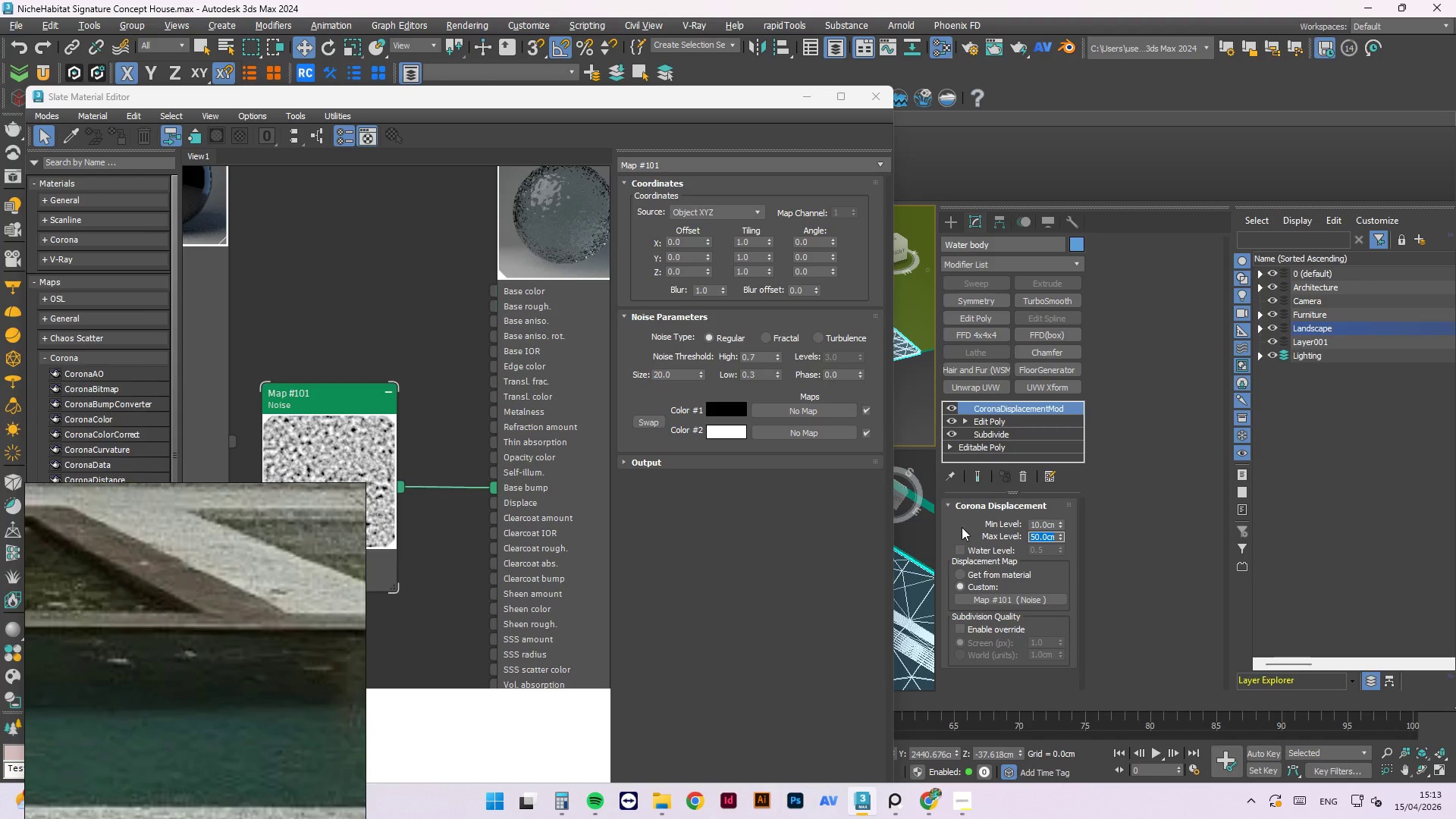 
left_click([962, 527])
 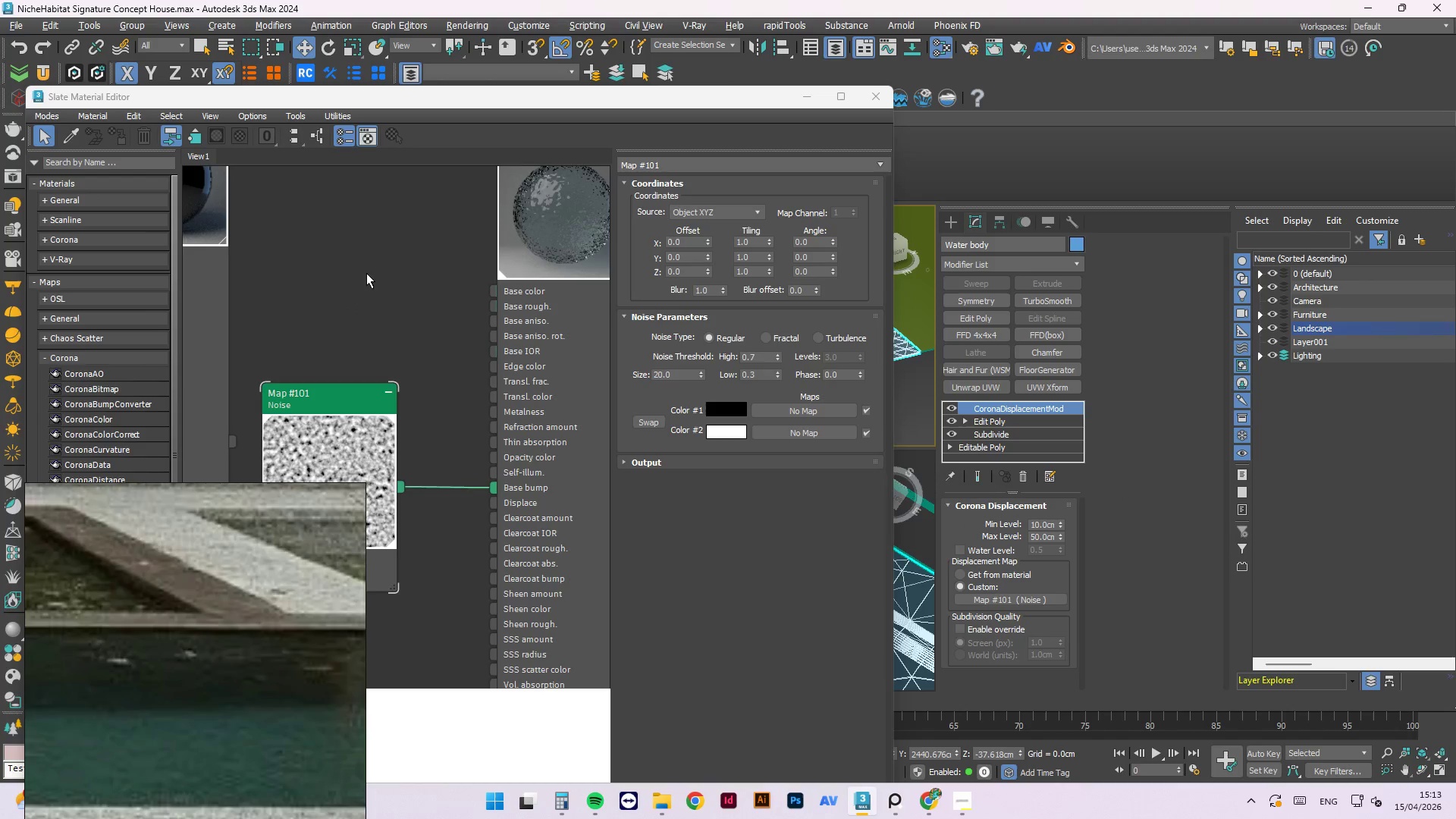 
right_click([548, 226])
 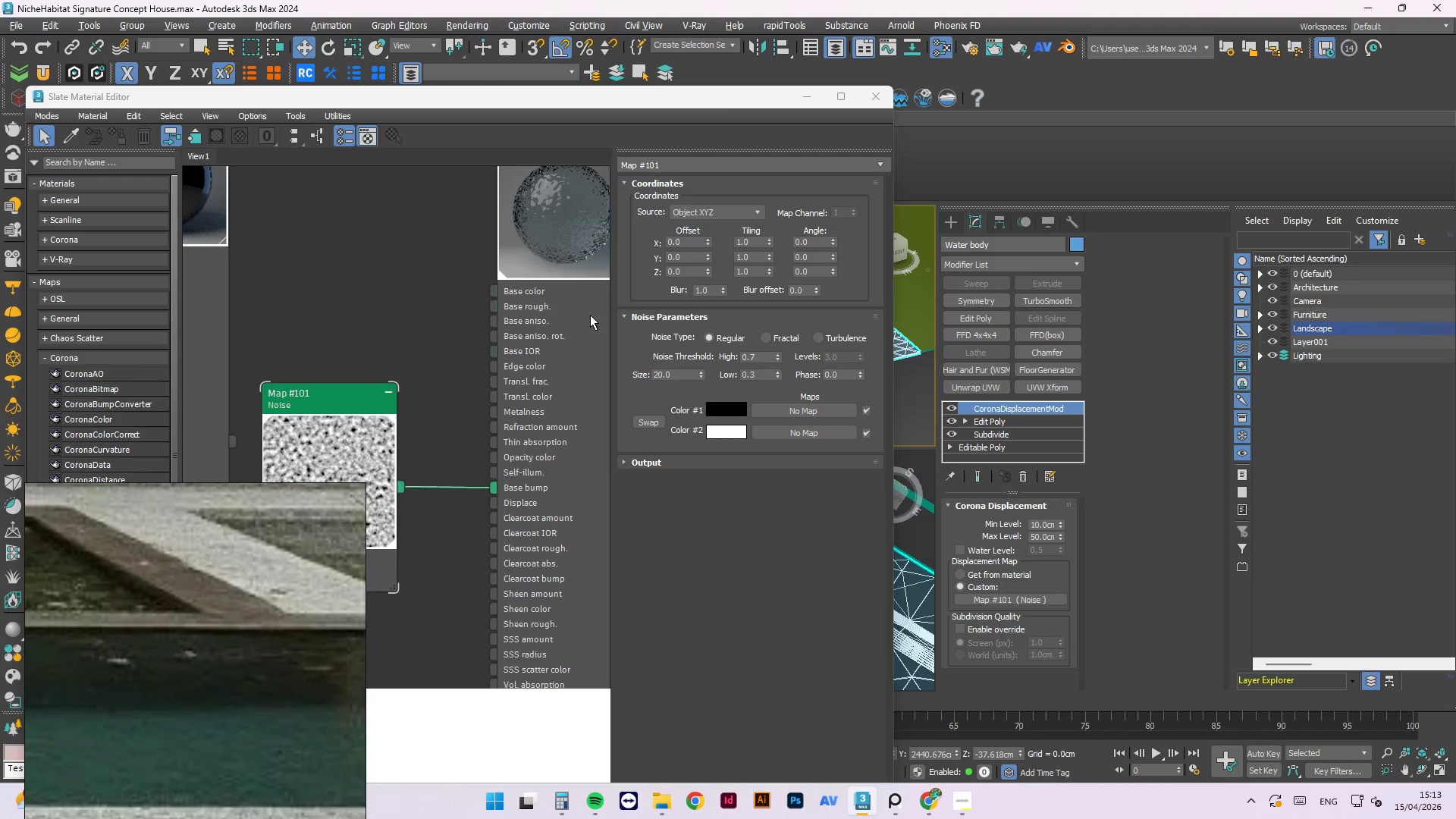 
right_click([574, 231])
 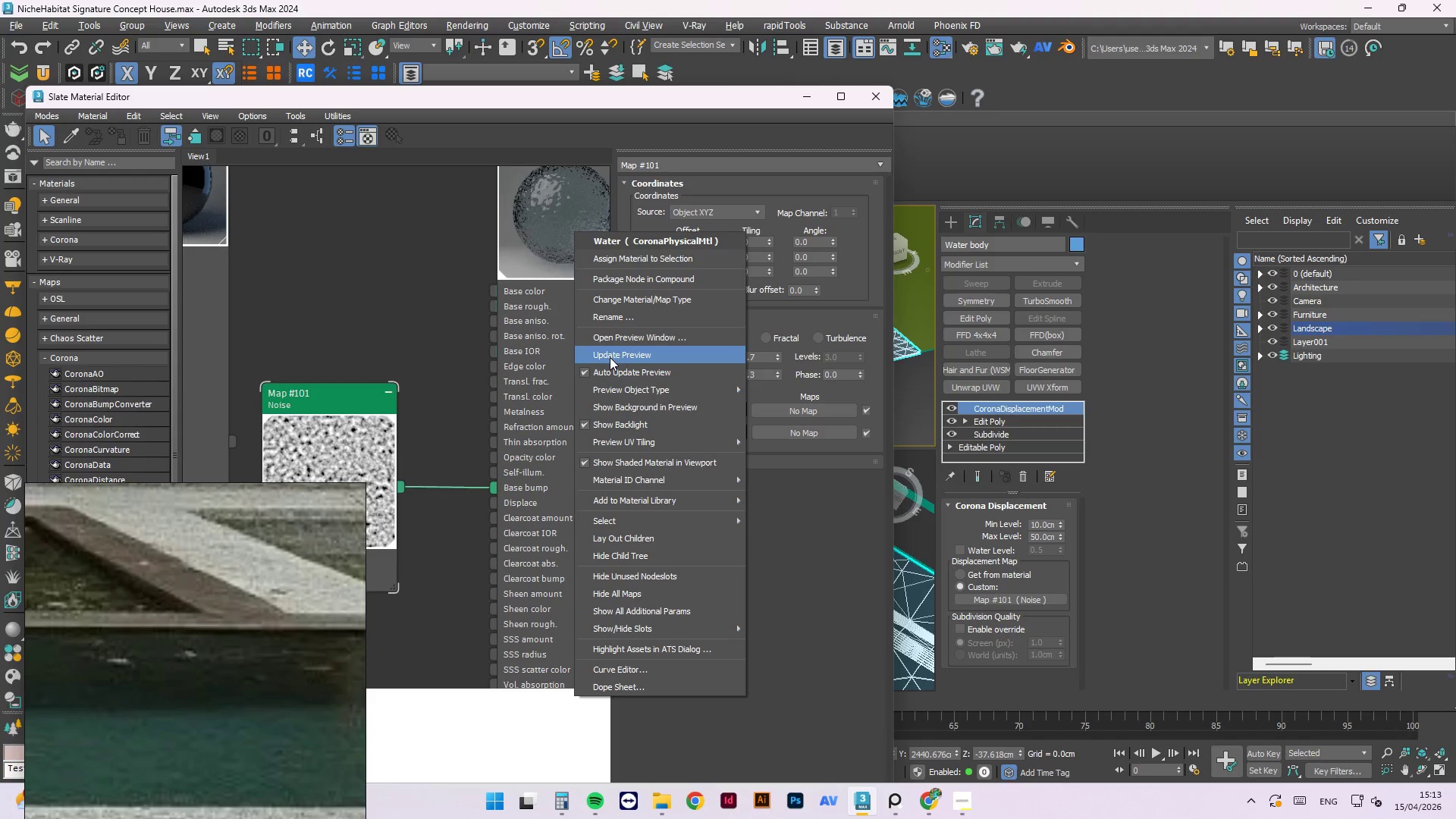 
left_click([610, 357])
 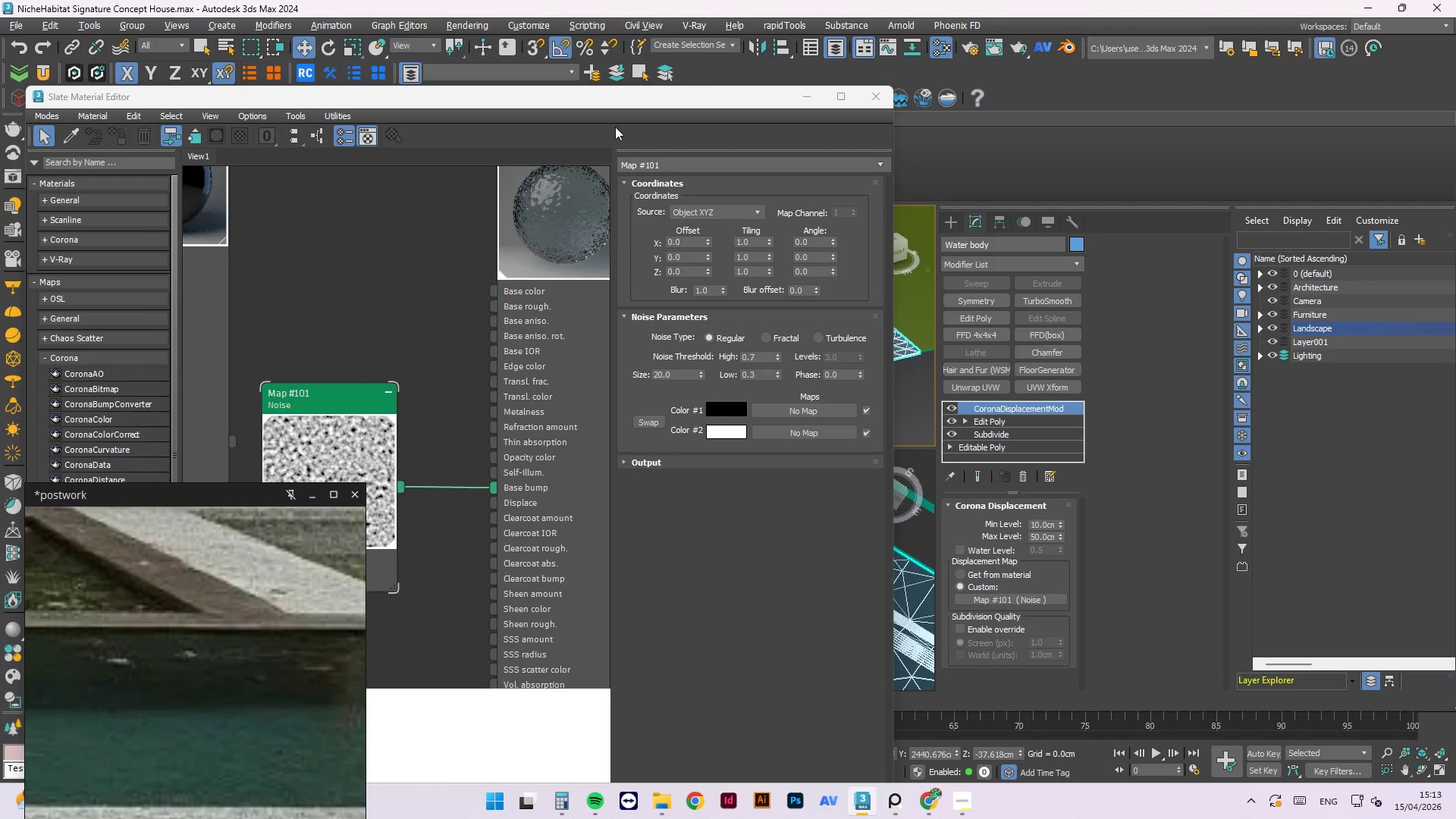 
left_click_drag(start_coordinate=[738, 99], to_coordinate=[760, 499])
 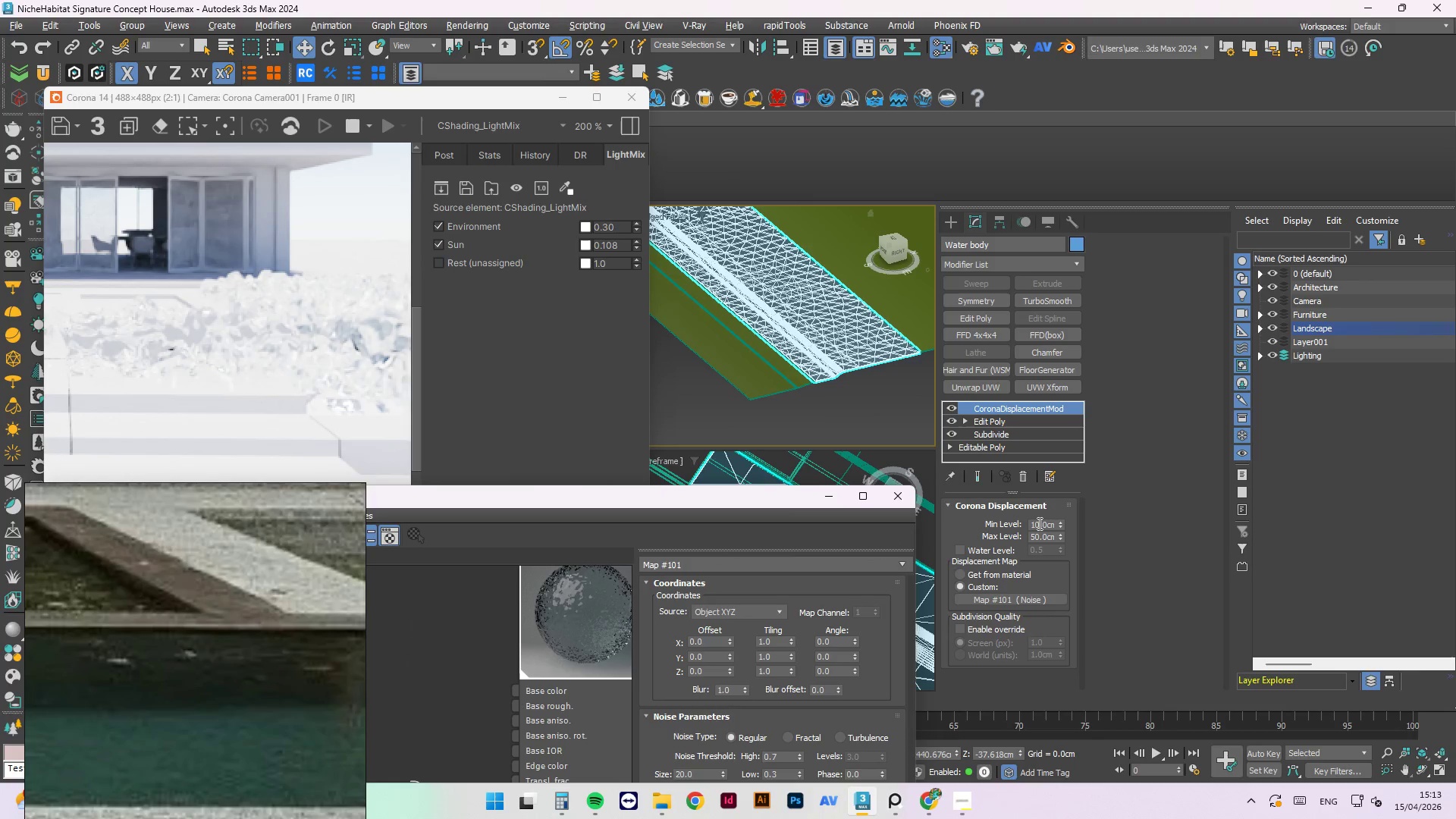 
double_click([1038, 523])
 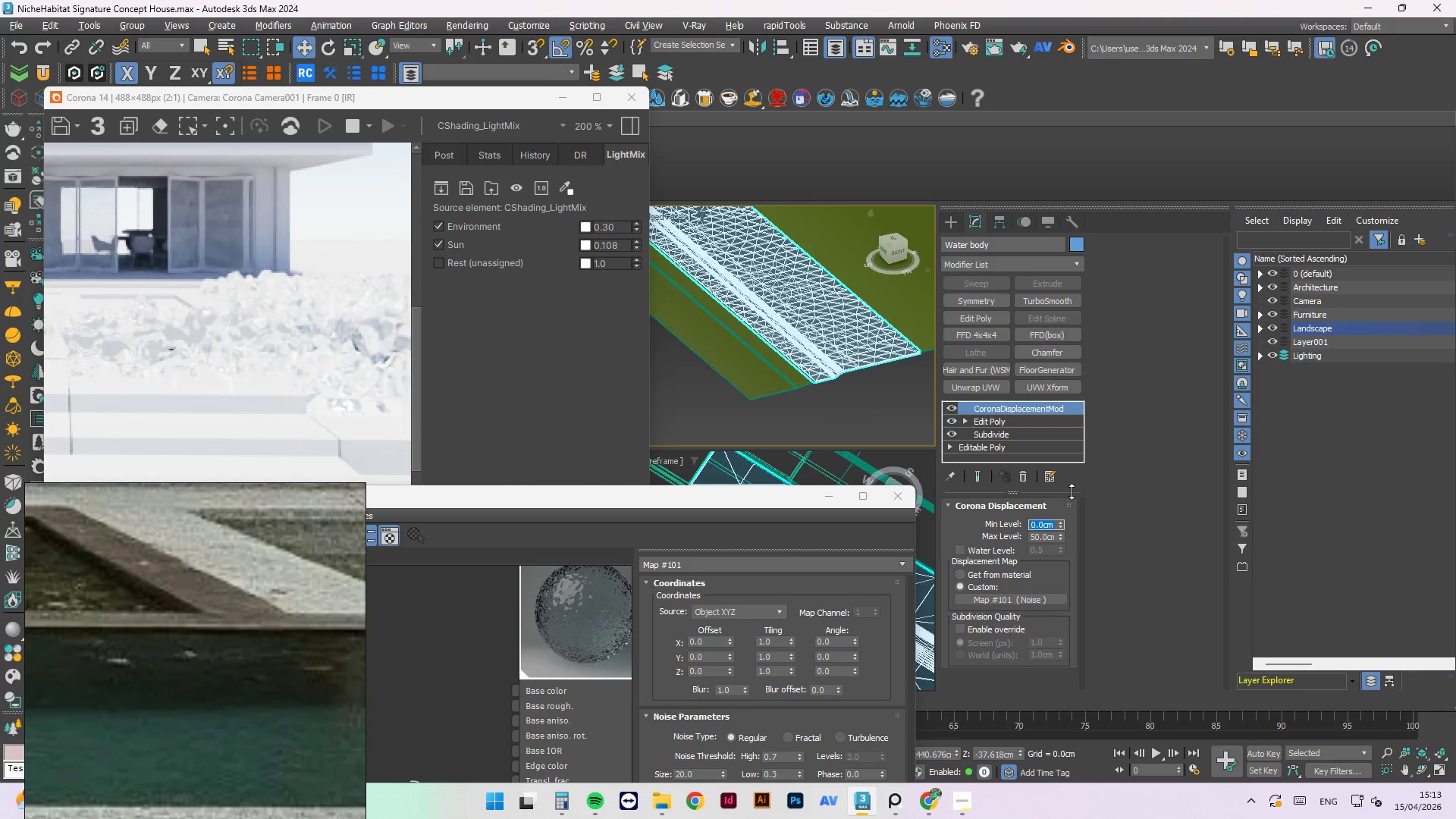 
key(Numpad1)
 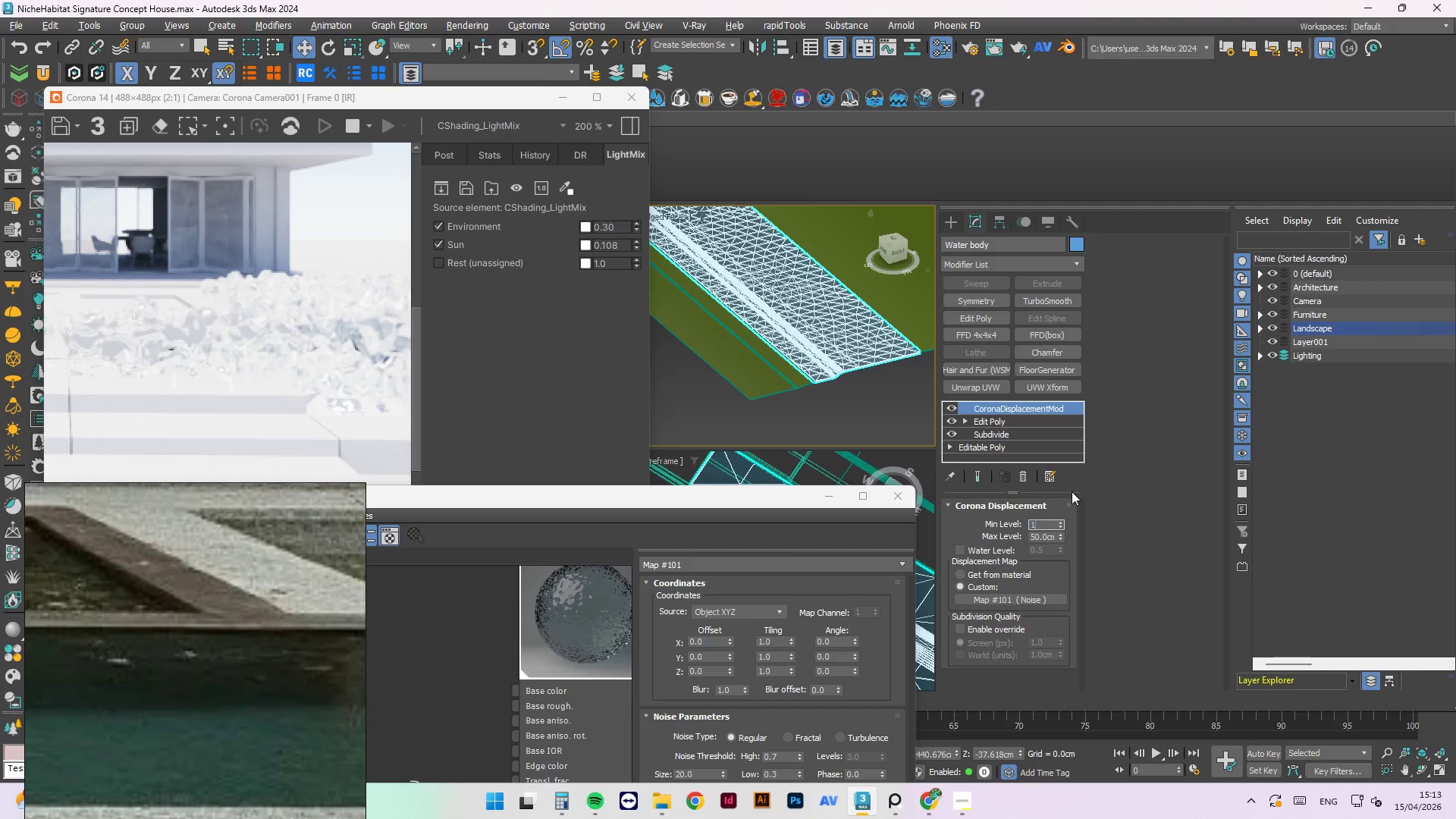 
key(Numpad1)
 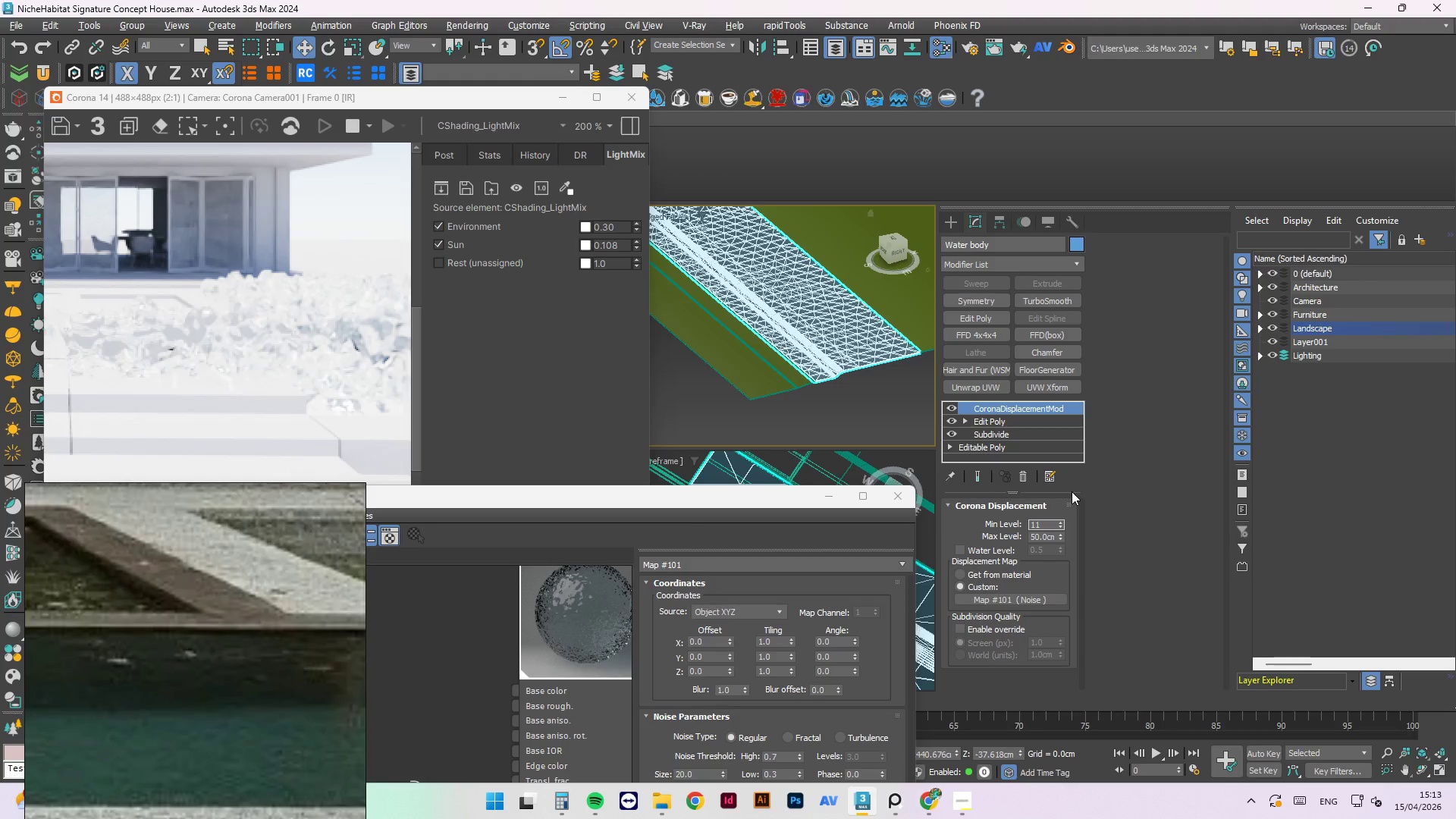 
key(Backspace)
 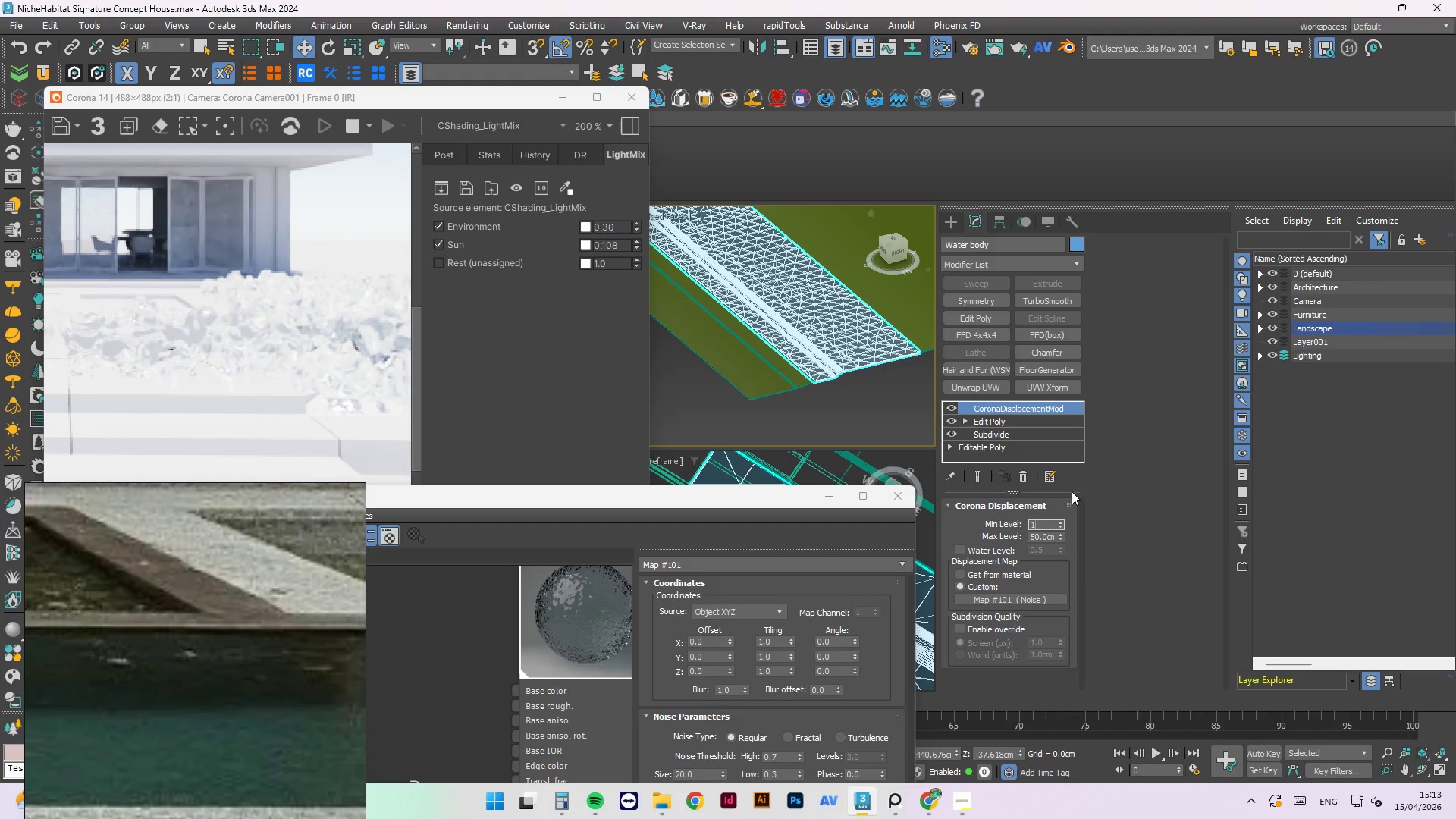 
key(Backquote)
 